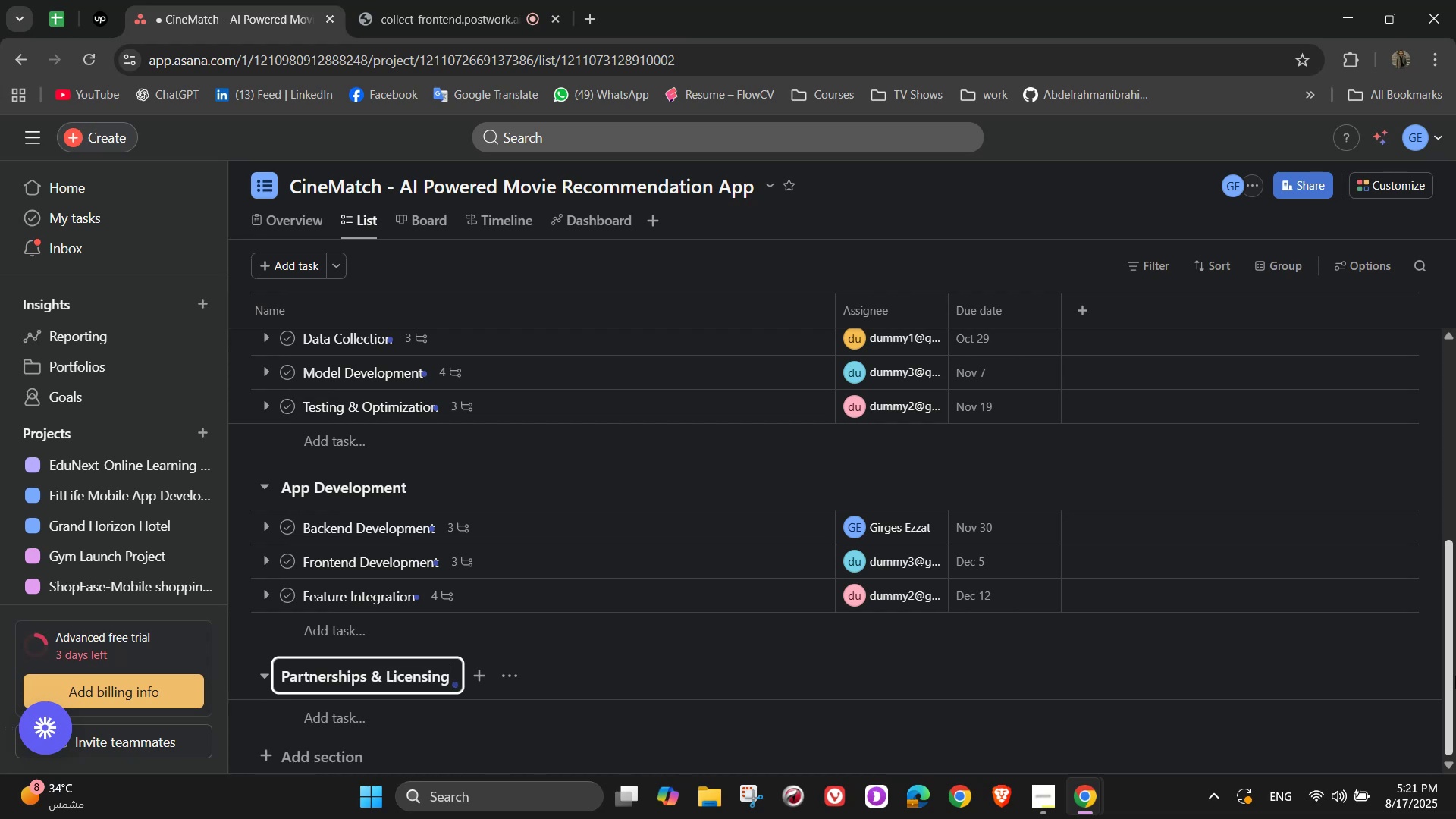 
left_click([394, 716])
 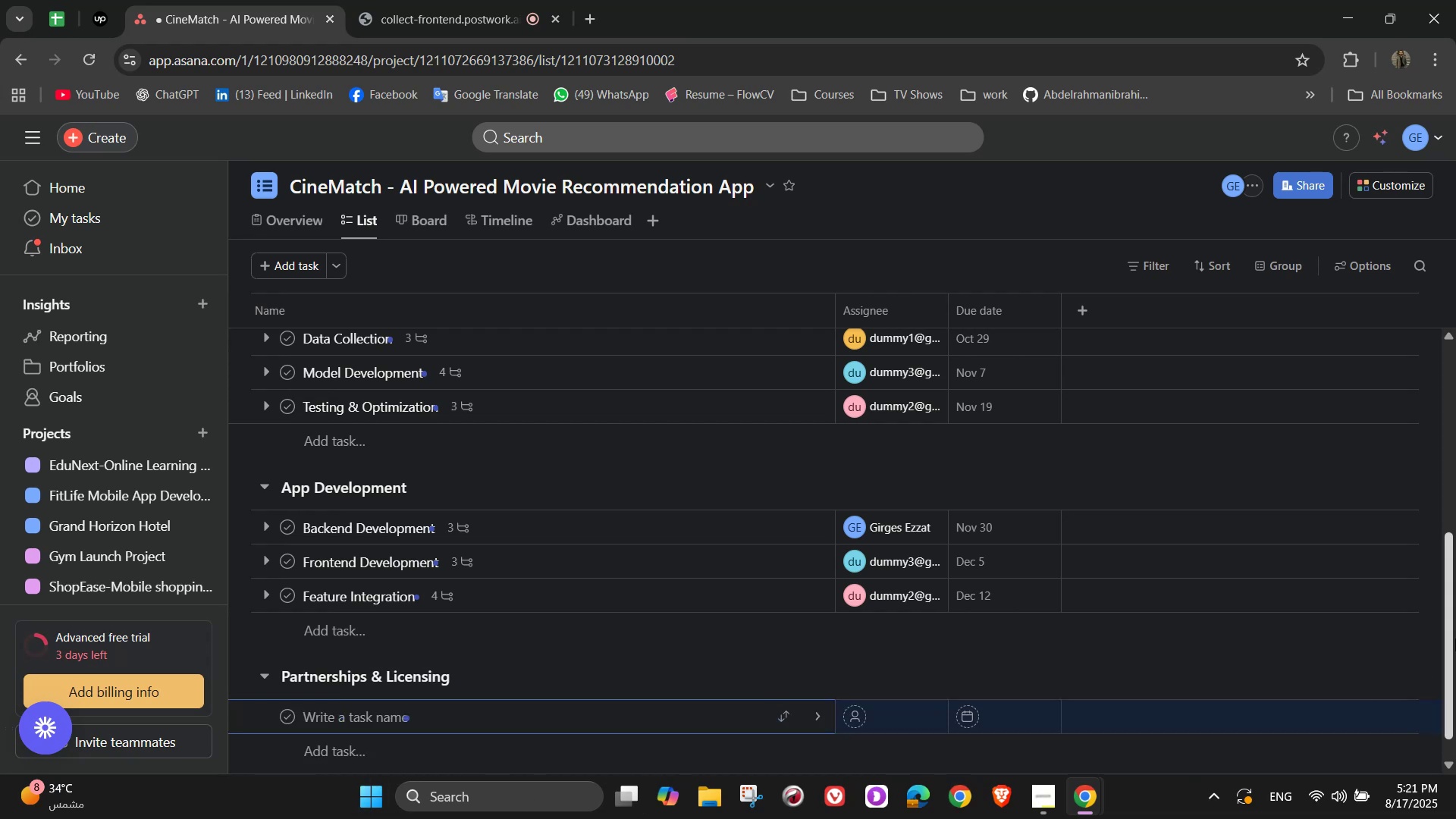 
type(Stream Service Partner )
key(Backspace)
type(ships)
 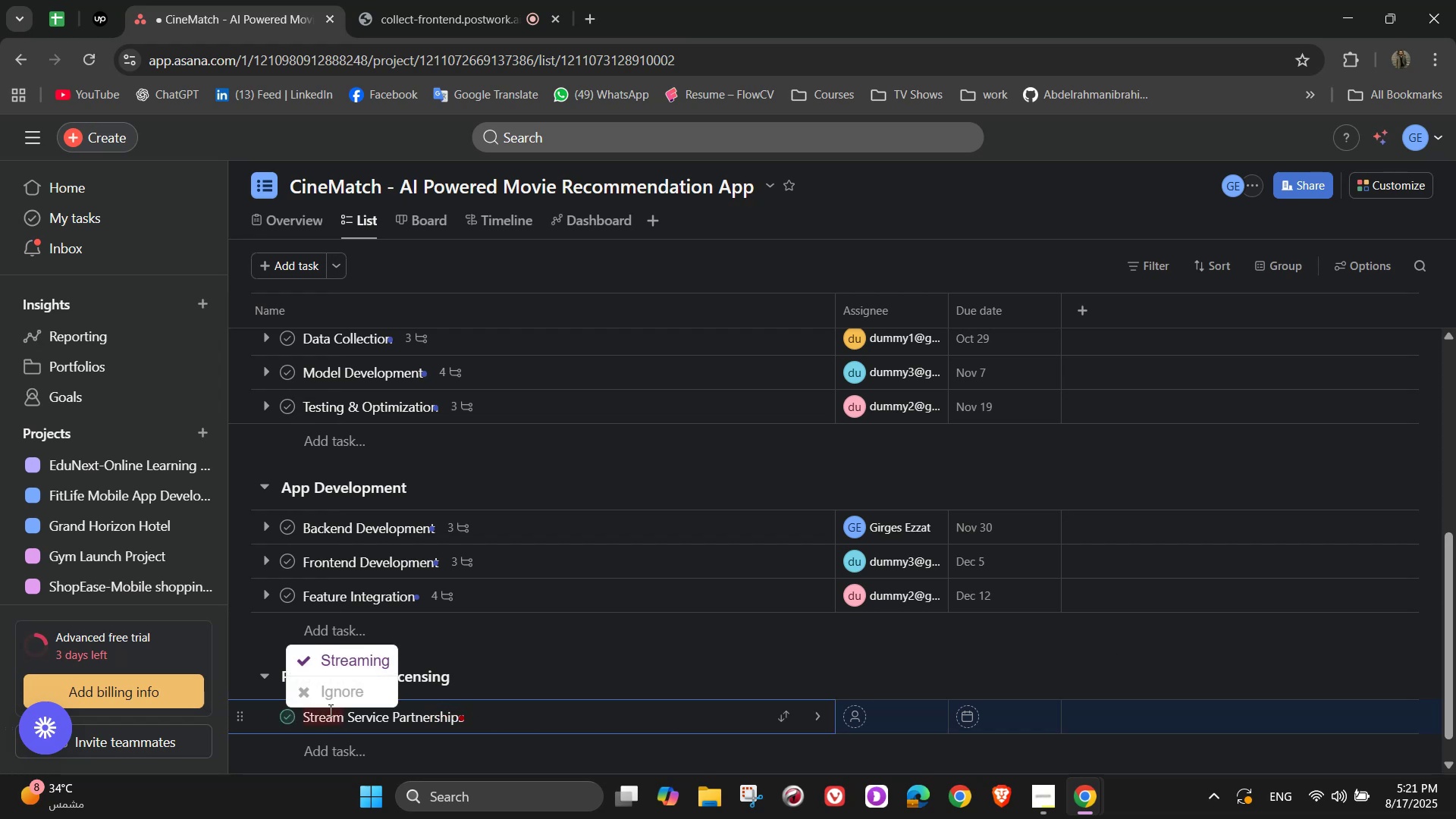 
wait(5.51)
 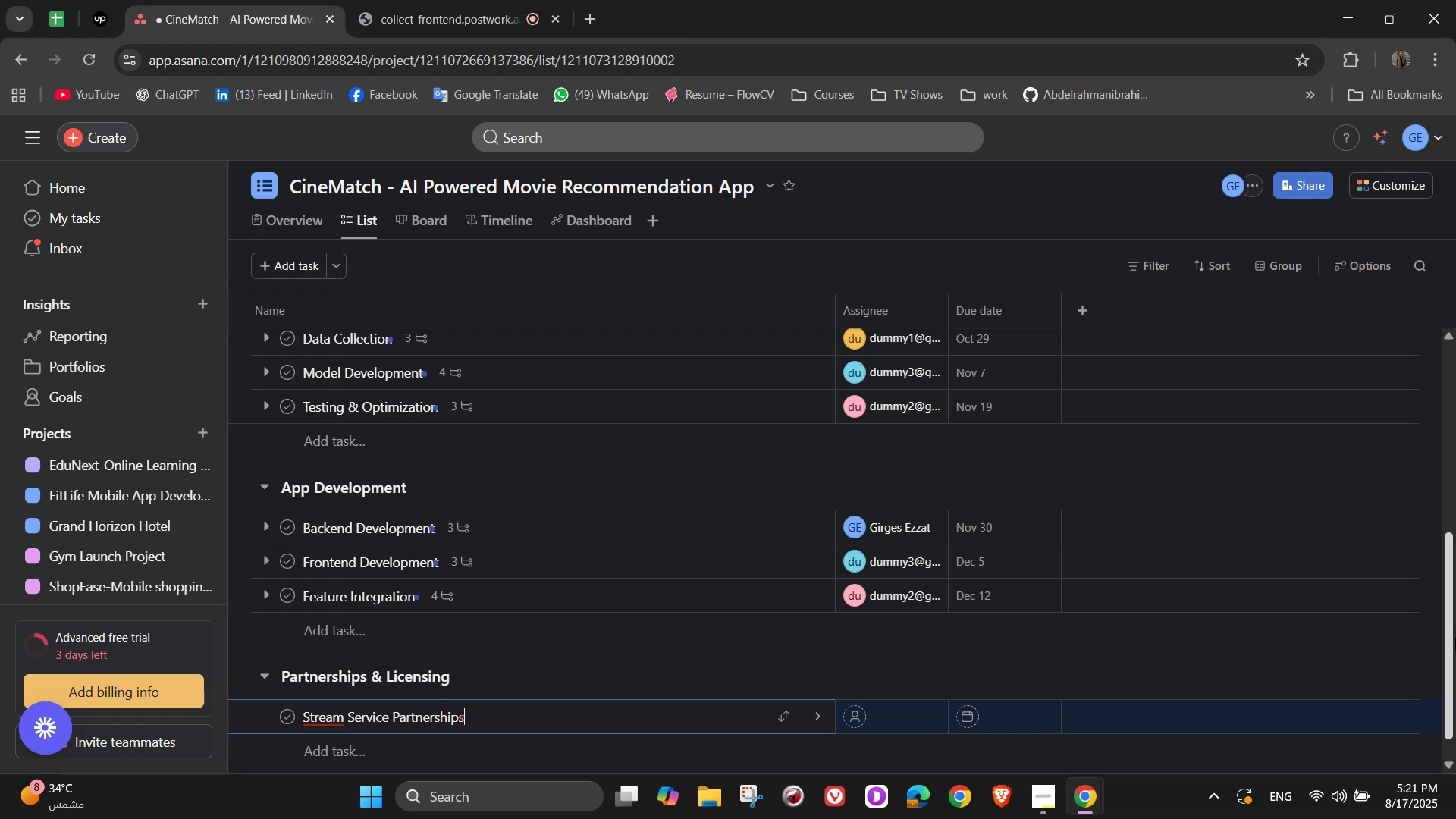 
left_click([828, 710])
 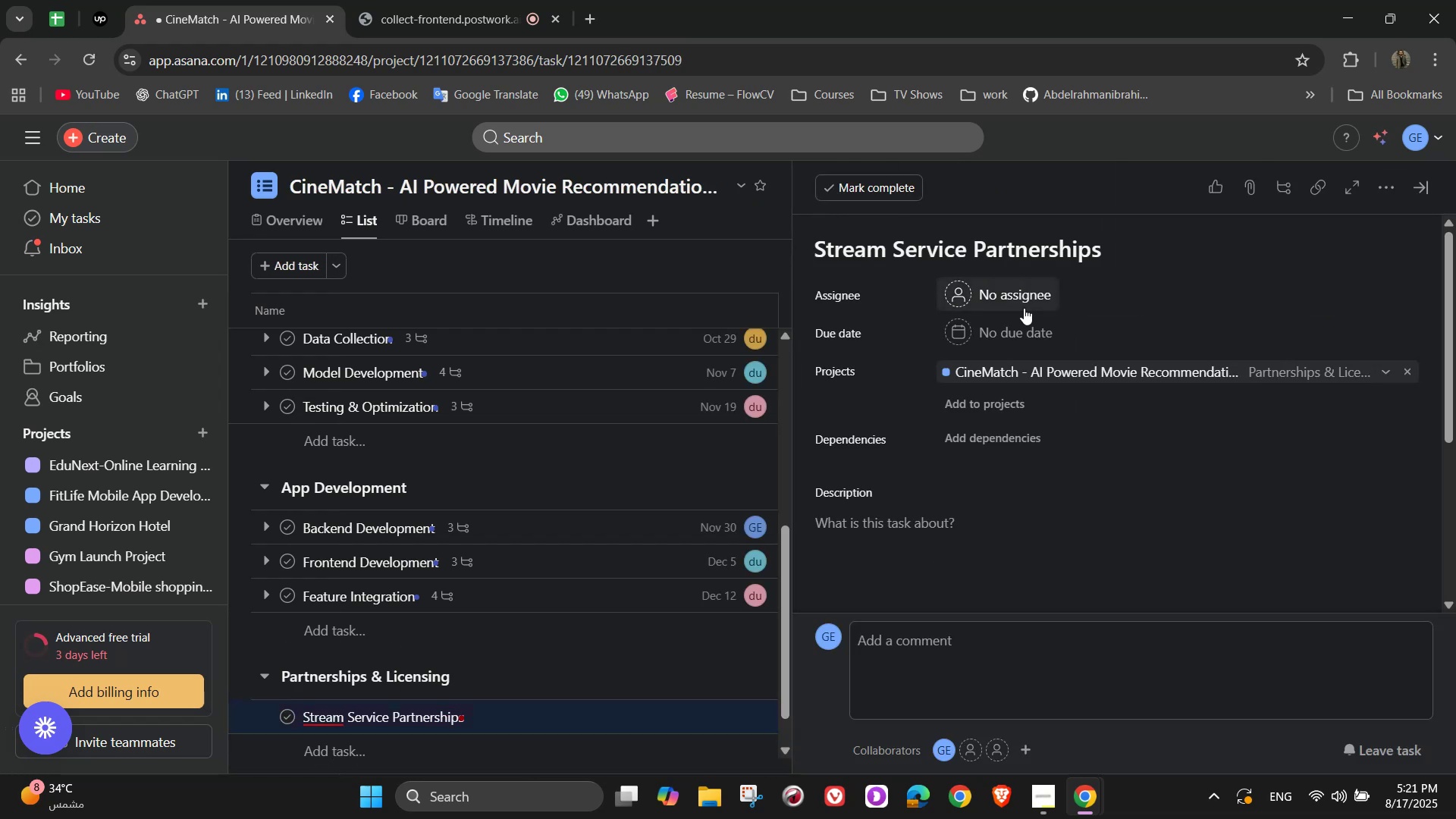 
left_click([1024, 308])
 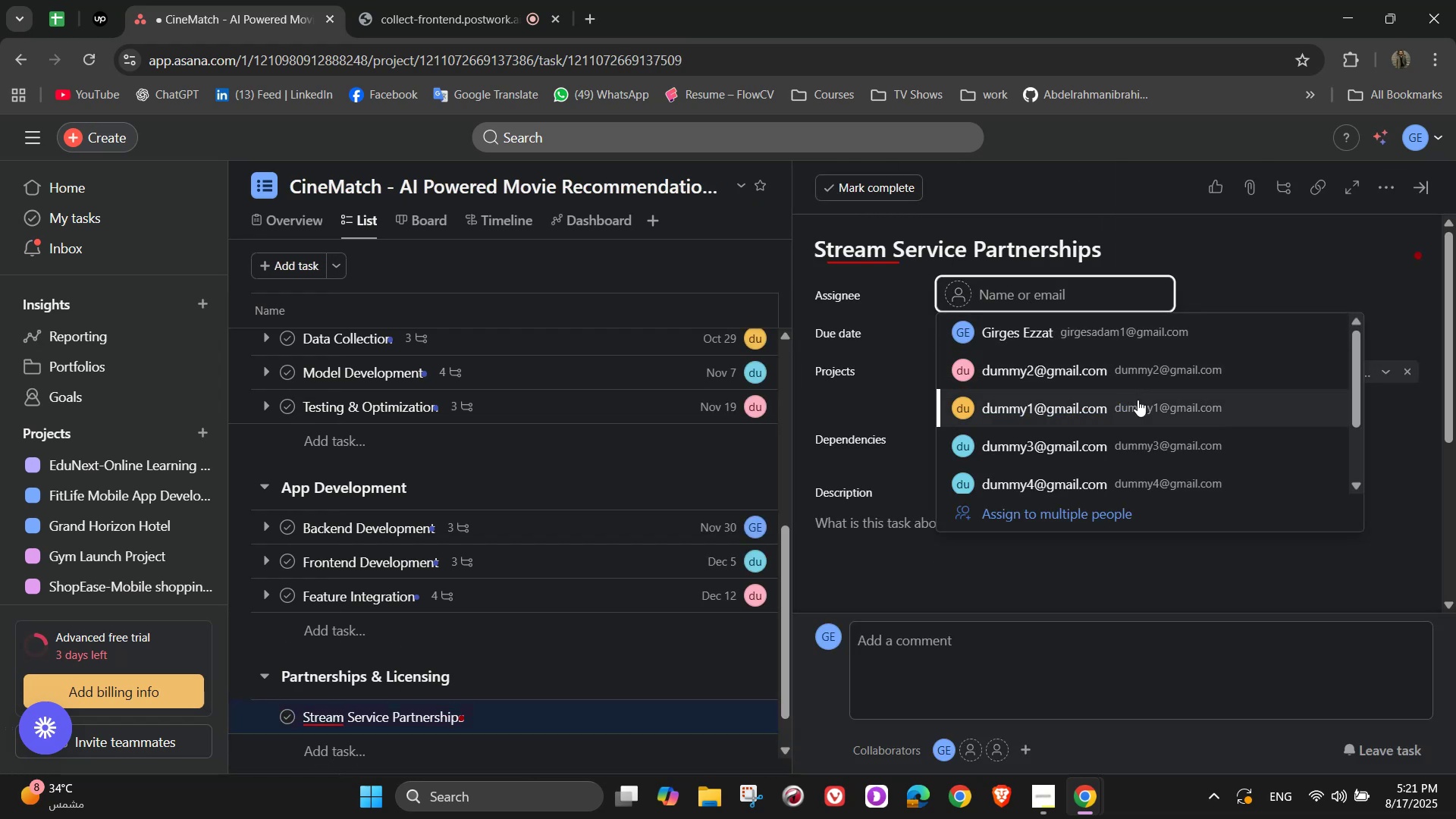 
left_click([1058, 485])
 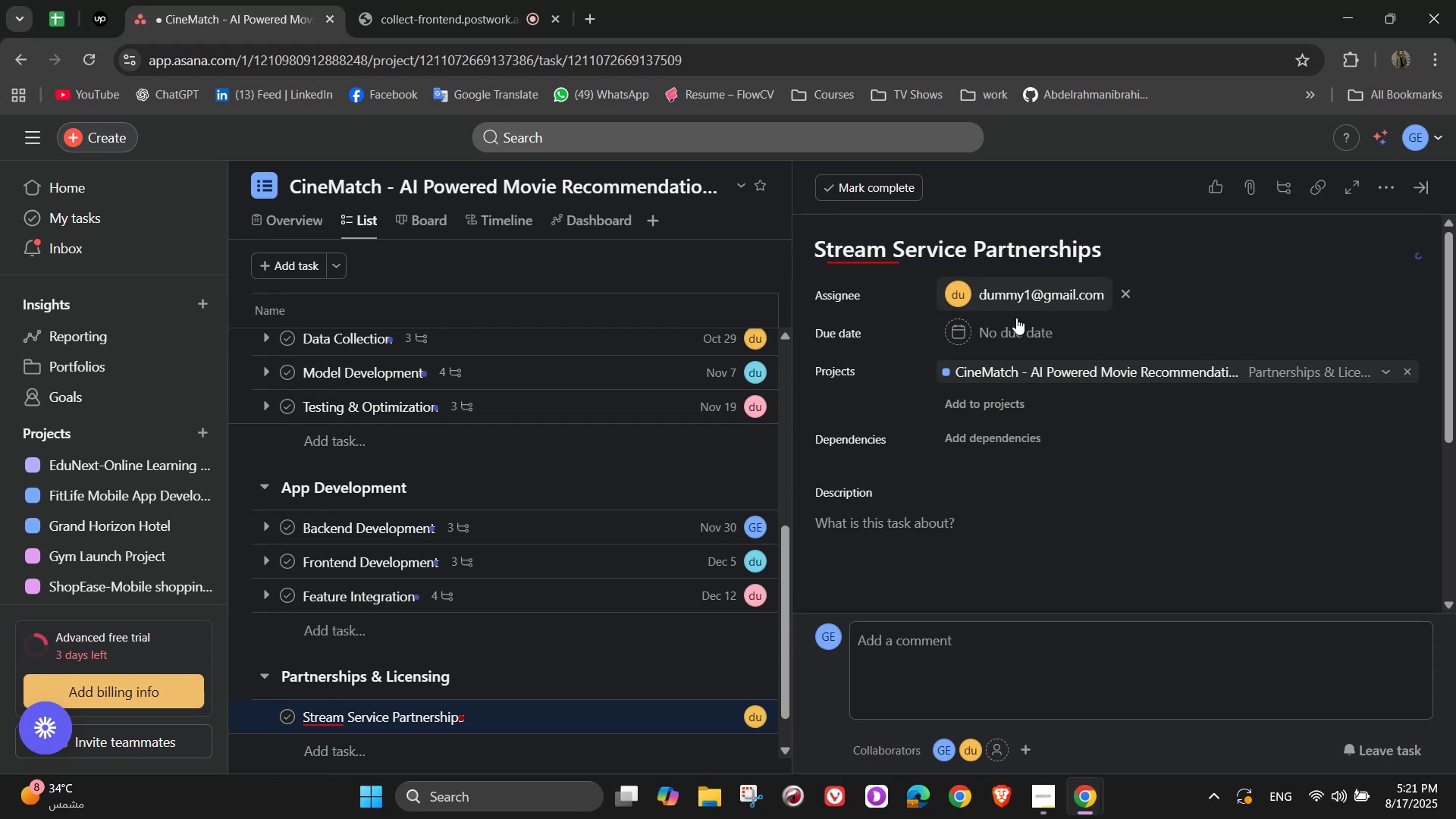 
left_click([1015, 325])
 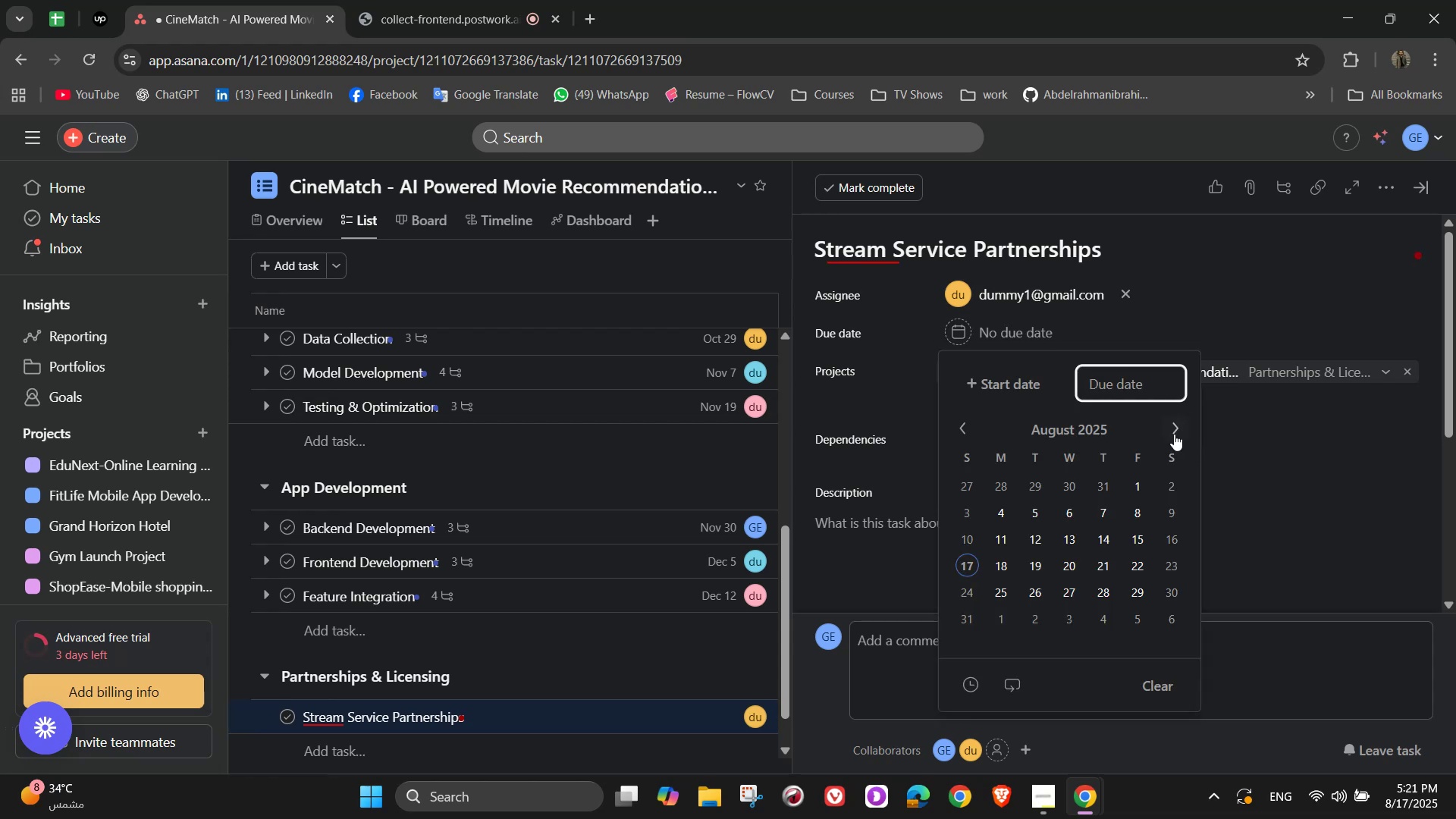 
double_click([1166, 431])
 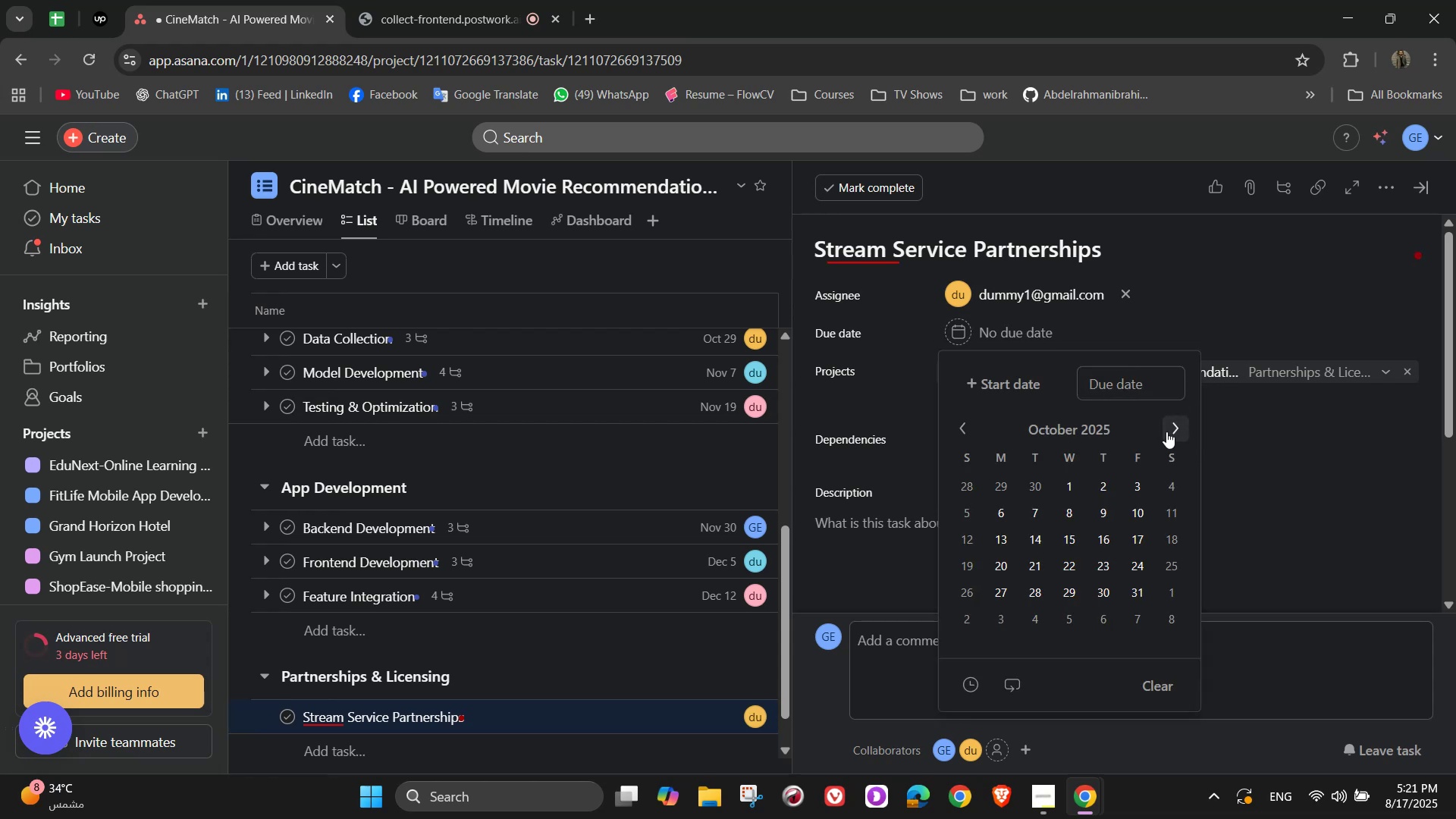 
left_click([1166, 431])
 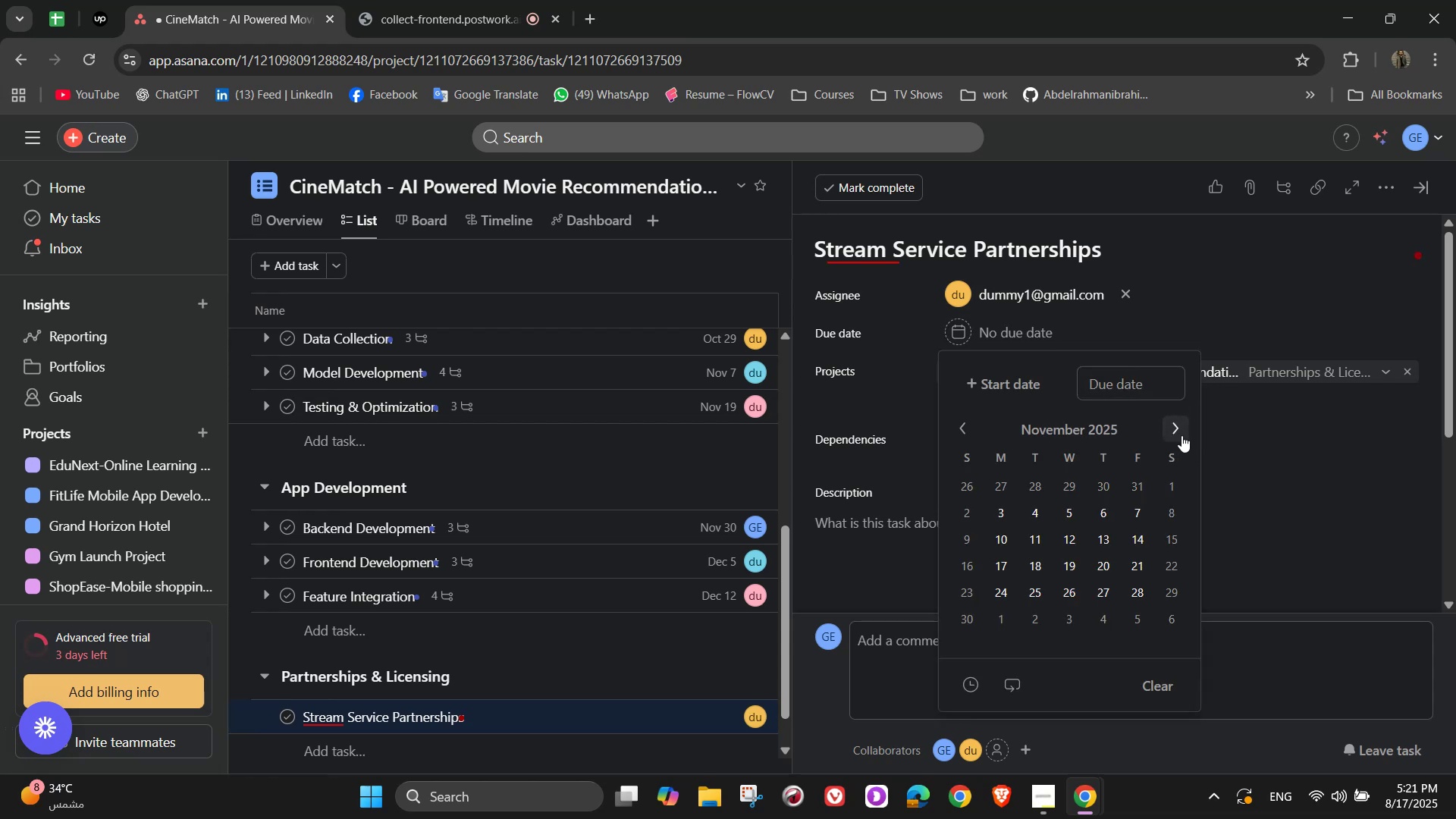 
left_click([1181, 435])
 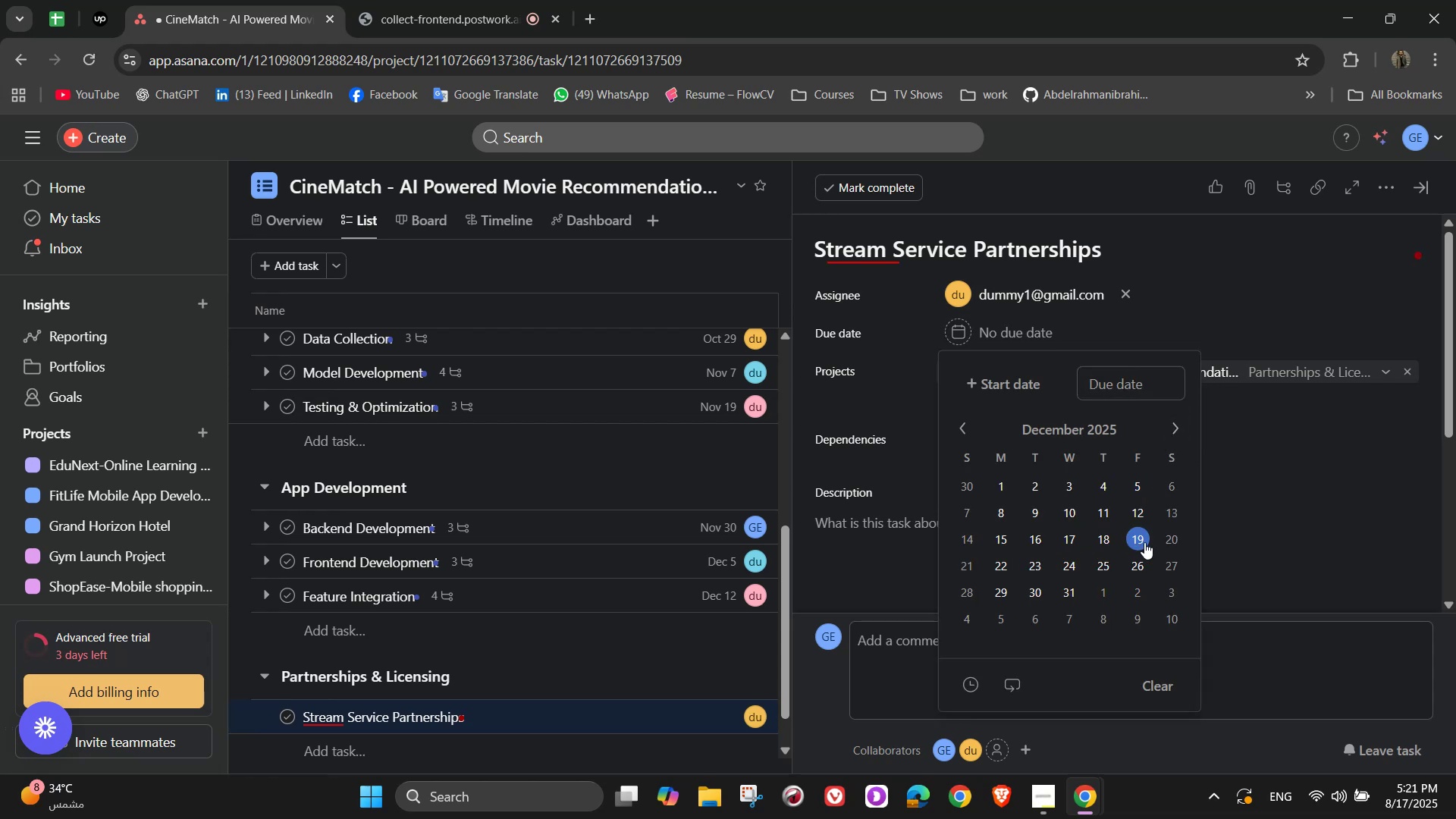 
wait(5.09)
 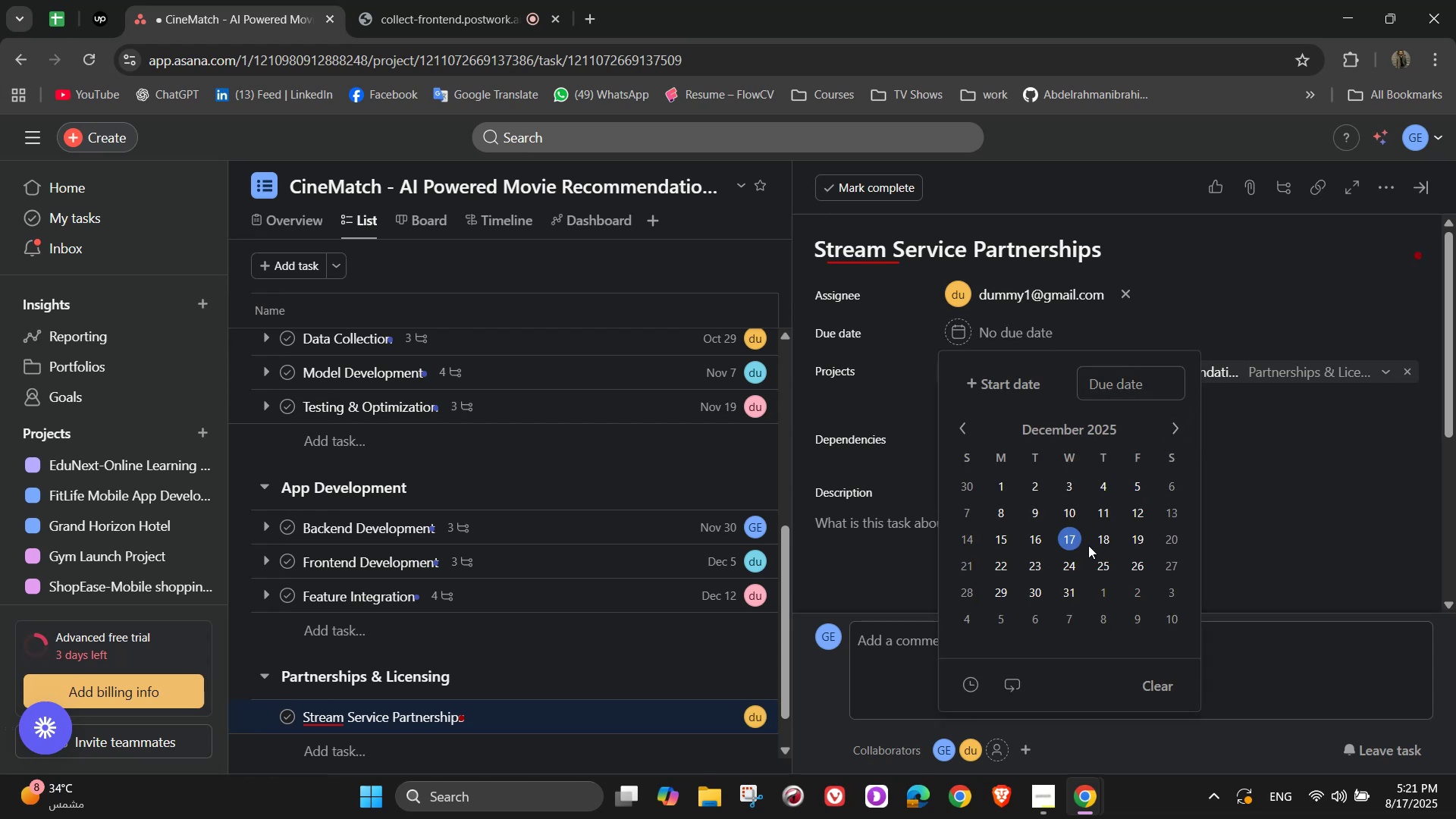 
double_click([1279, 481])
 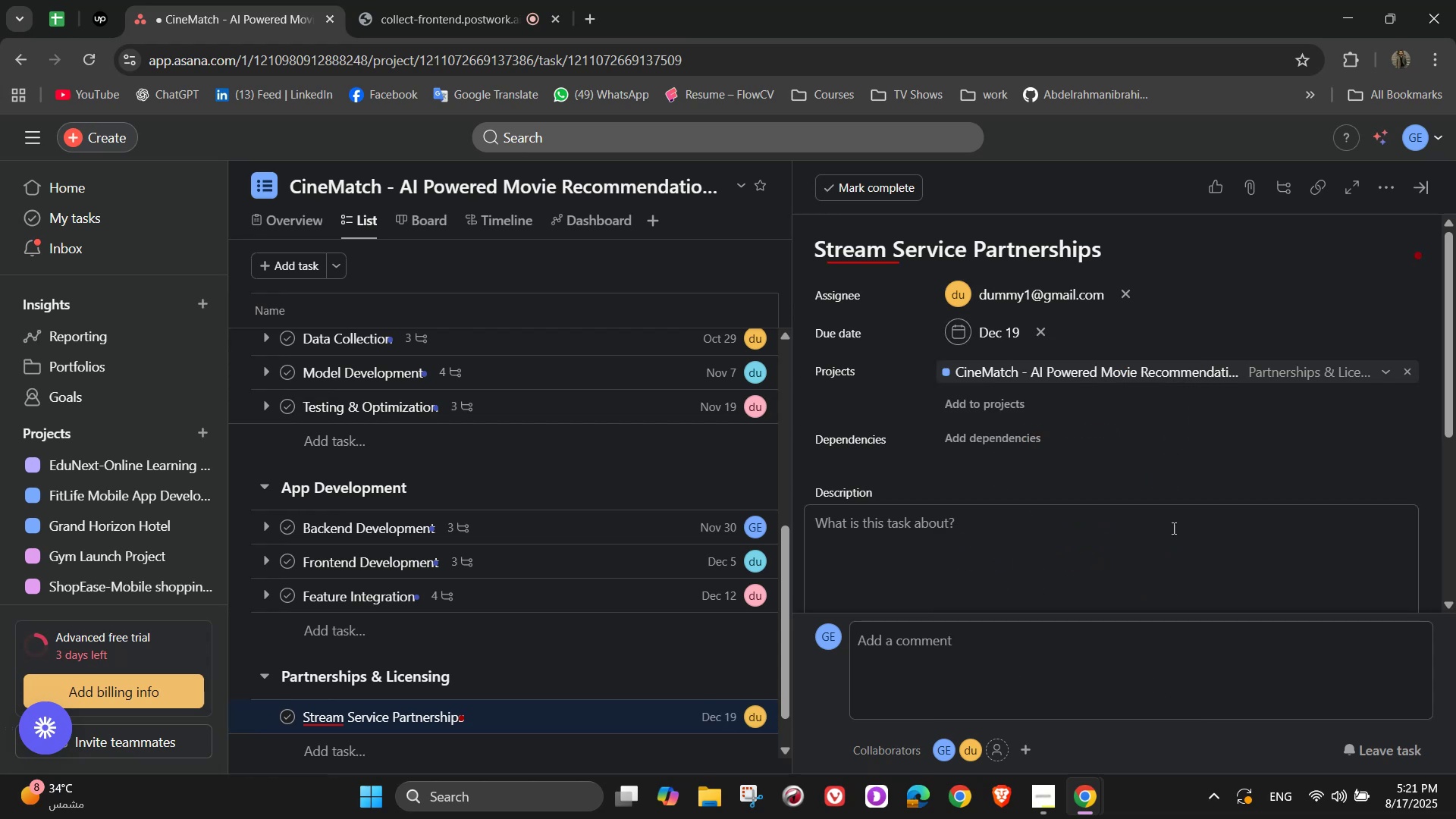 
triple_click([1171, 532])
 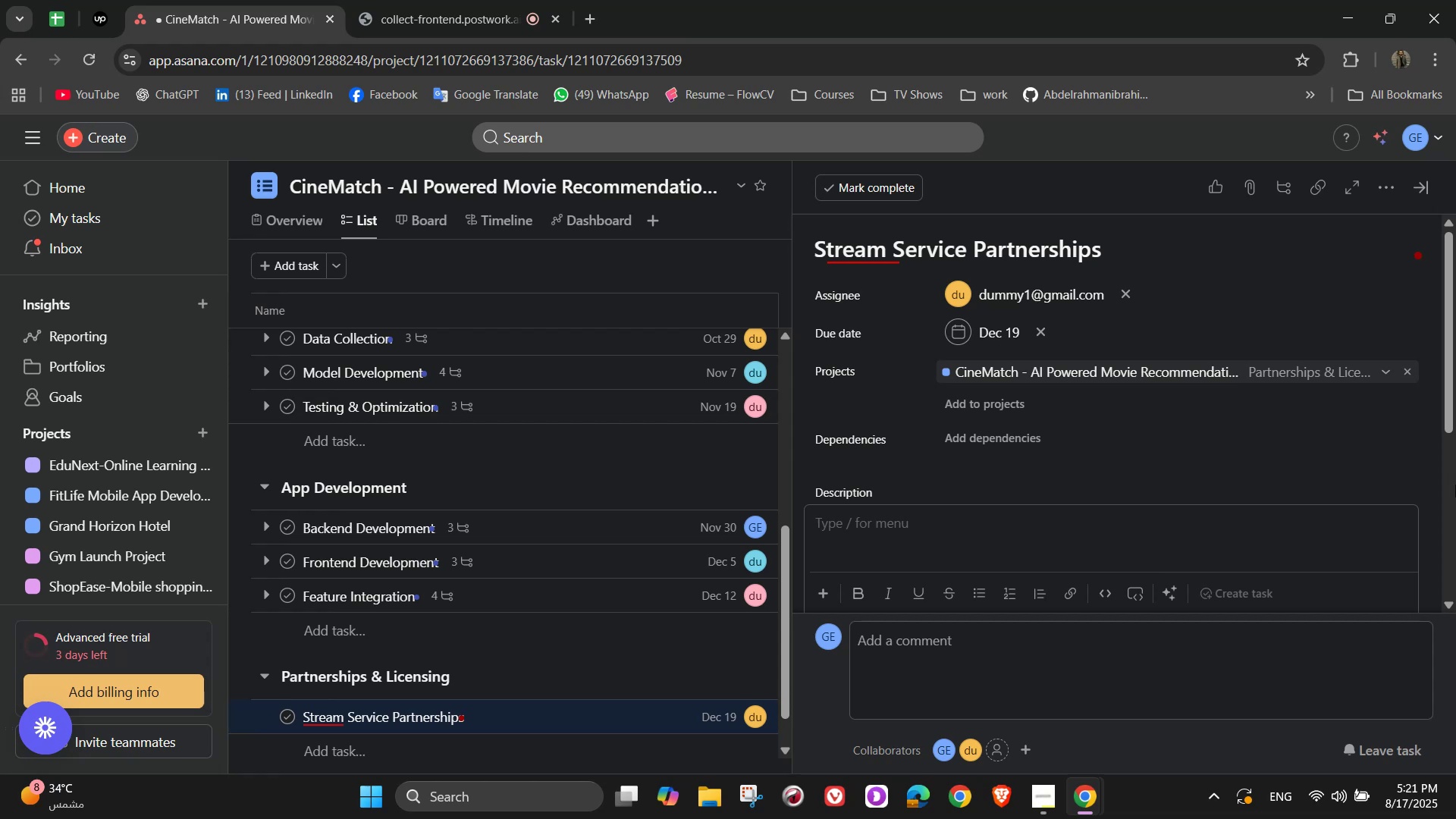 
type(Work with streaming platforms)
 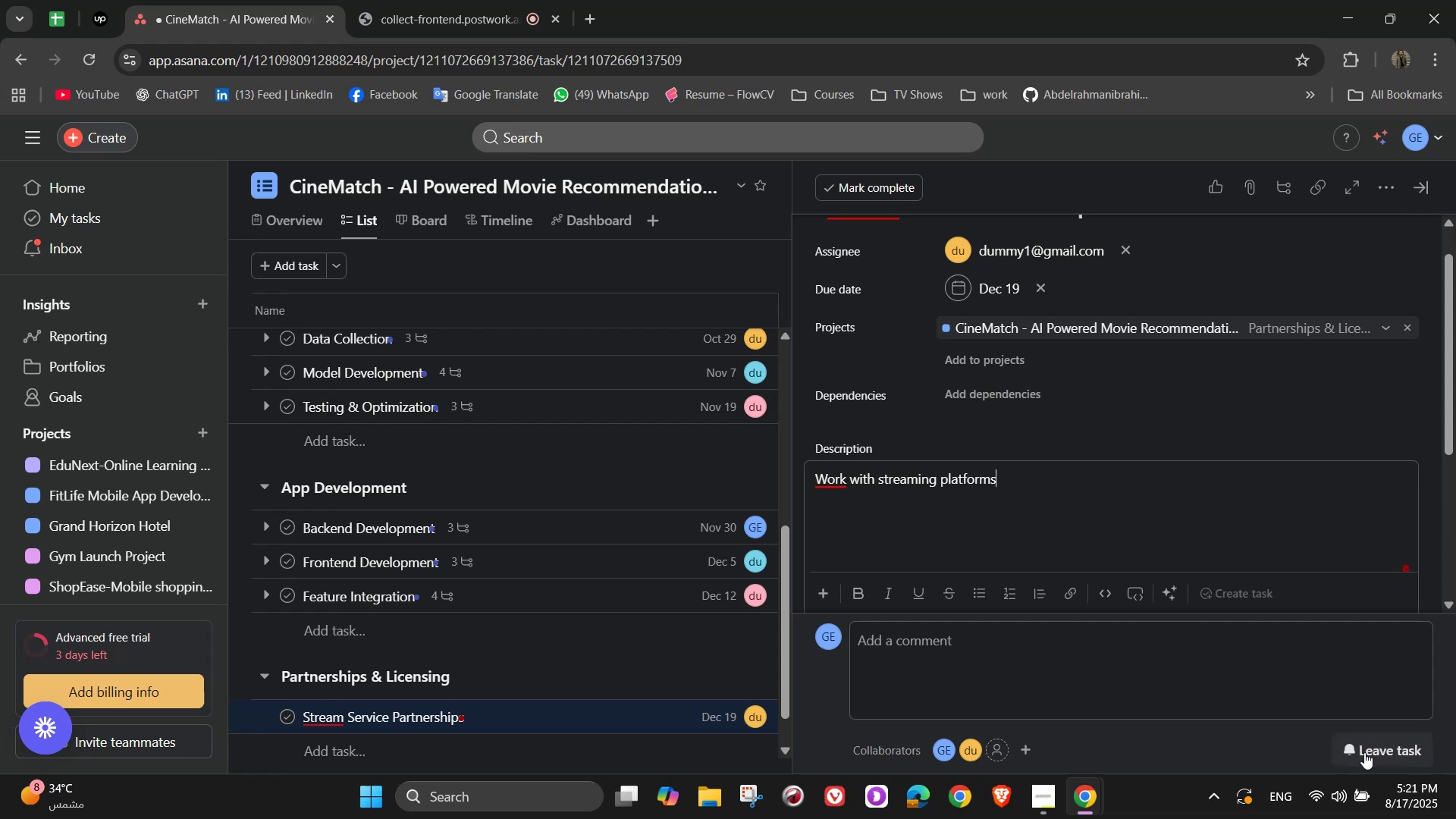 
scroll: coordinate [1013, 513], scroll_direction: down, amount: 2.0
 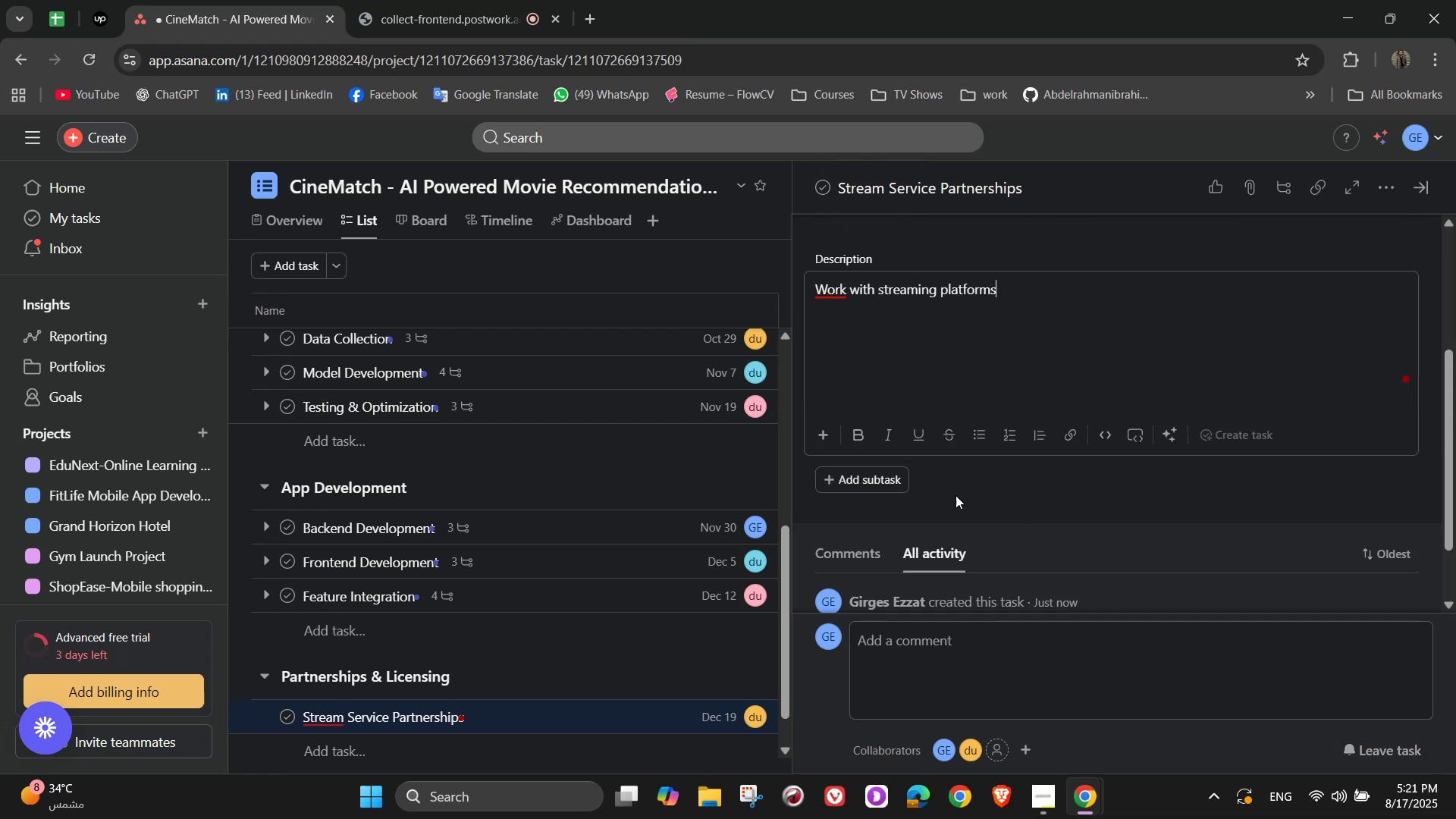 
left_click([934, 488])
 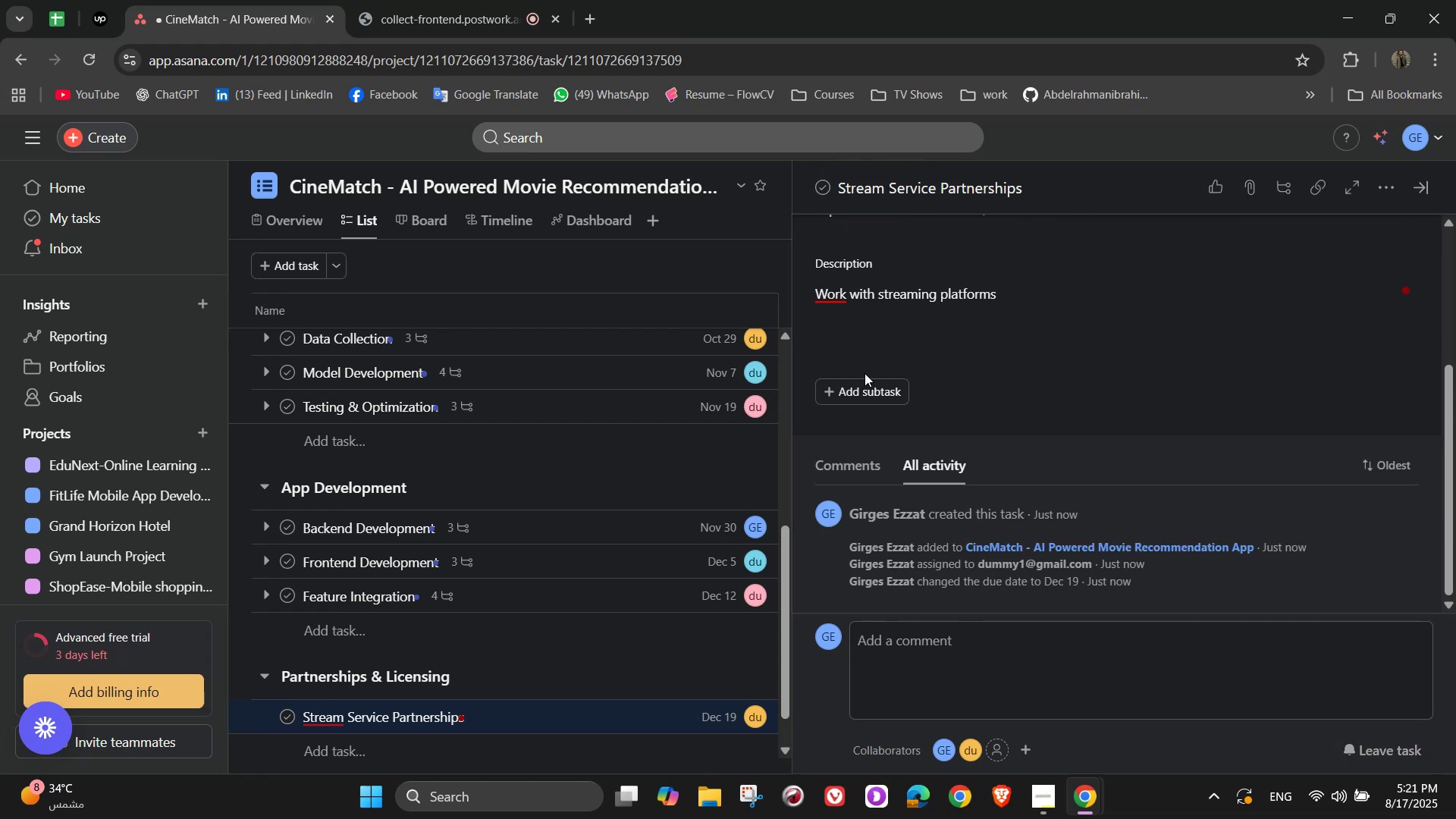 
left_click([866, 388])
 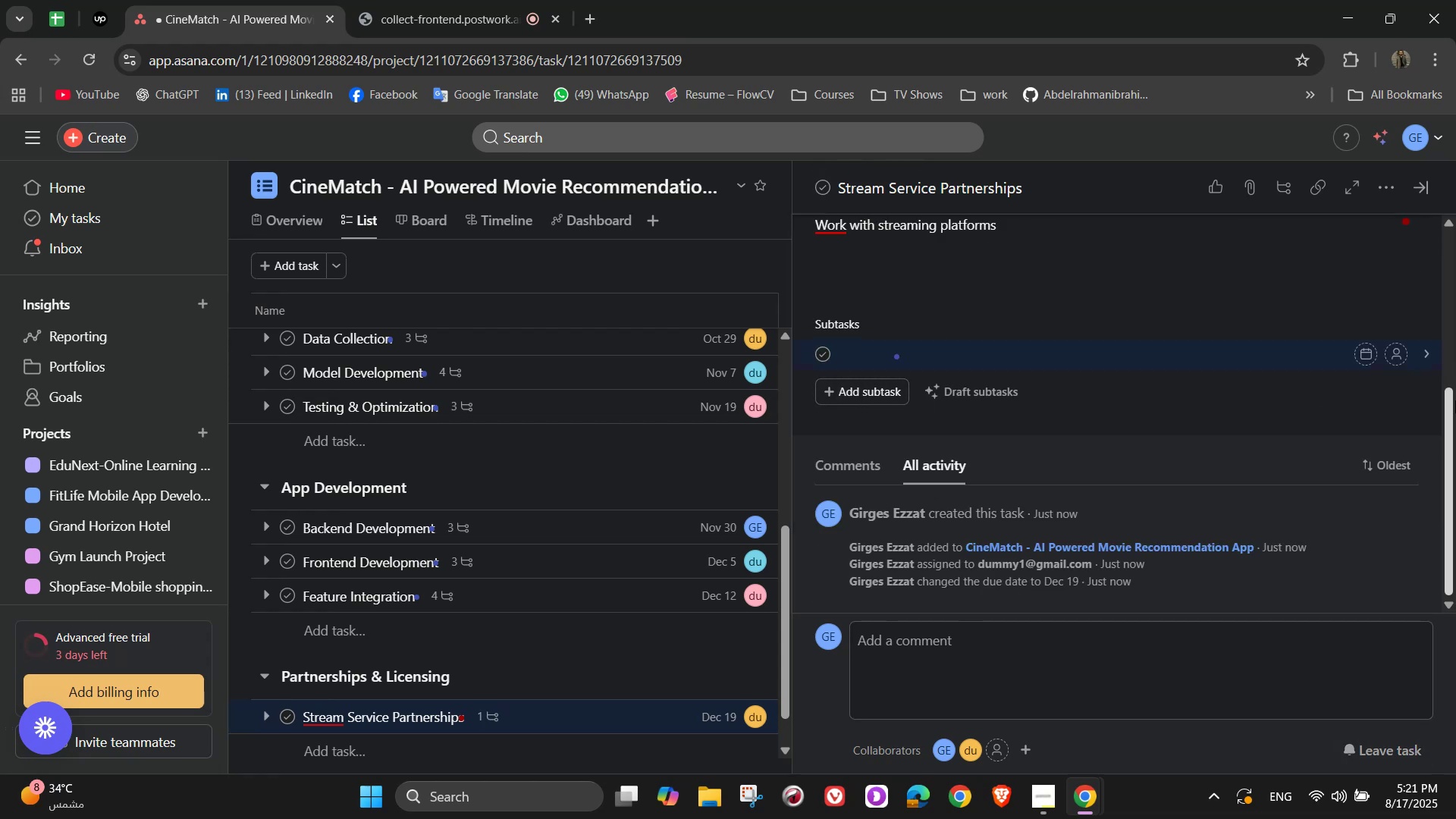 
type(Negot)
 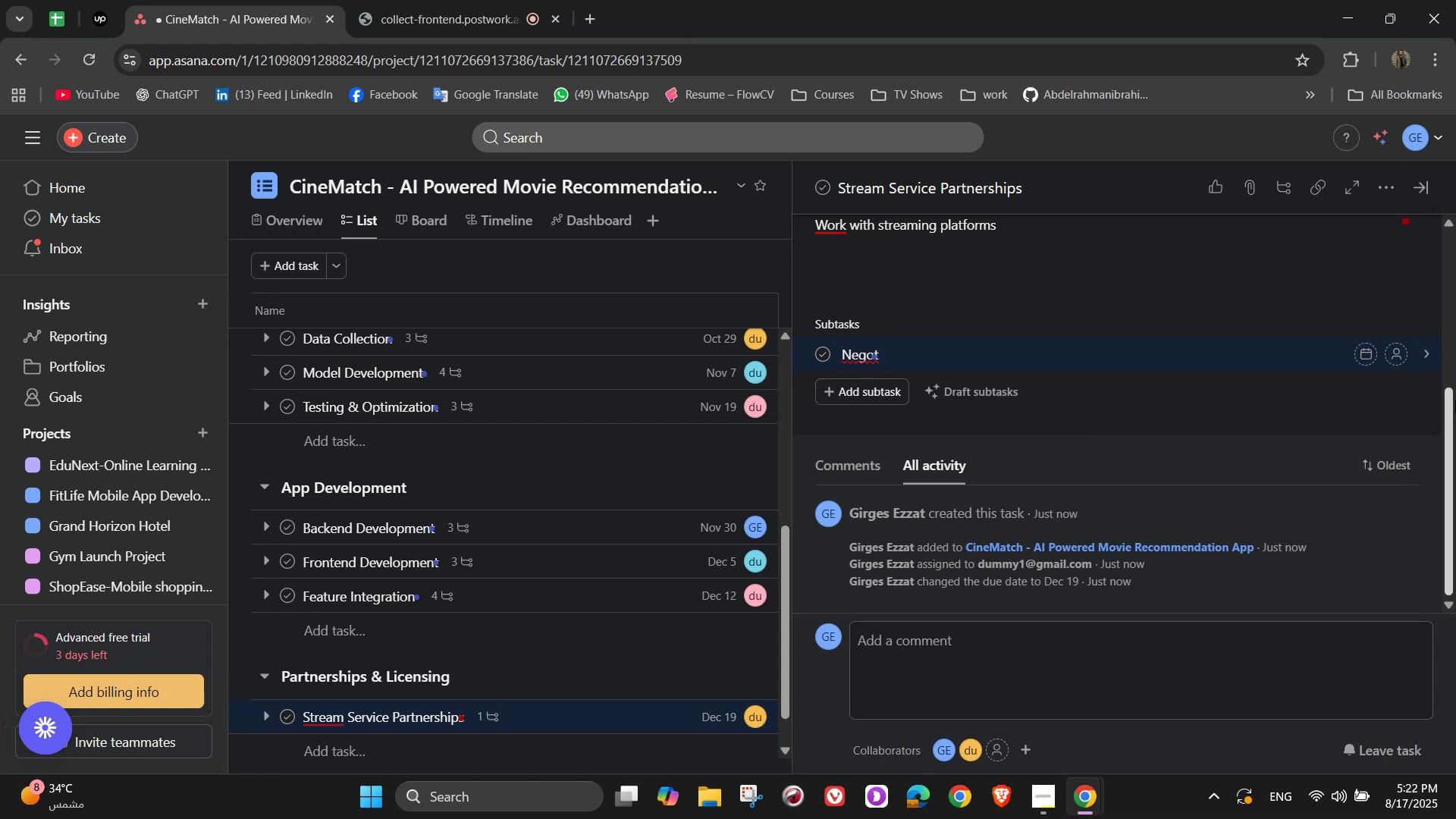 
type(iate API access with Netflex, p)
key(Backspace)
type(Prime, Diseny+)
 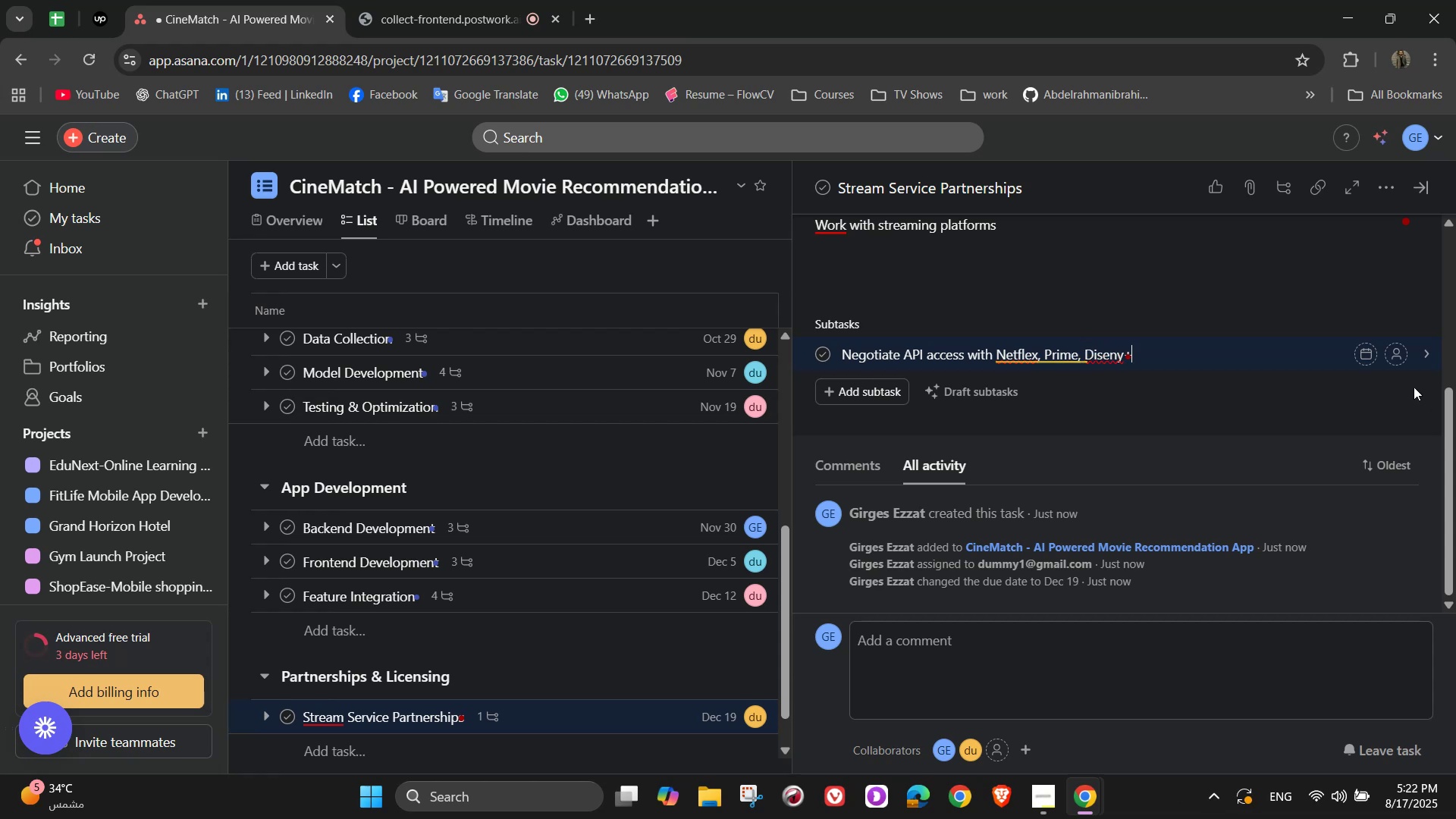 
left_click_drag(start_coordinate=[1032, 358], to_coordinate=[1025, 354])
 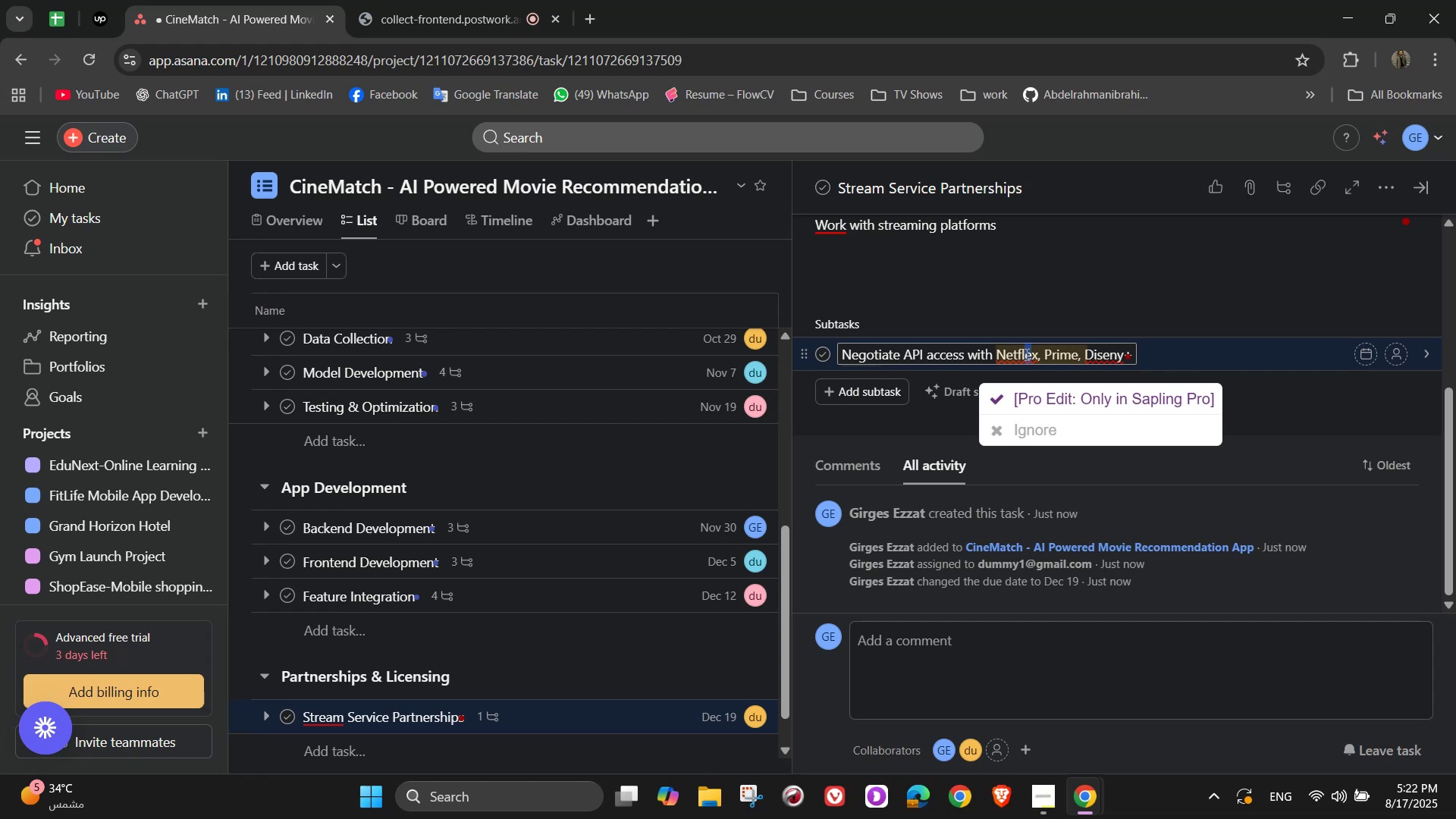 
key(I)
 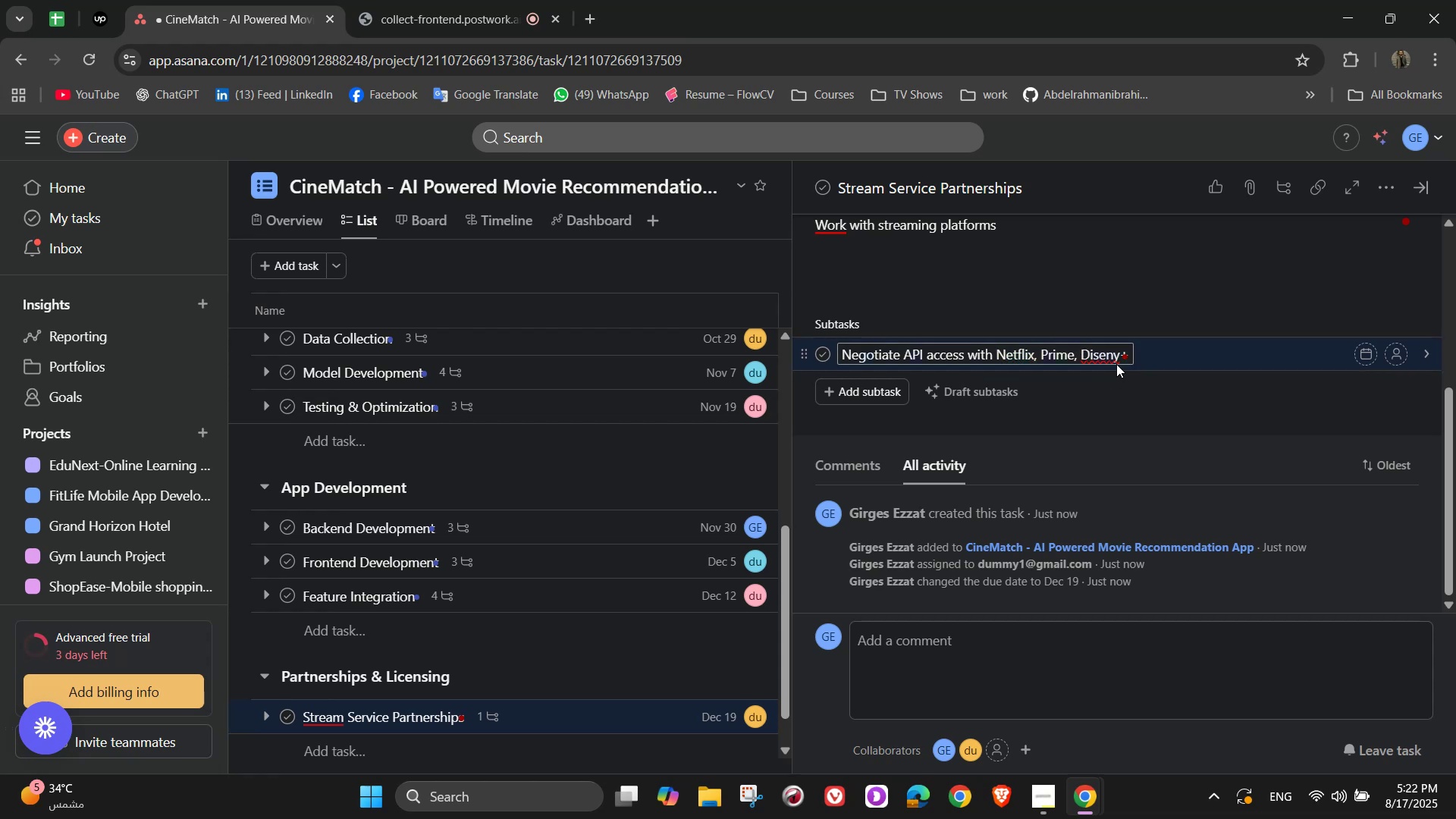 
left_click_drag(start_coordinate=[1116, 358], to_coordinate=[1102, 356])
 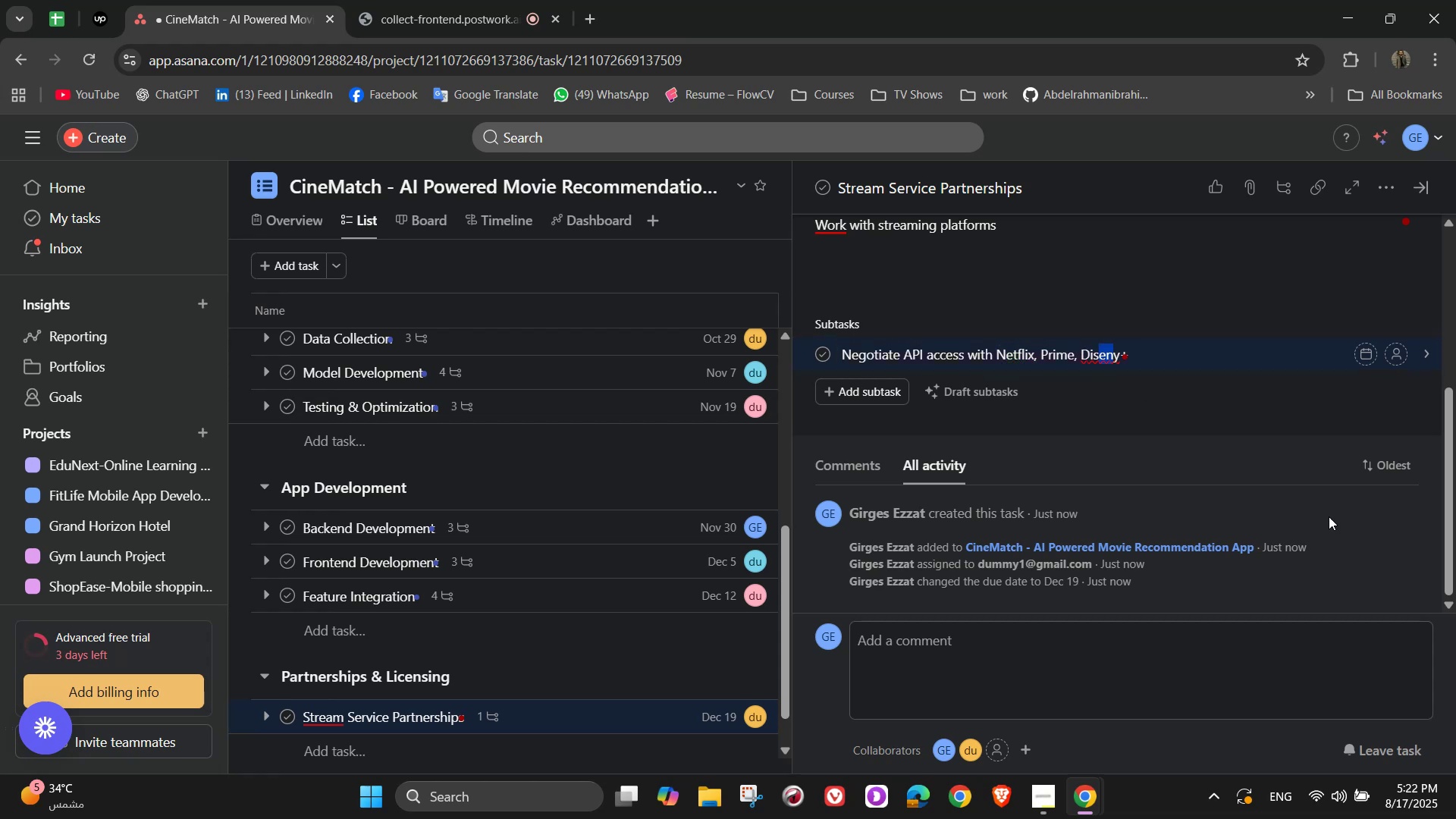 
type(ne)
 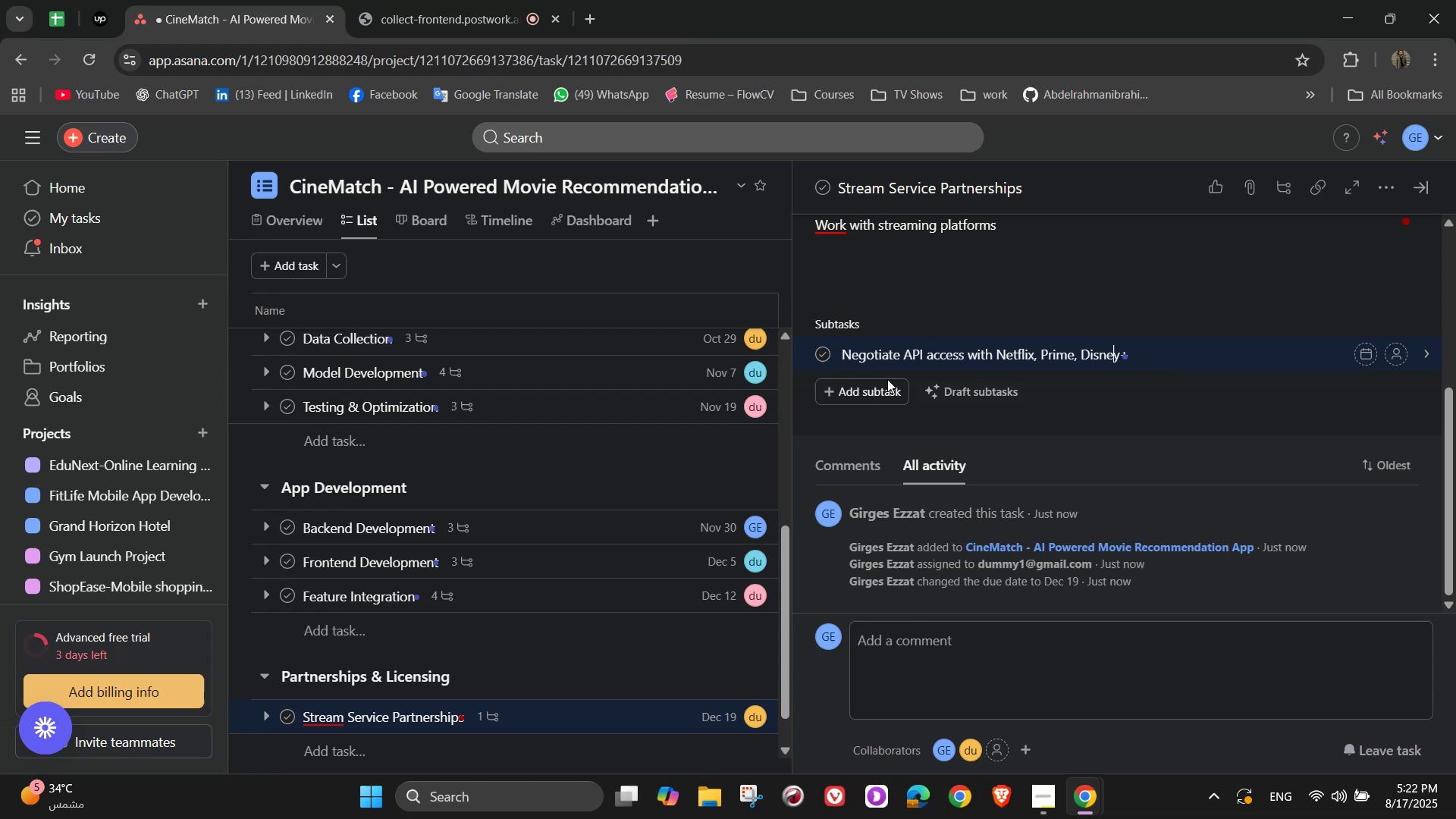 
left_click([874, 397])
 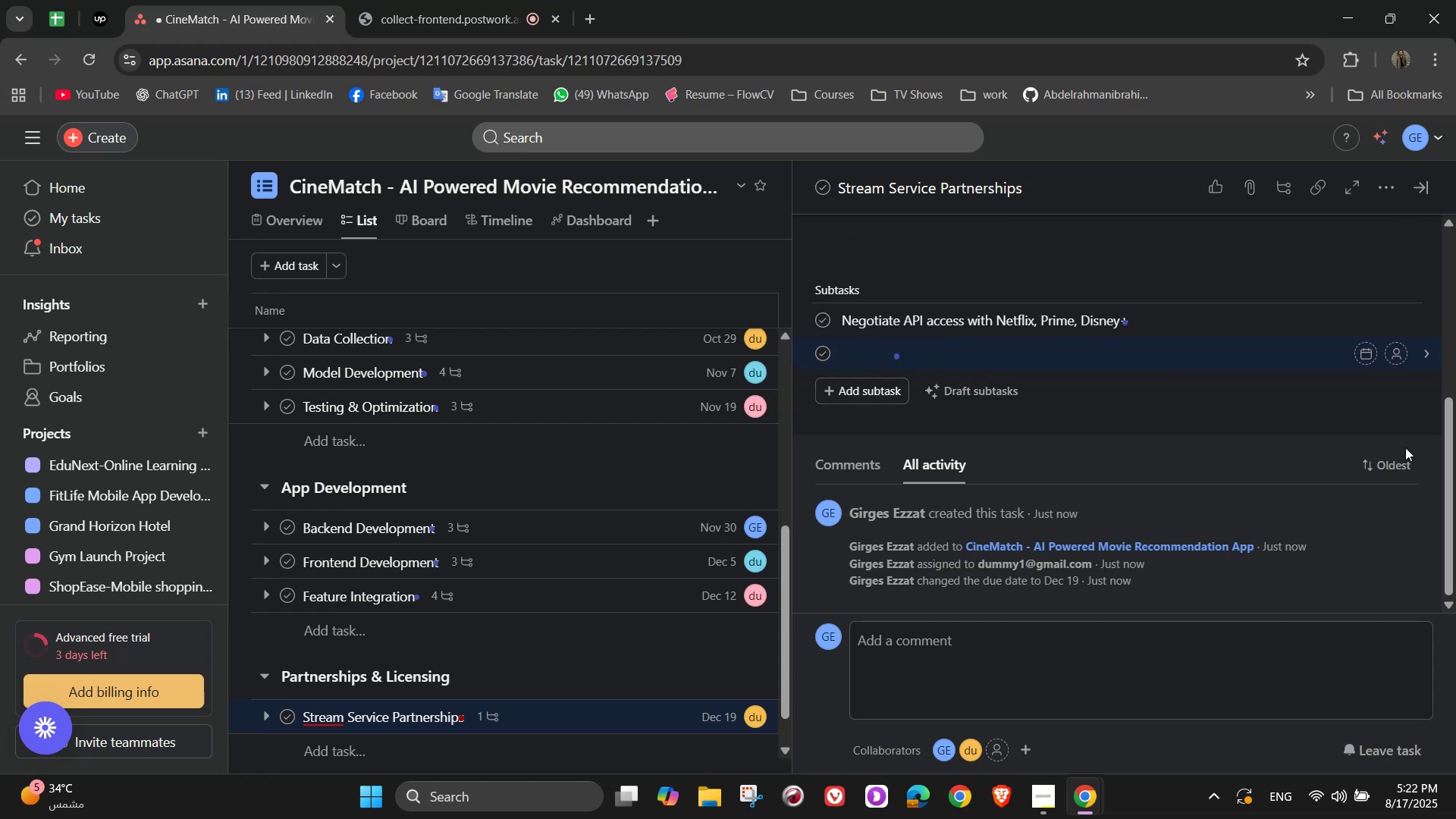 
type(Explore partm)
key(Backspace)
type(nerships with cinemas for new releases)
 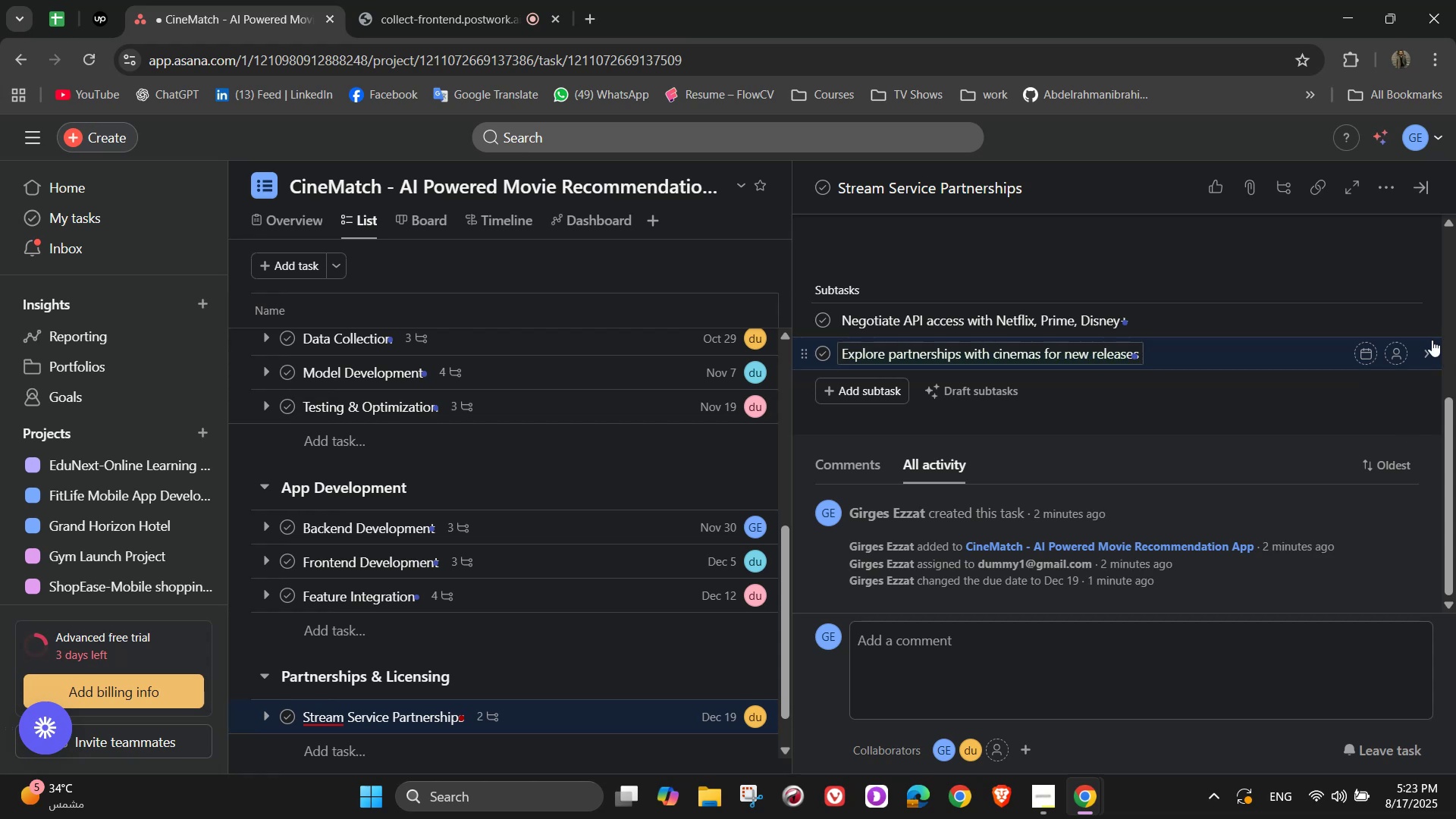 
left_click([1397, 327])
 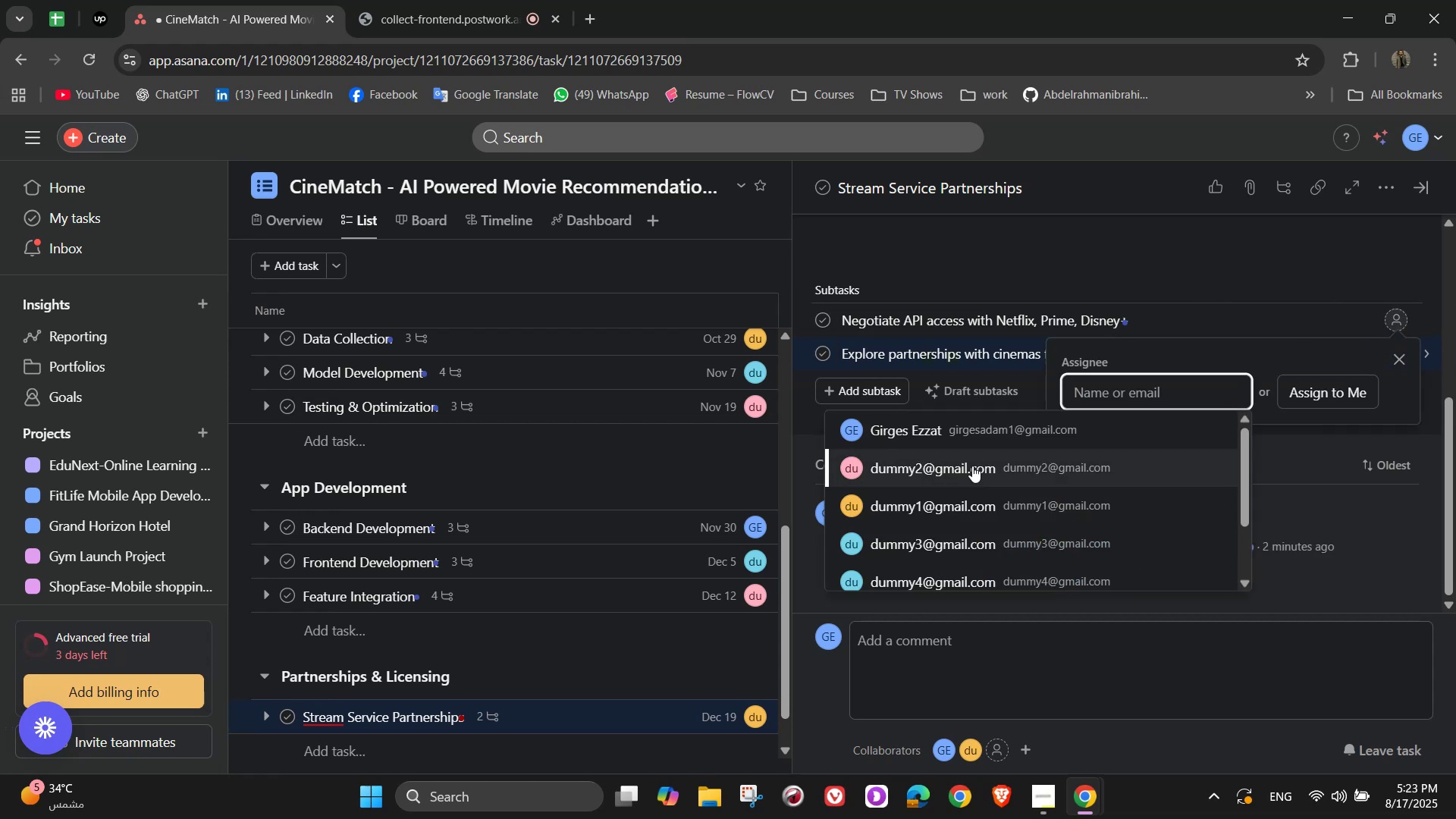 
left_click([972, 466])
 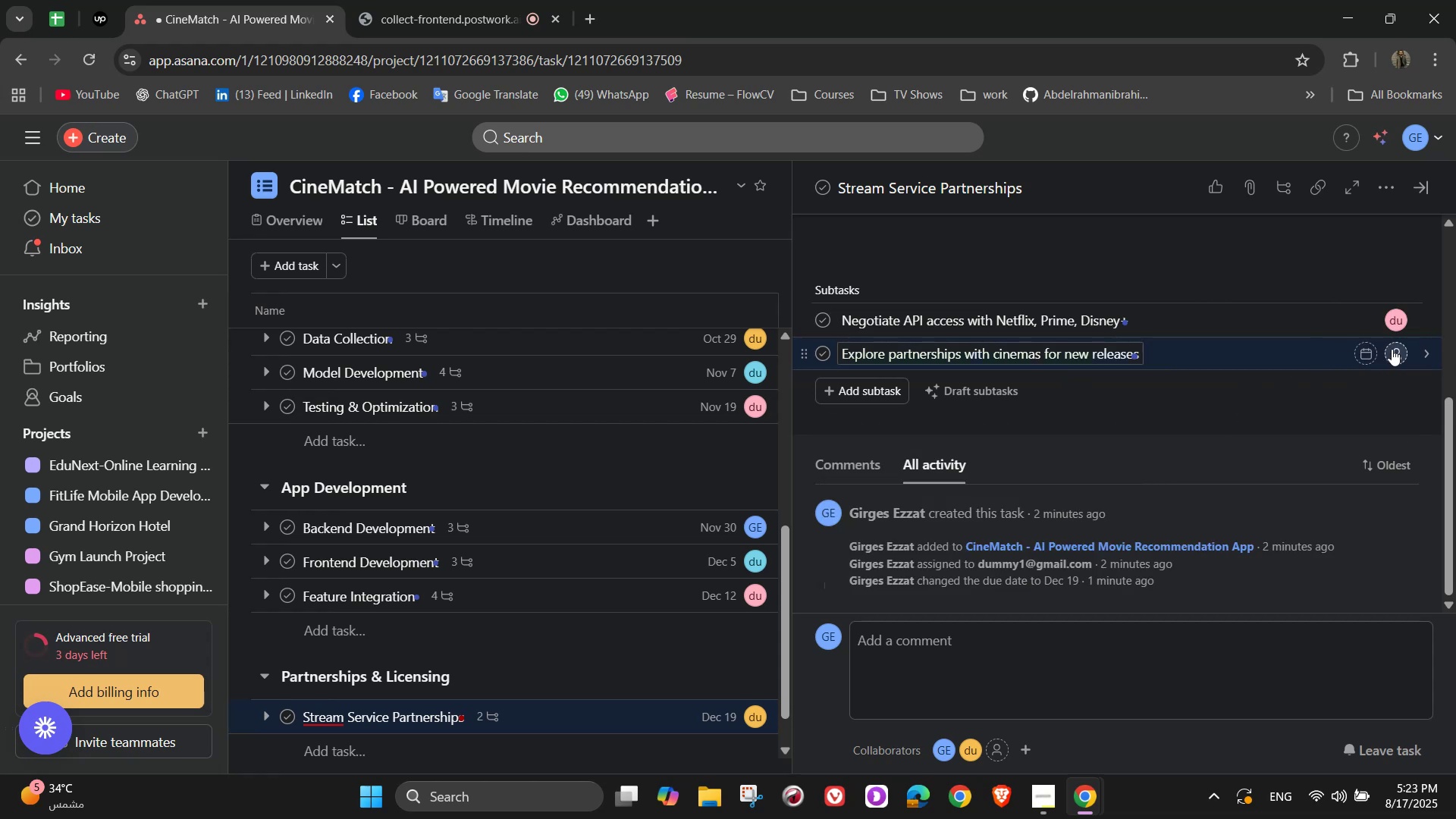 
left_click([1393, 349])
 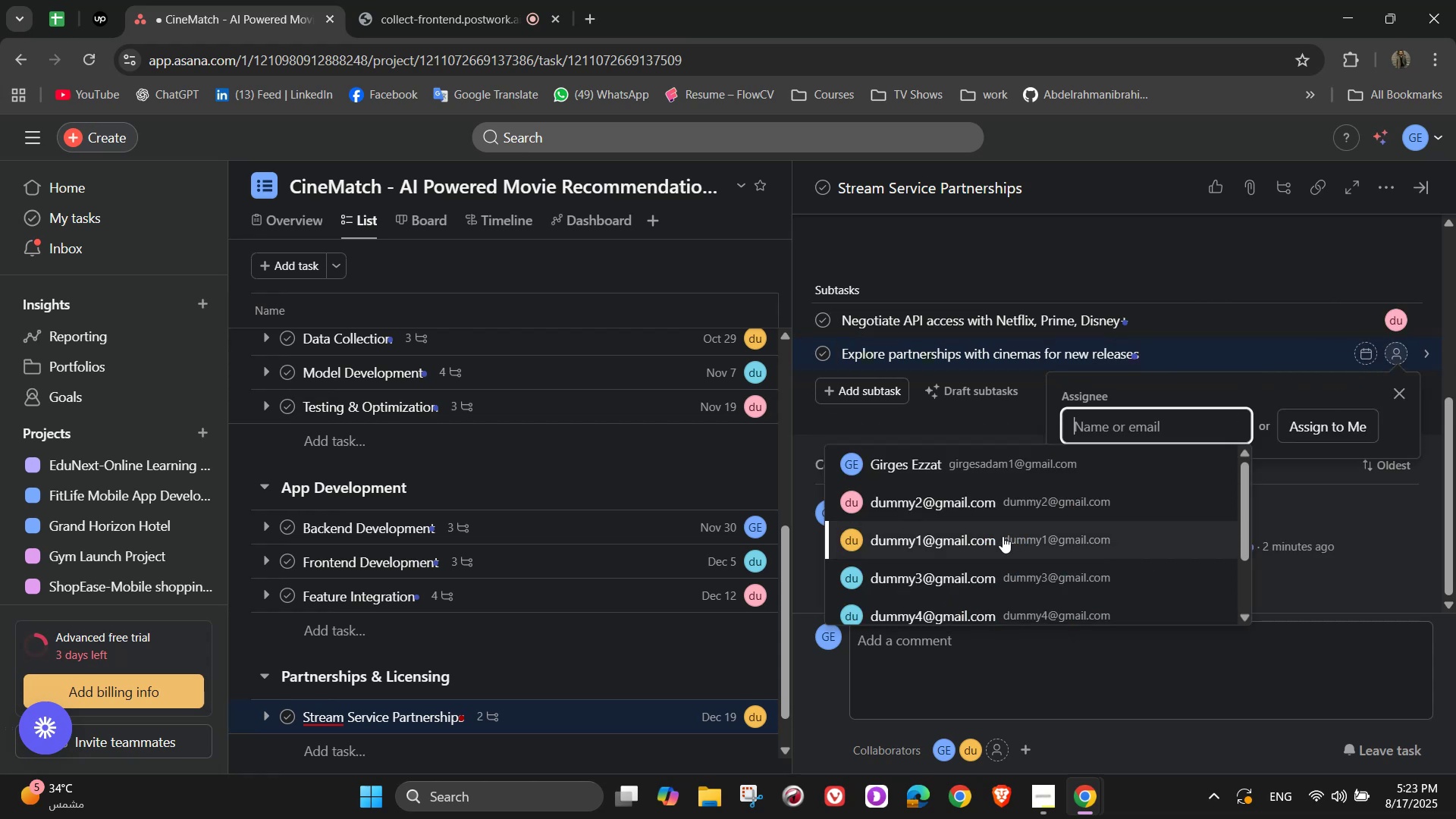 
left_click([1003, 536])
 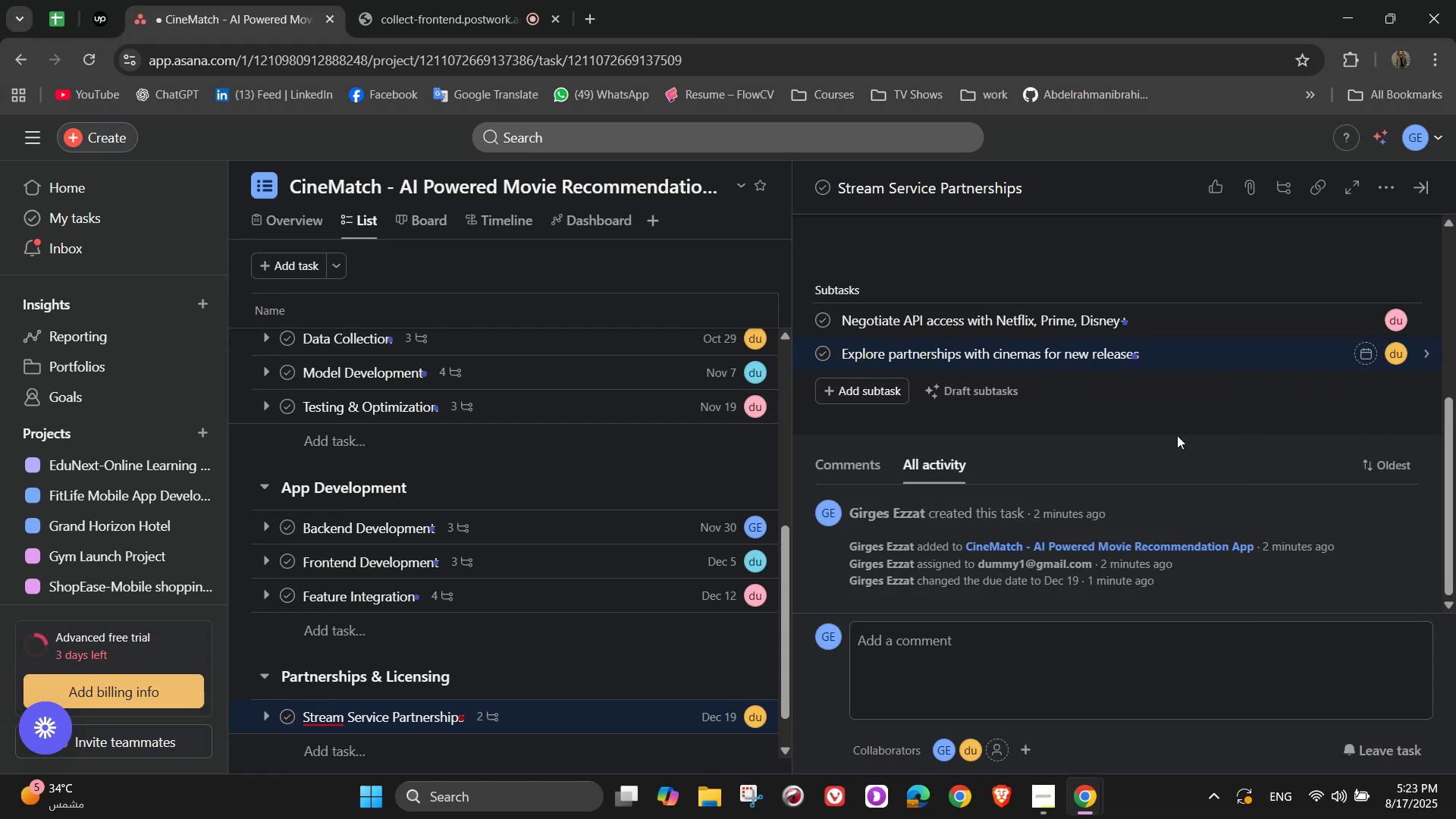 
mouse_move([876, 400])
 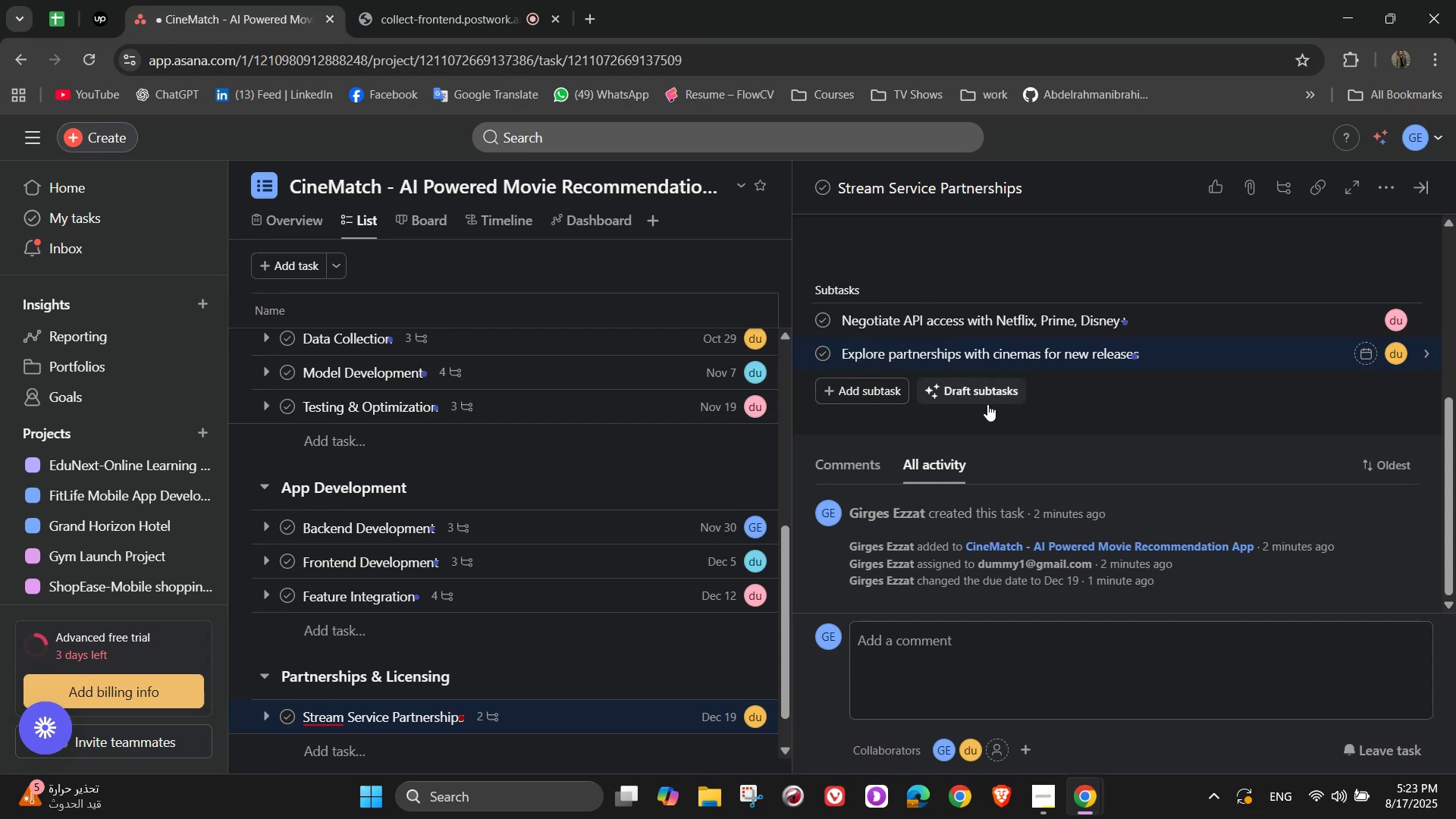 
left_click([1080, 427])
 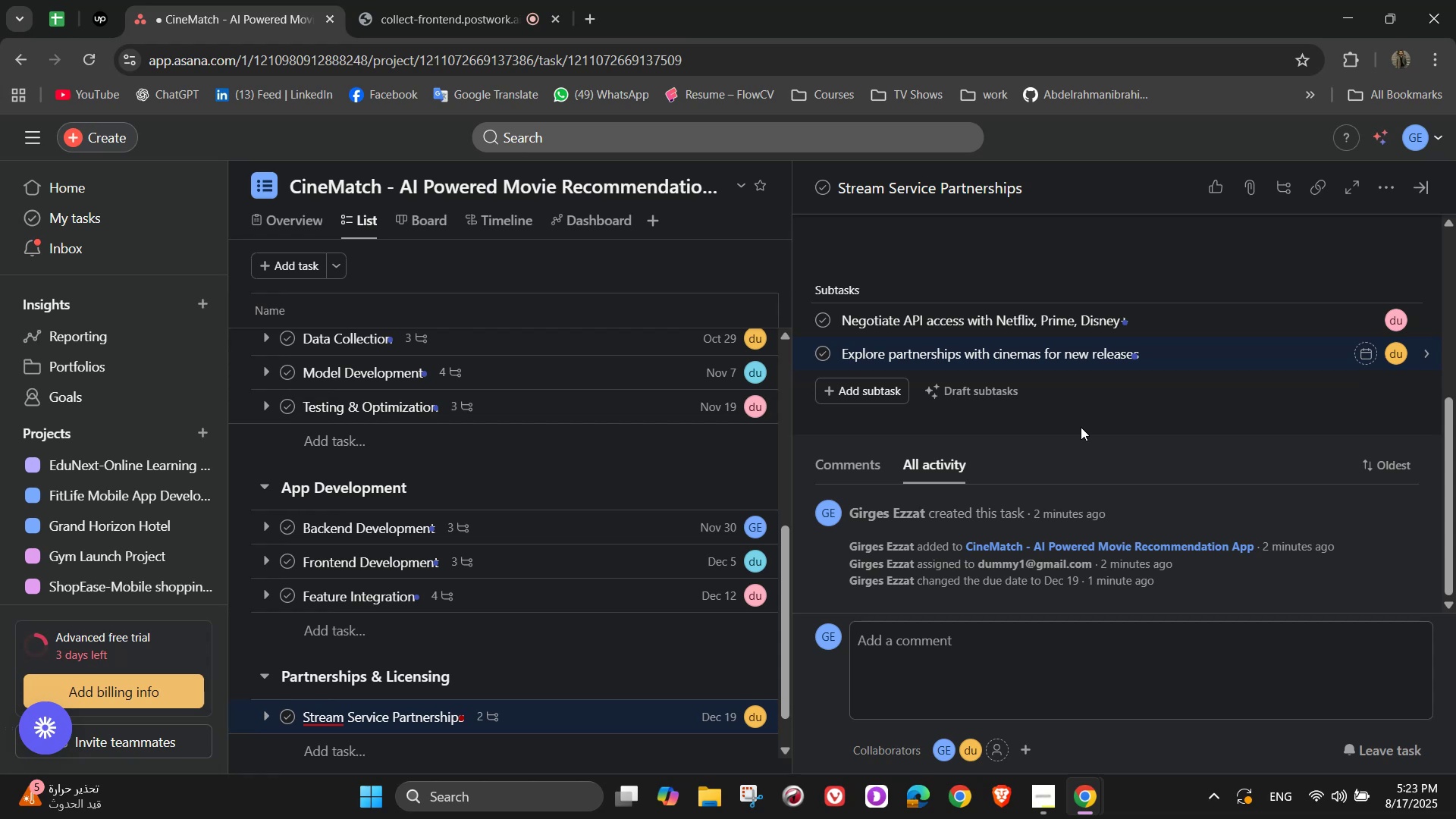 
wait(14.6)
 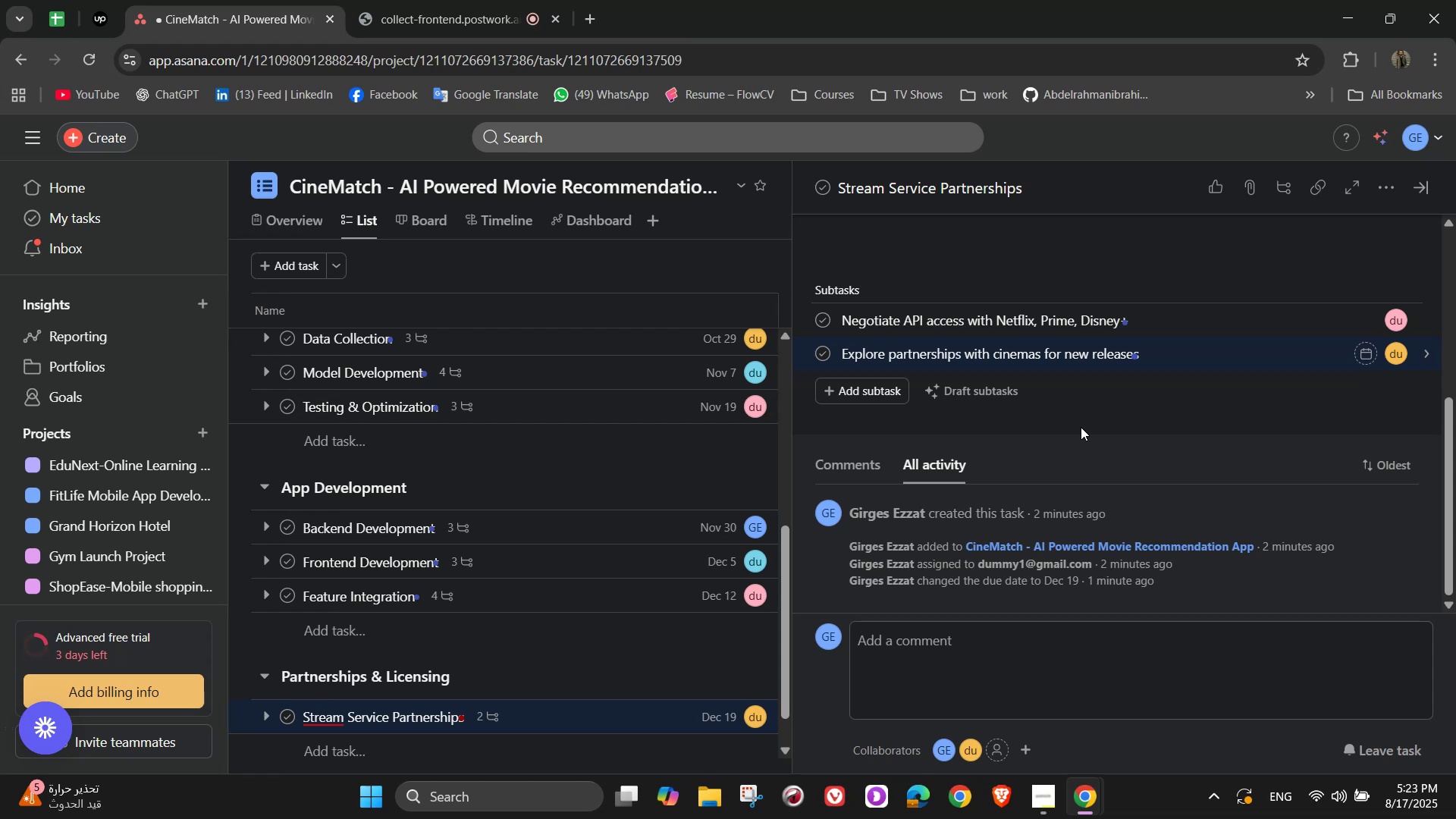 
left_click([1025, 437])
 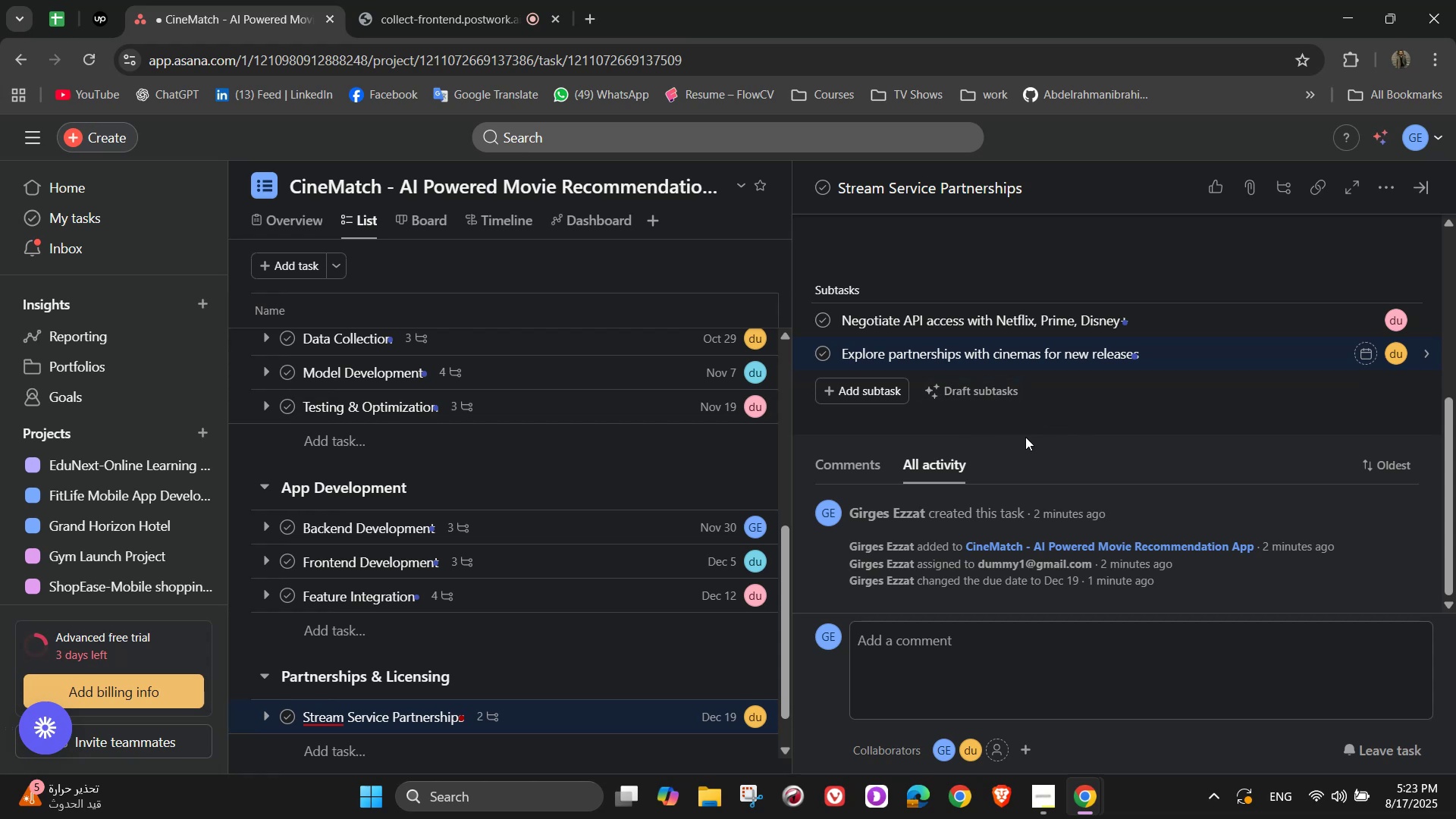 
scroll: coordinate [1009, 450], scroll_direction: up, amount: 3.0
 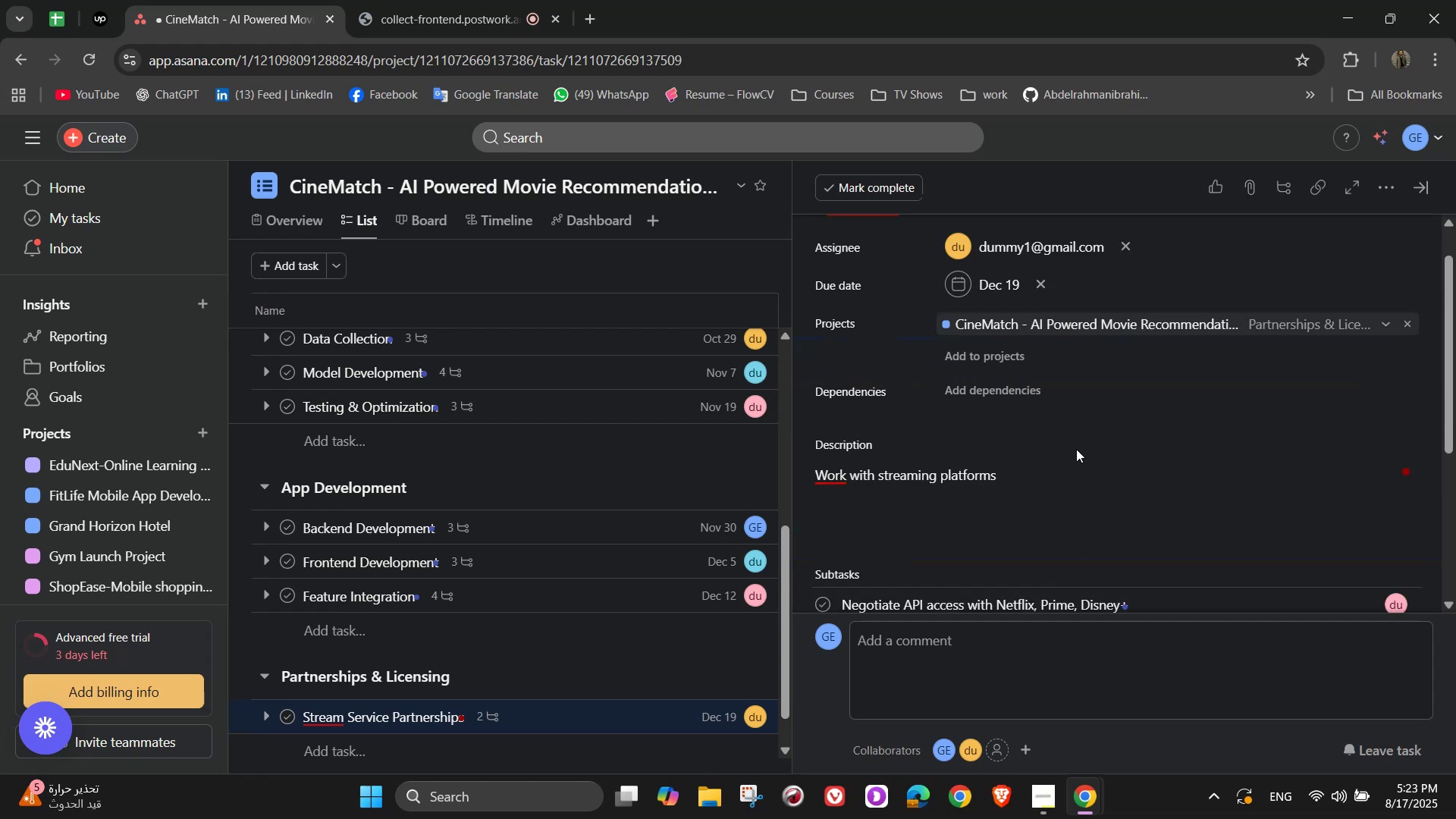 
left_click([1076, 449])
 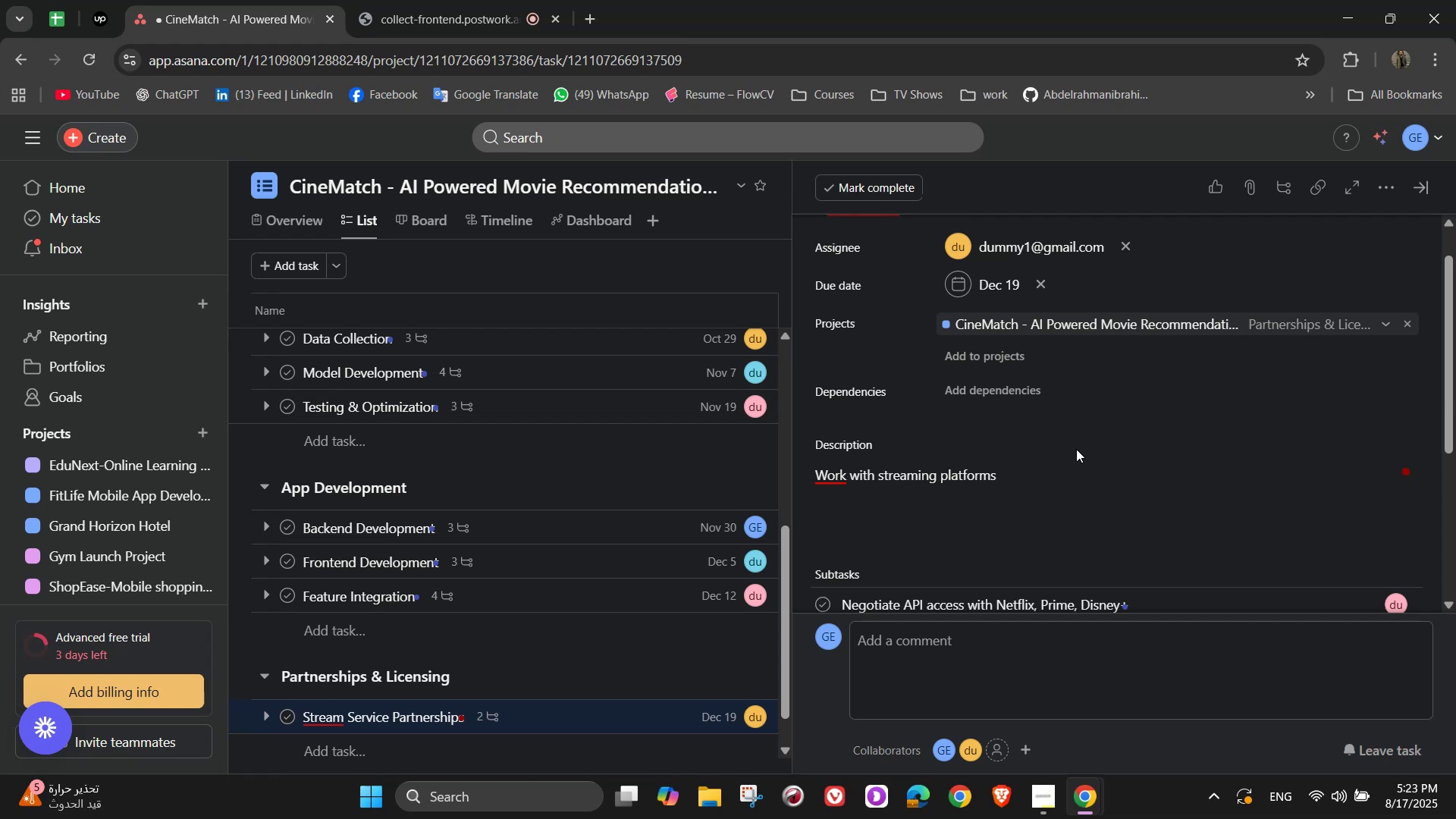 
scroll: coordinate [1069, 444], scroll_direction: up, amount: 5.0
 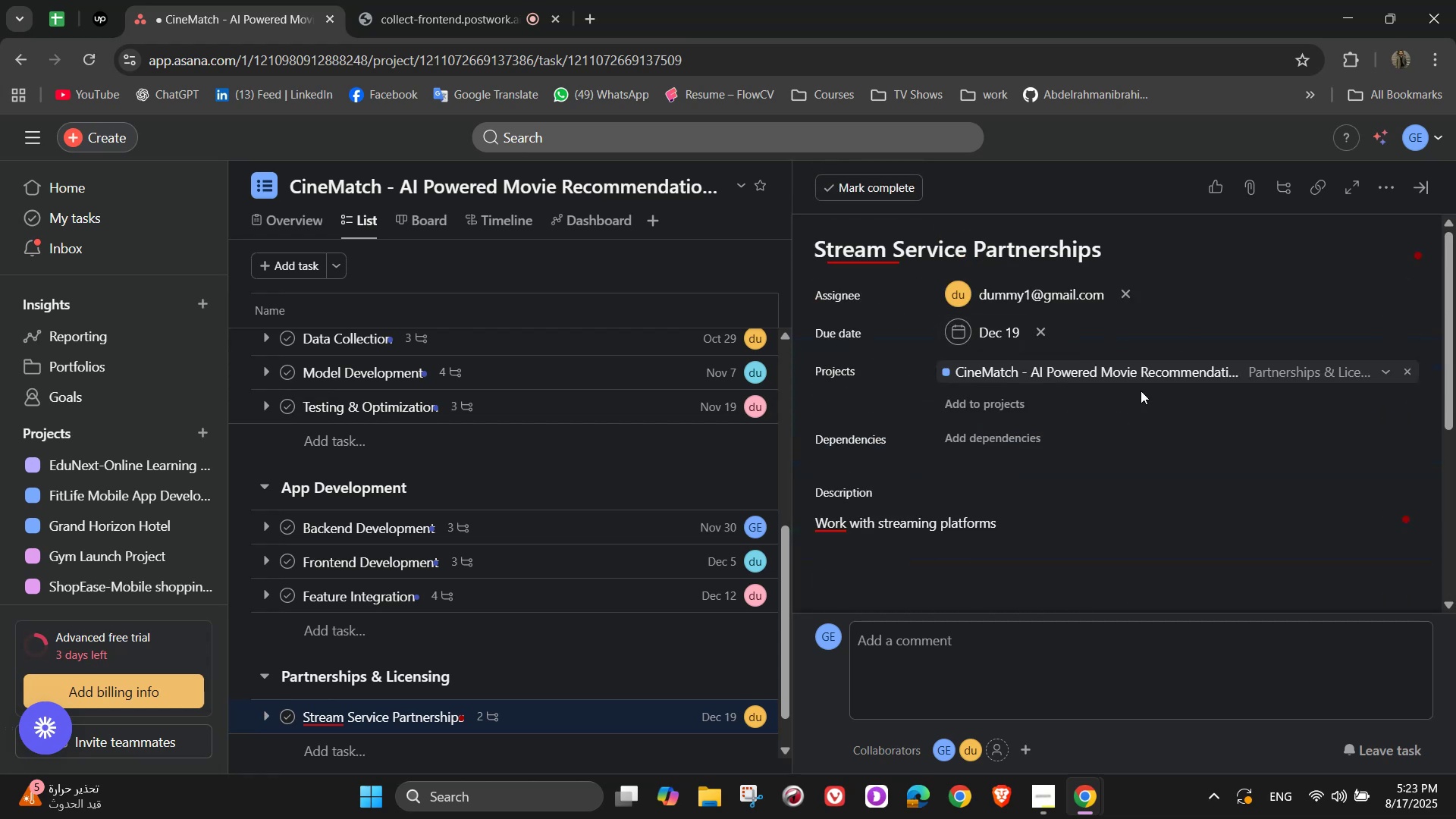 
scroll: coordinate [1130, 391], scroll_direction: down, amount: 4.0
 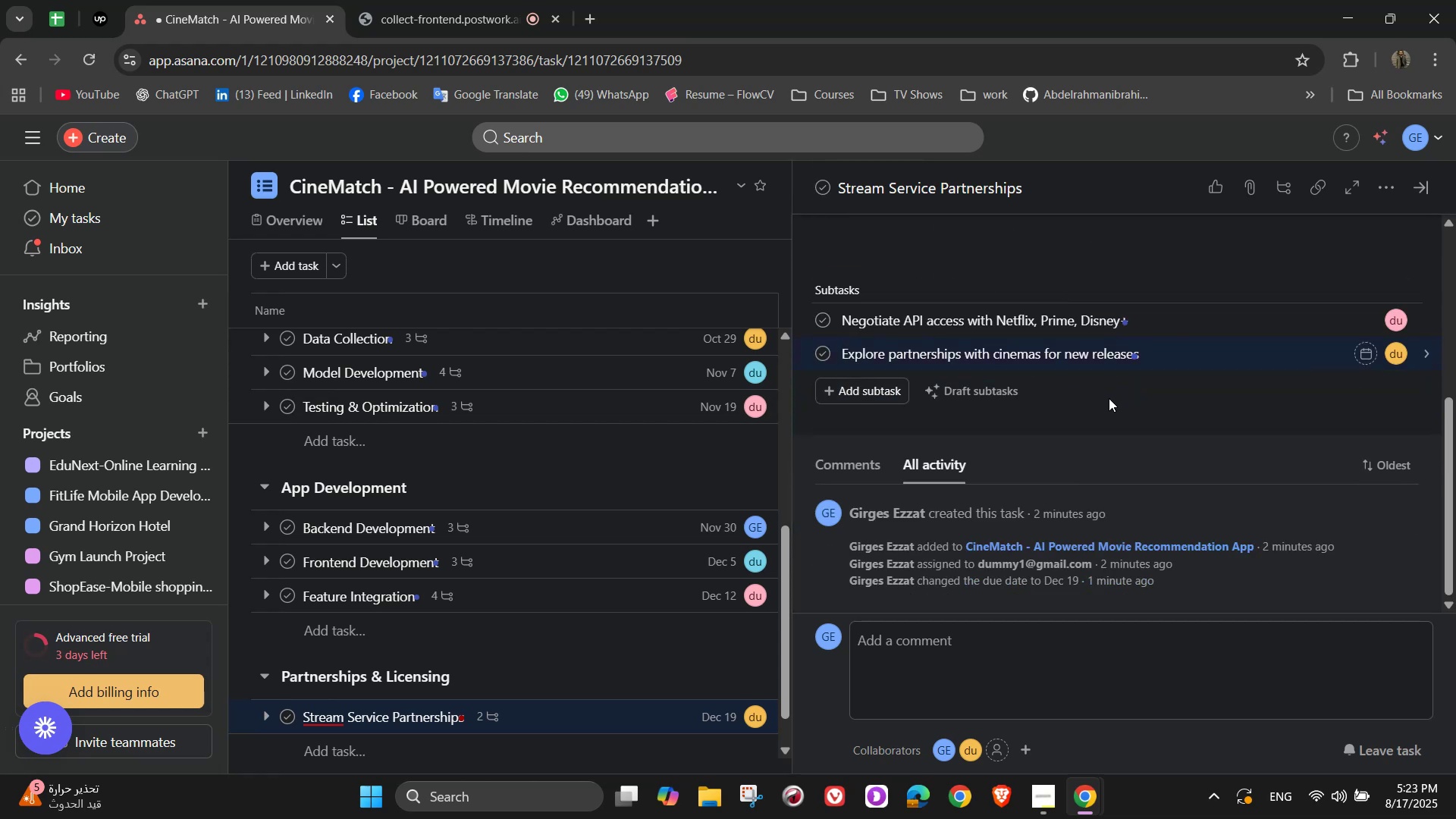 
left_click([1426, 184])
 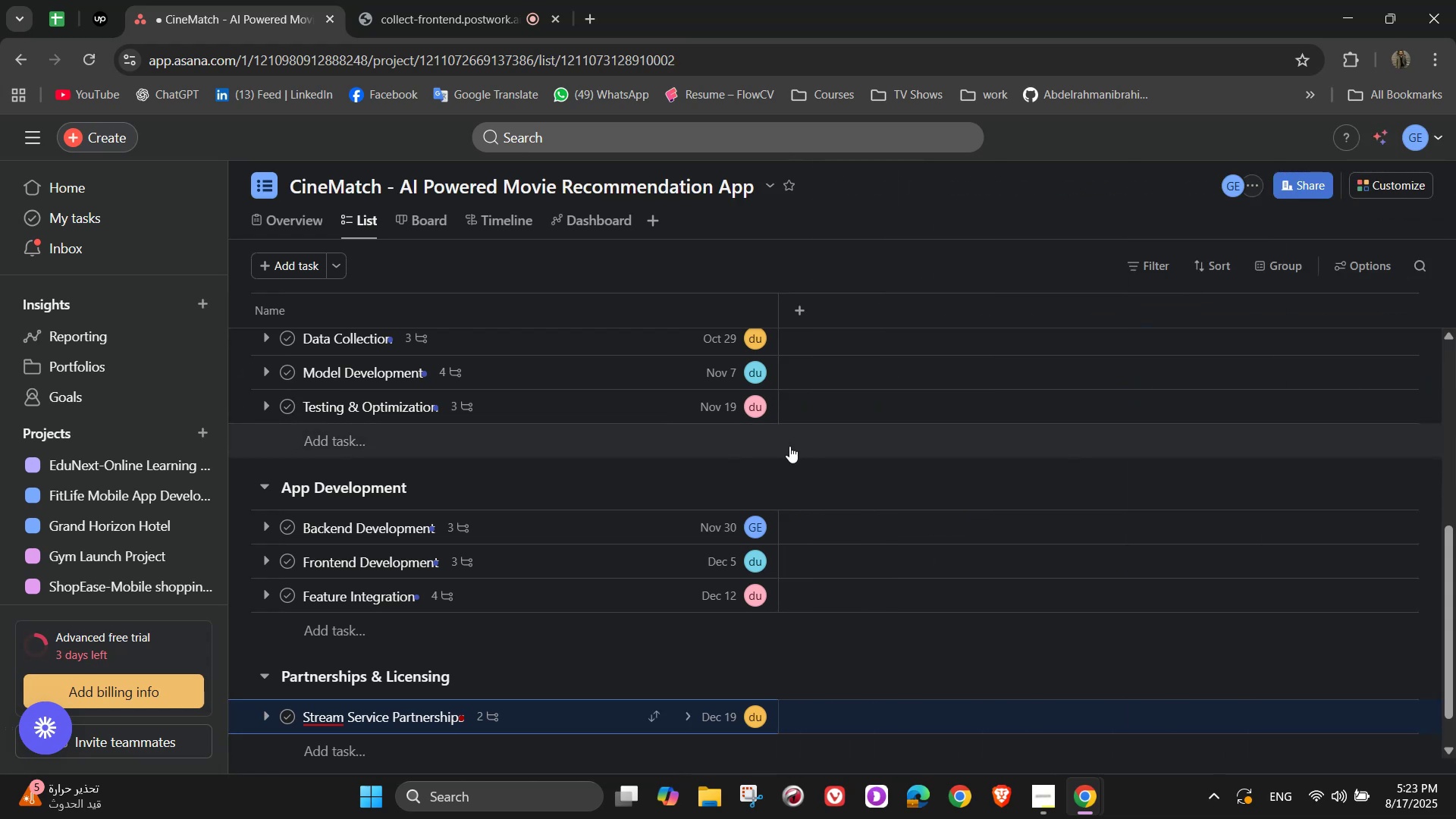 
scroll: coordinate [458, 727], scroll_direction: down, amount: 2.0
 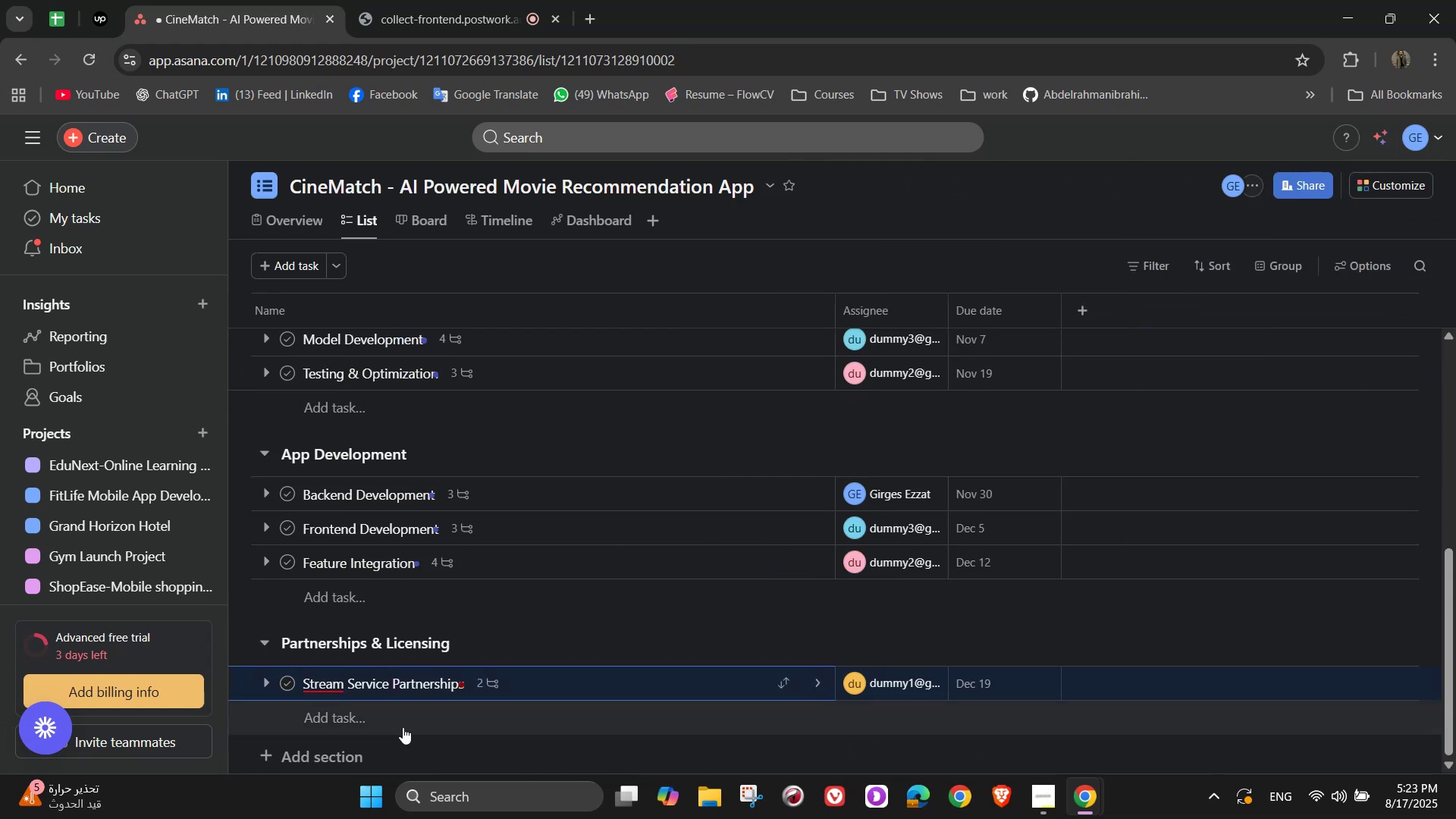 
left_click([403, 726])
 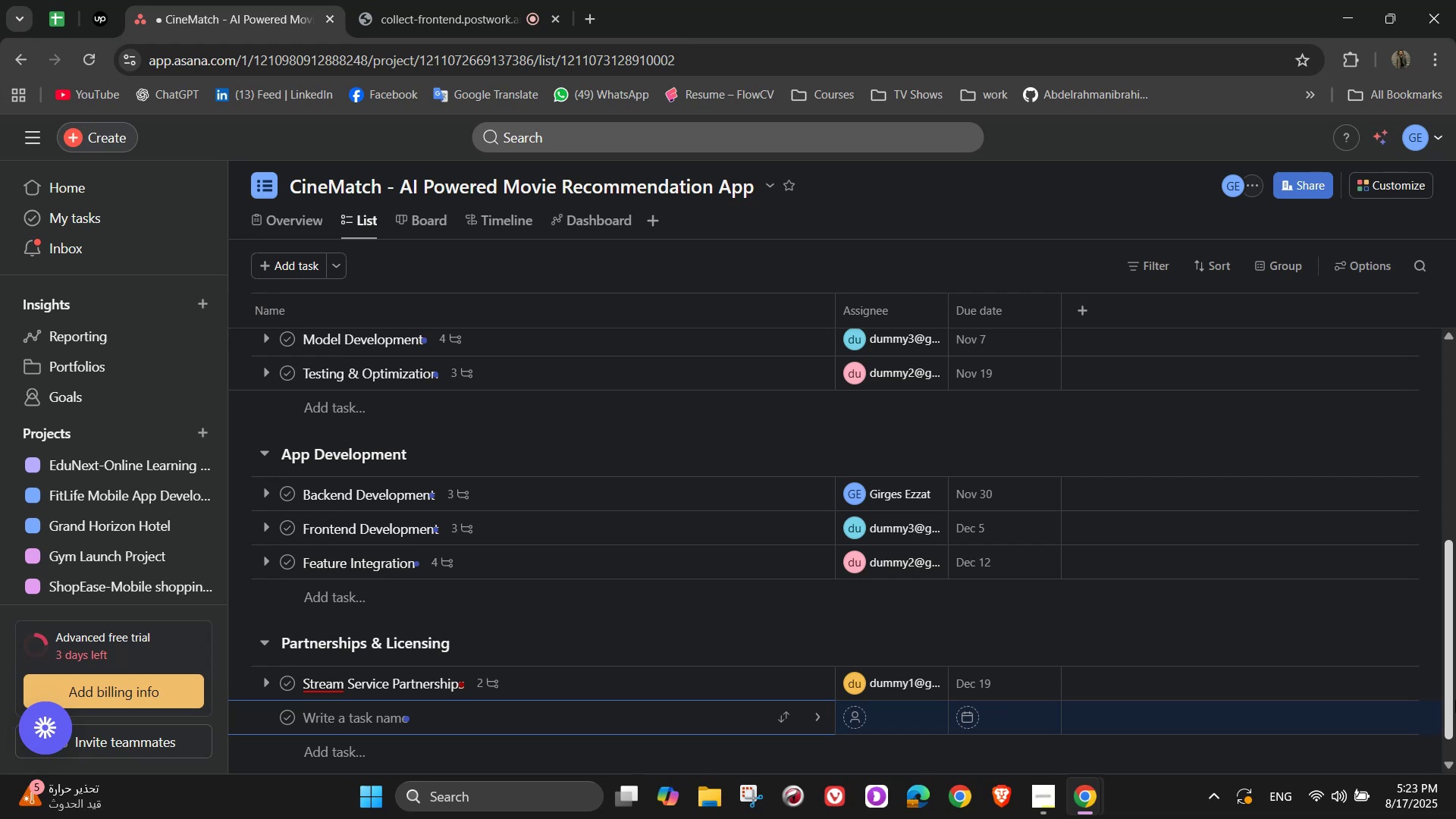 
type(Legal & Compliance)
 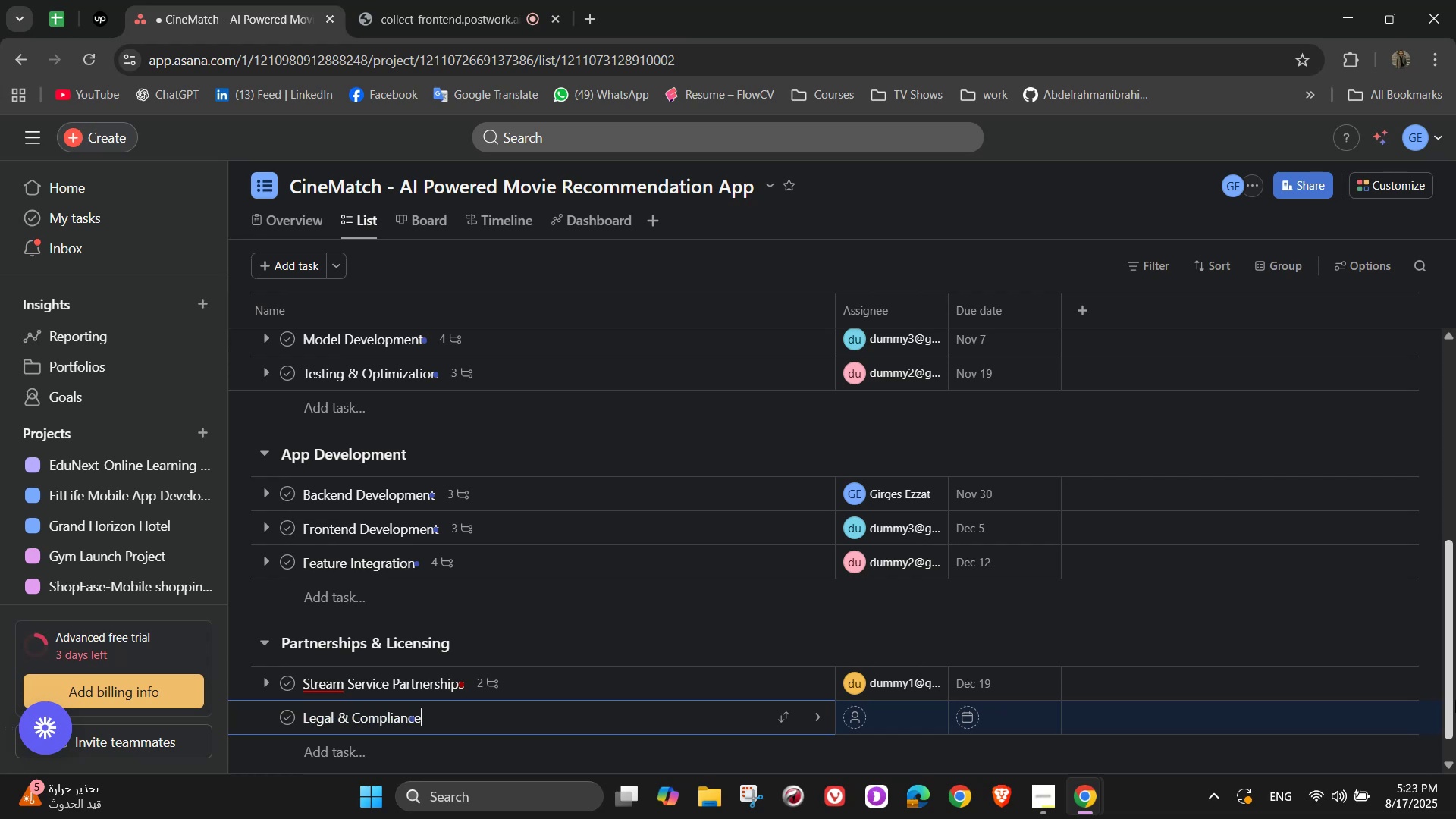 
left_click([824, 720])
 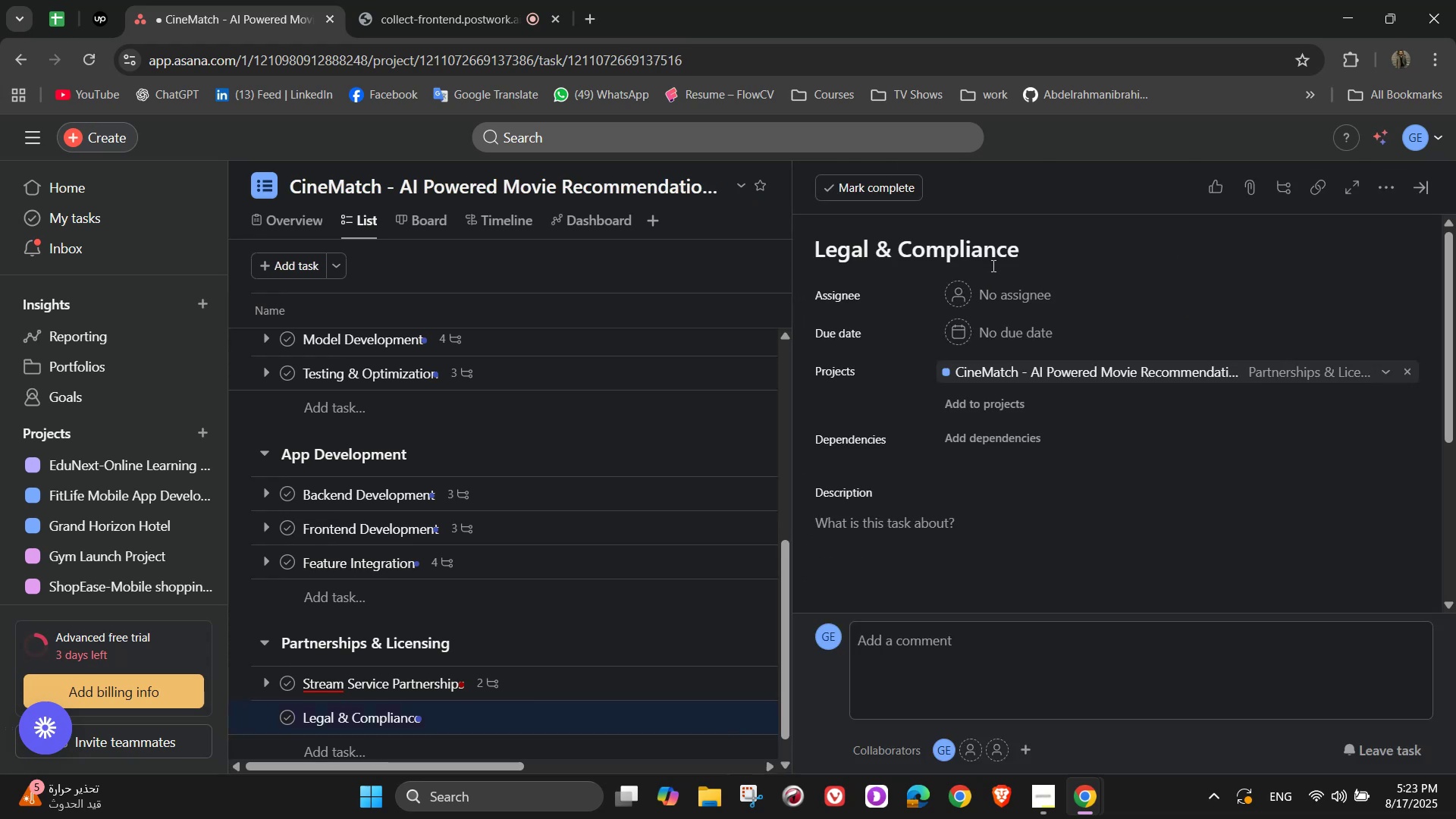 
left_click([999, 289])
 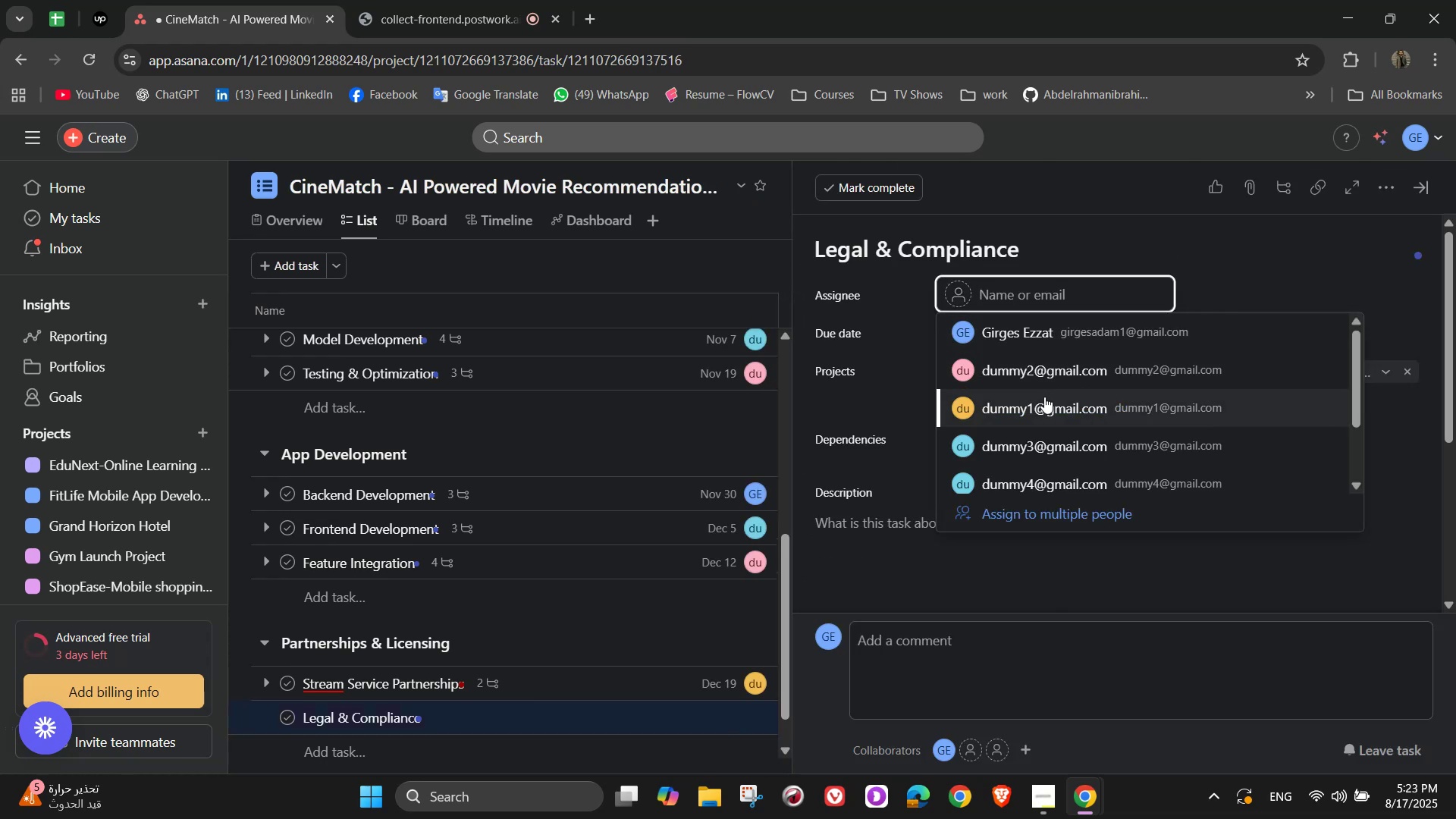 
left_click([1076, 328])
 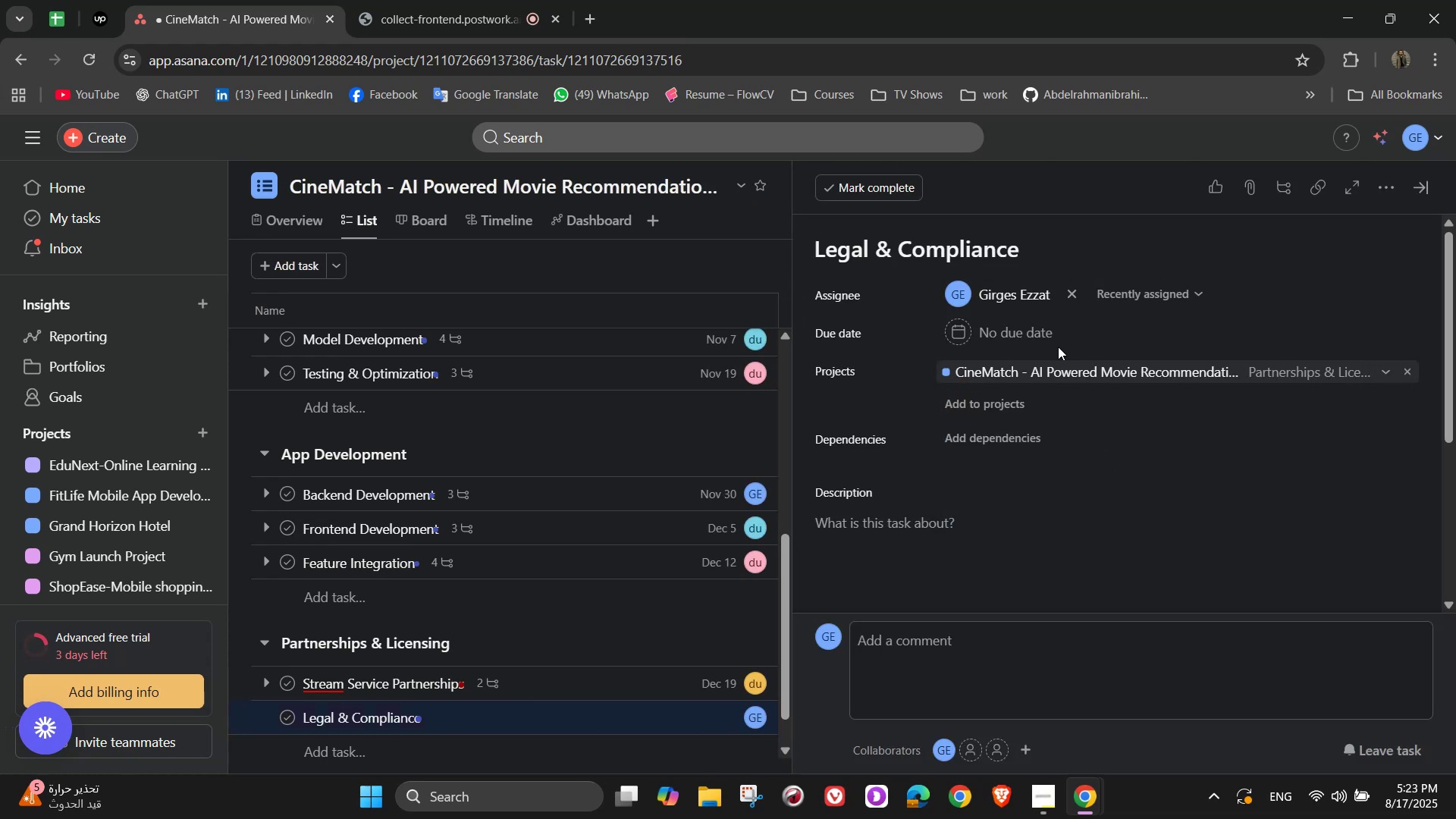 
left_click([1040, 340])
 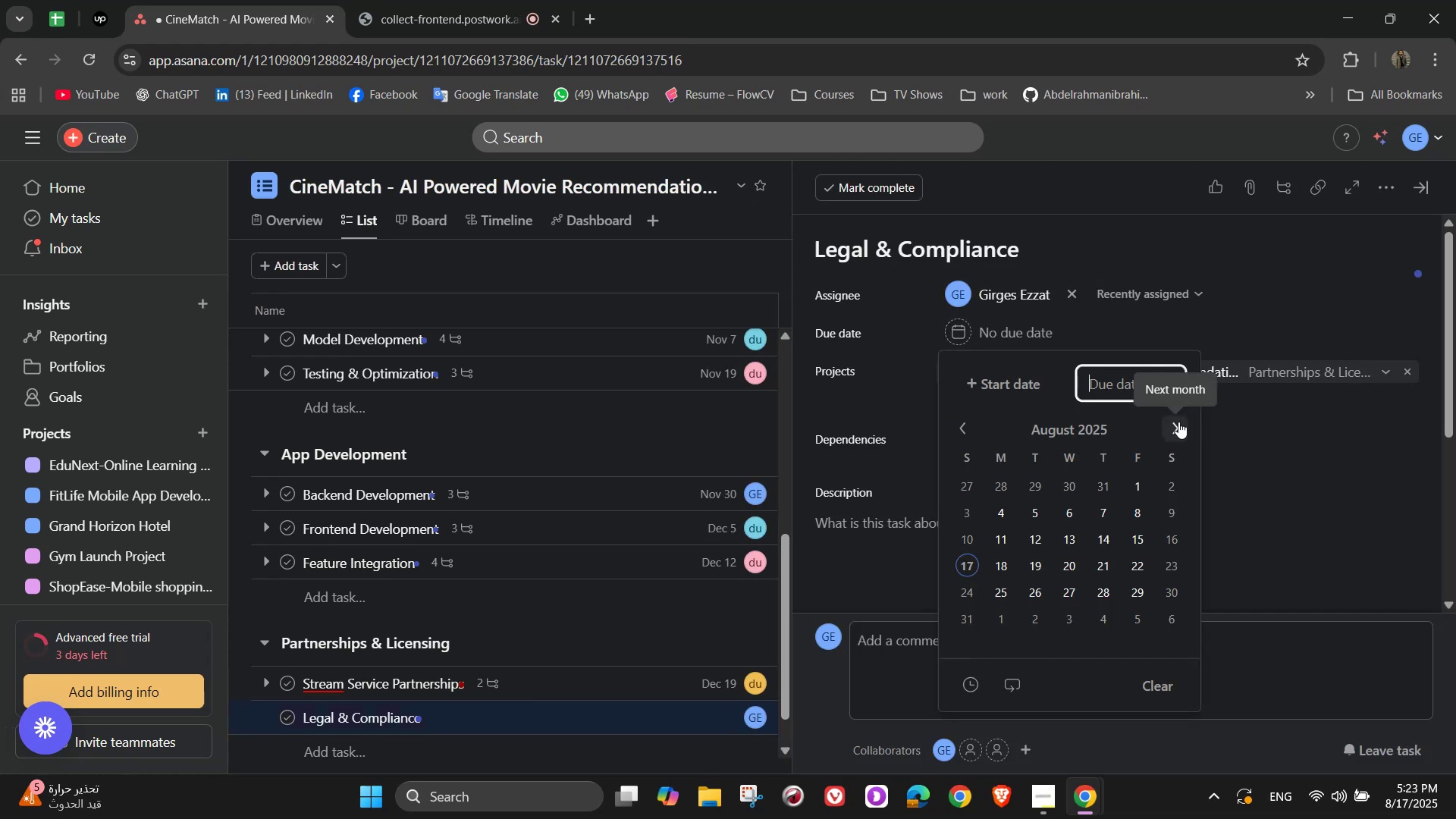 
left_click([1178, 422])
 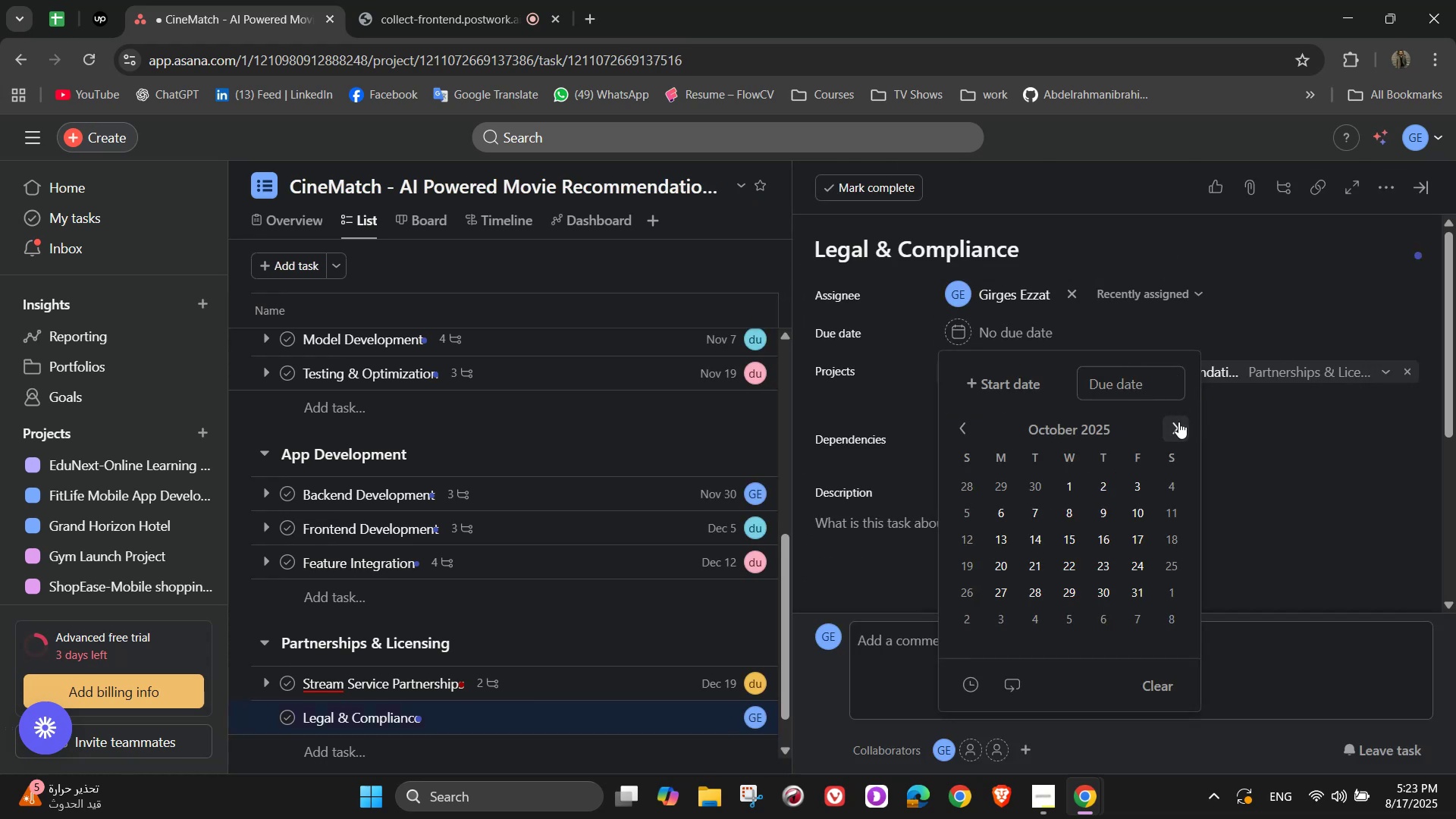 
double_click([1178, 422])
 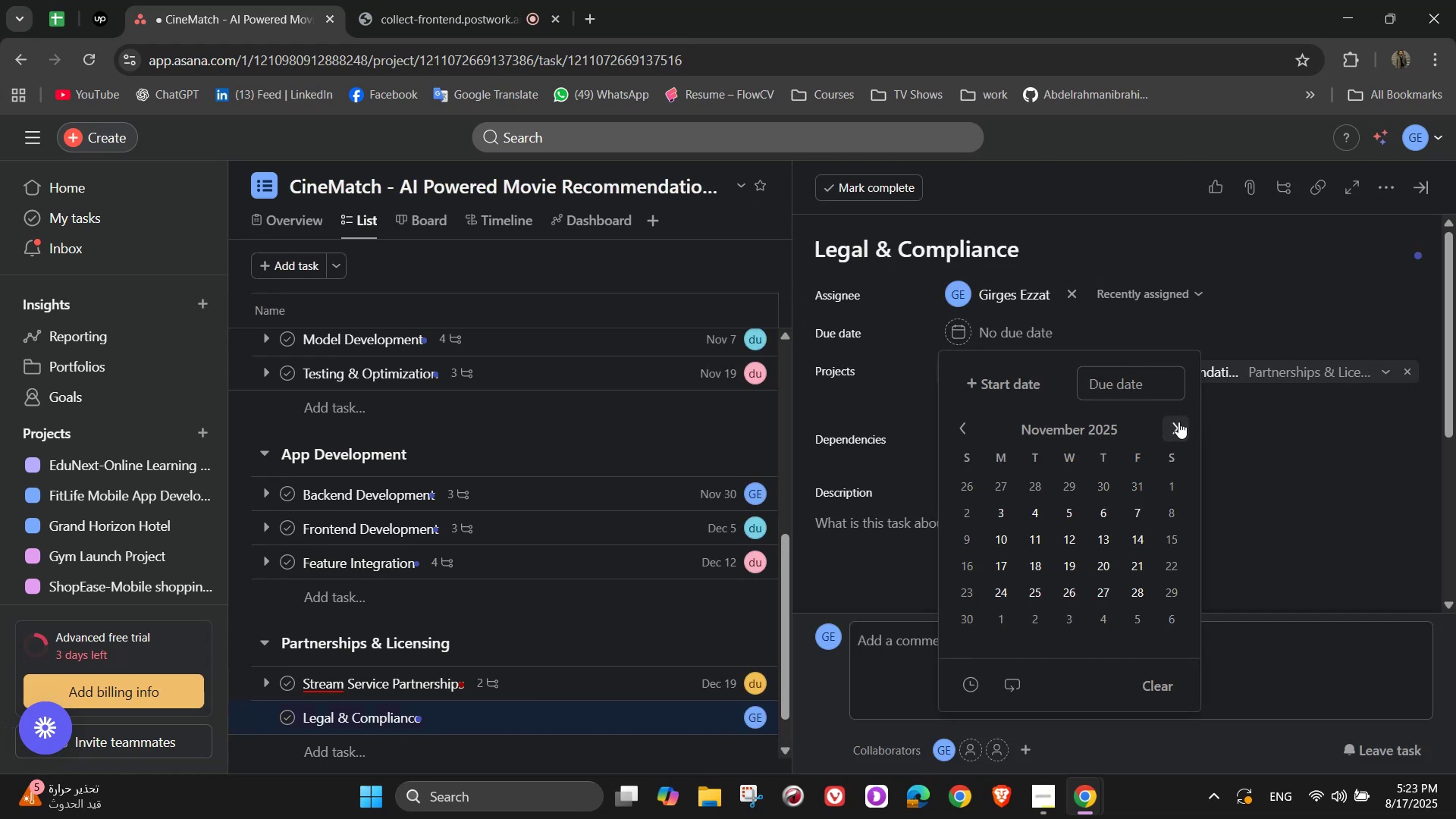 
triple_click([1178, 422])
 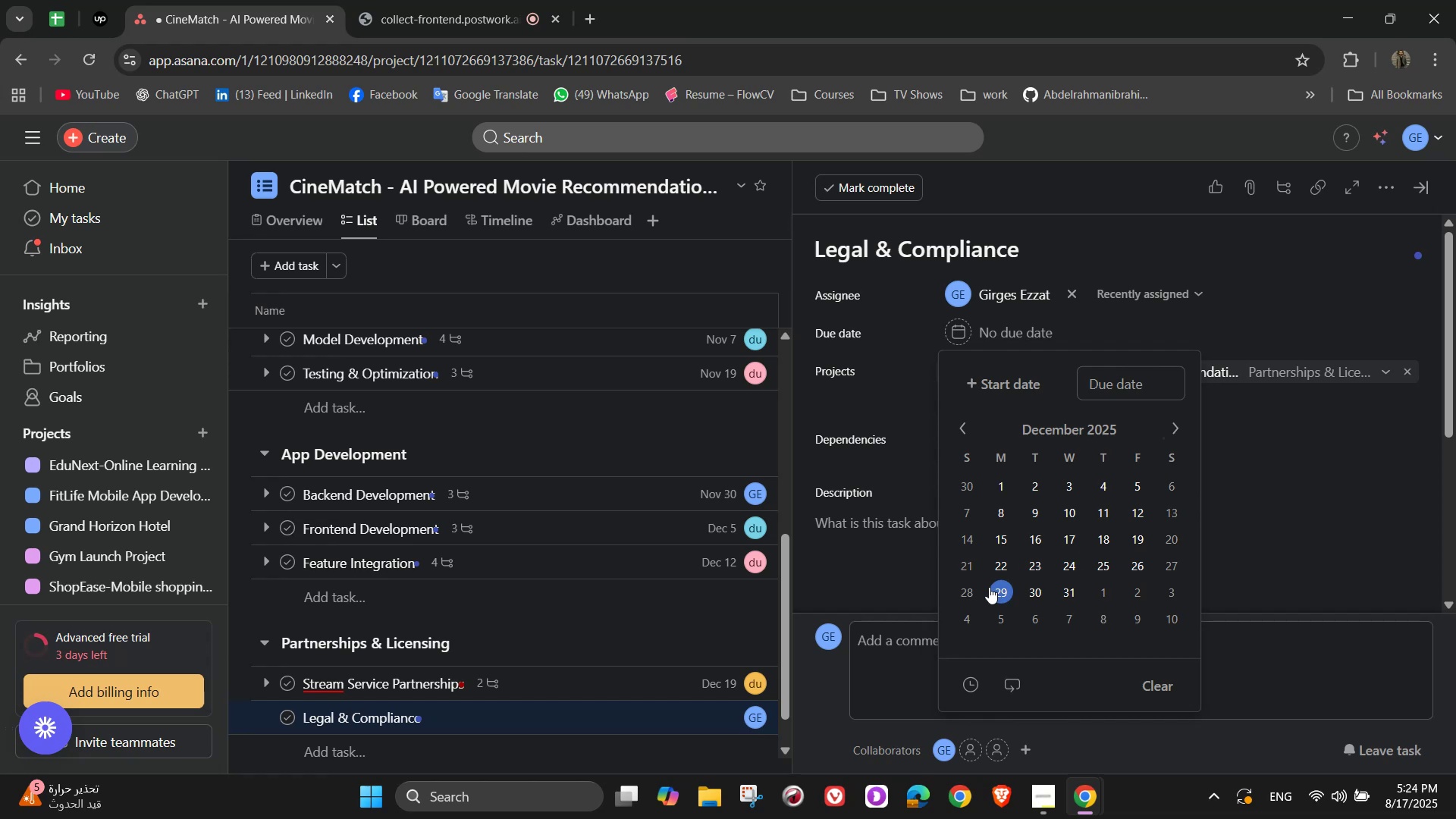 
left_click([999, 594])
 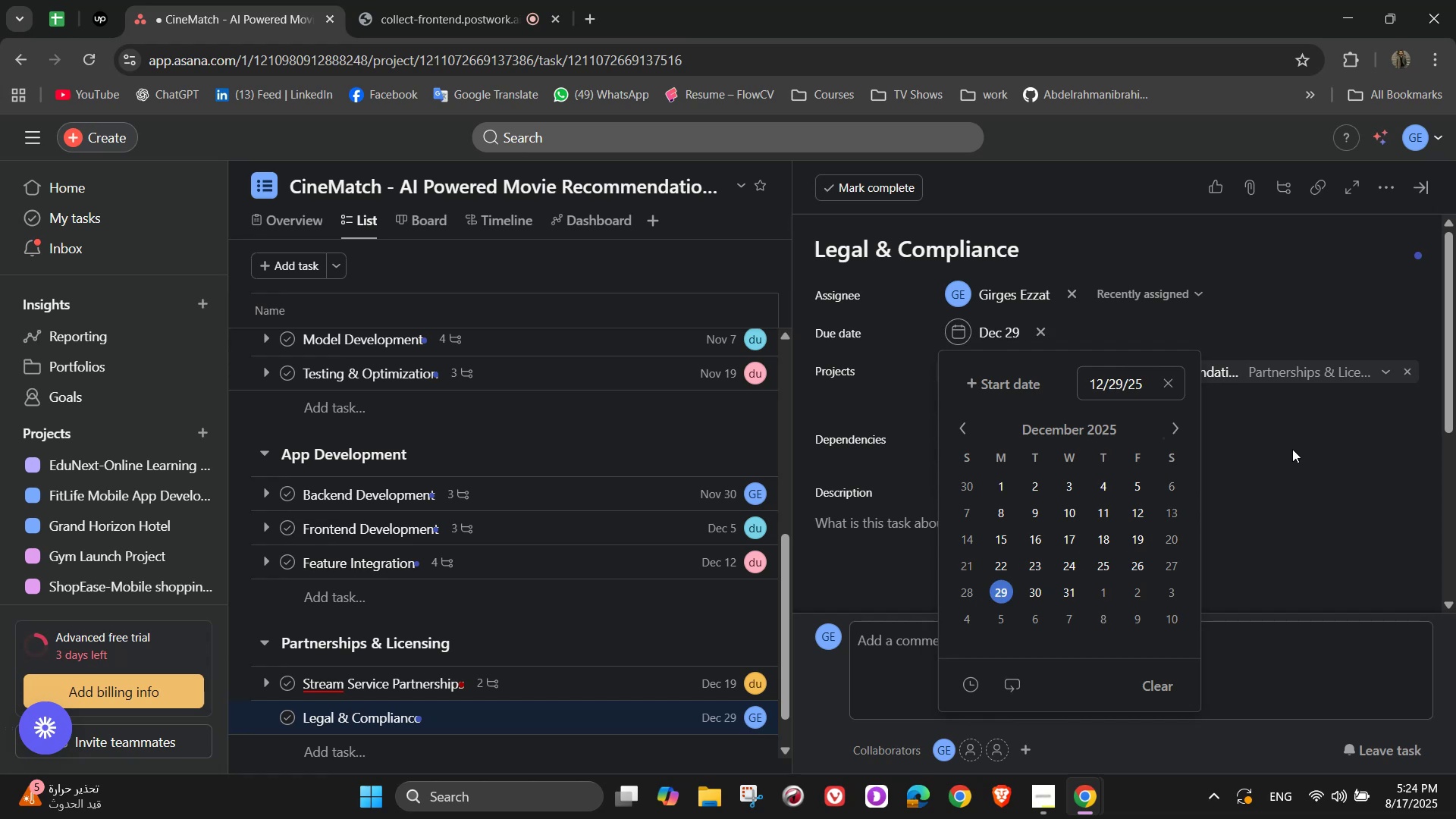 
left_click([1294, 445])
 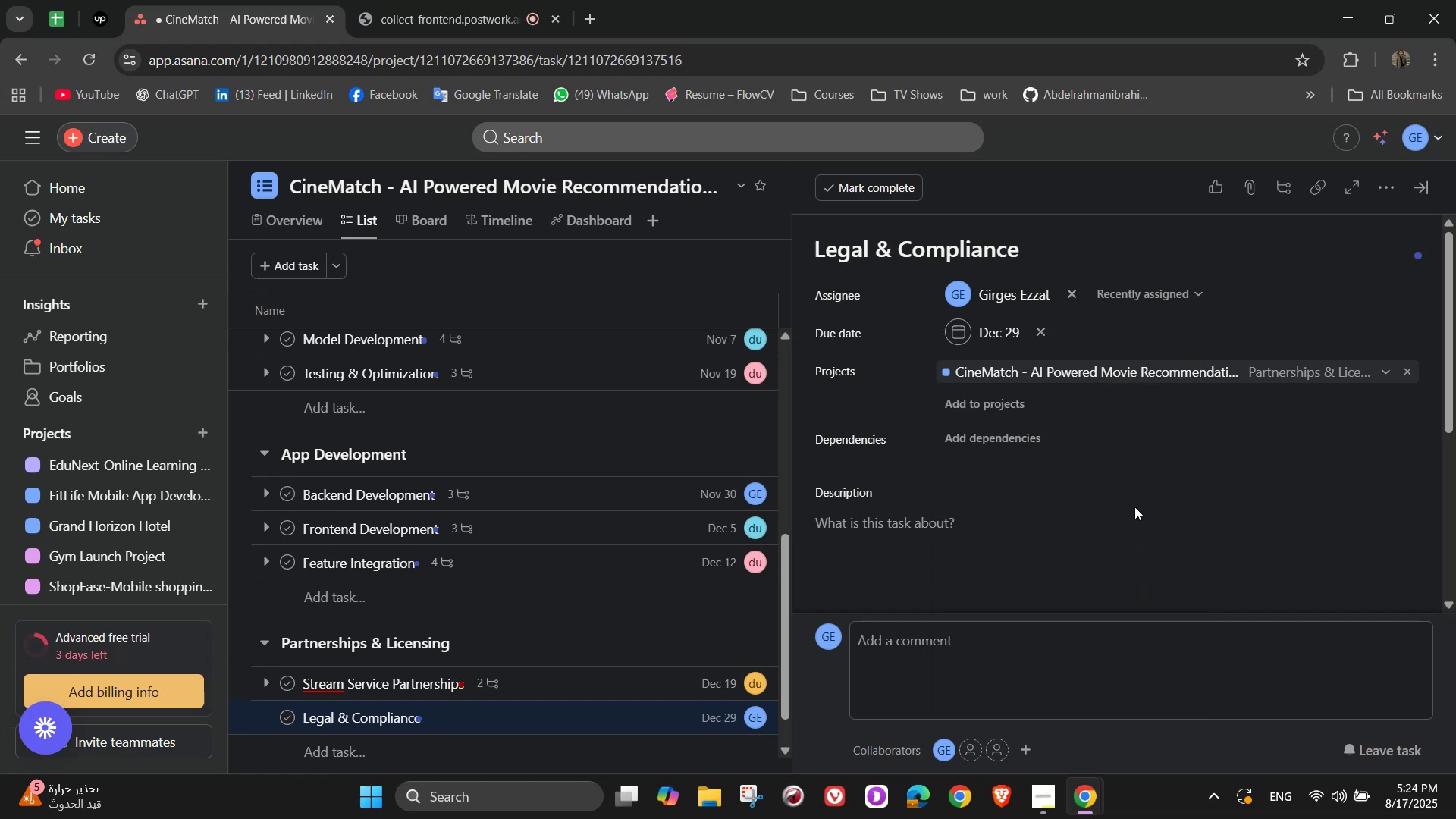 
left_click([1064, 534])
 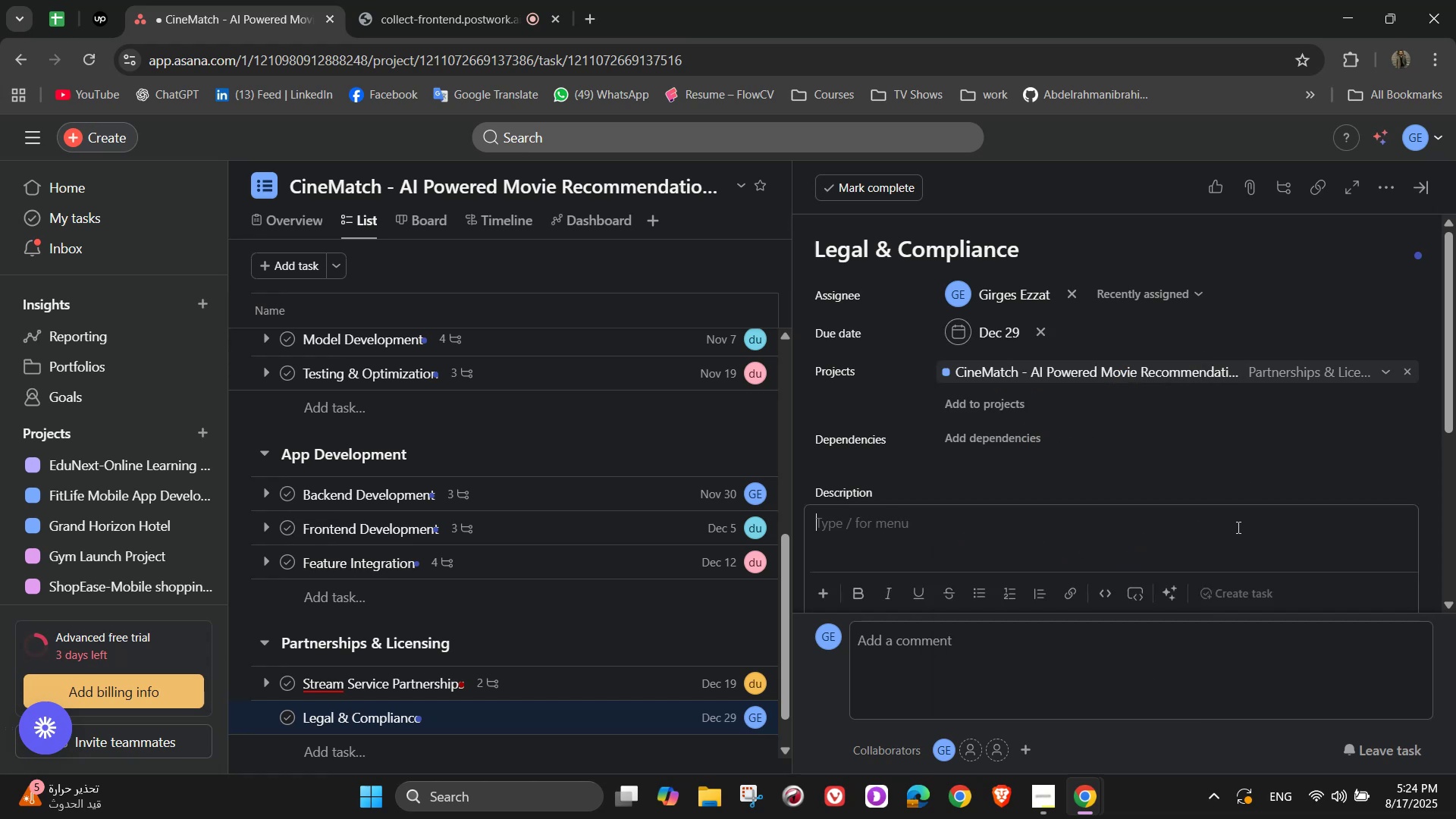 
scroll: coordinate [1261, 505], scroll_direction: down, amount: 1.0
 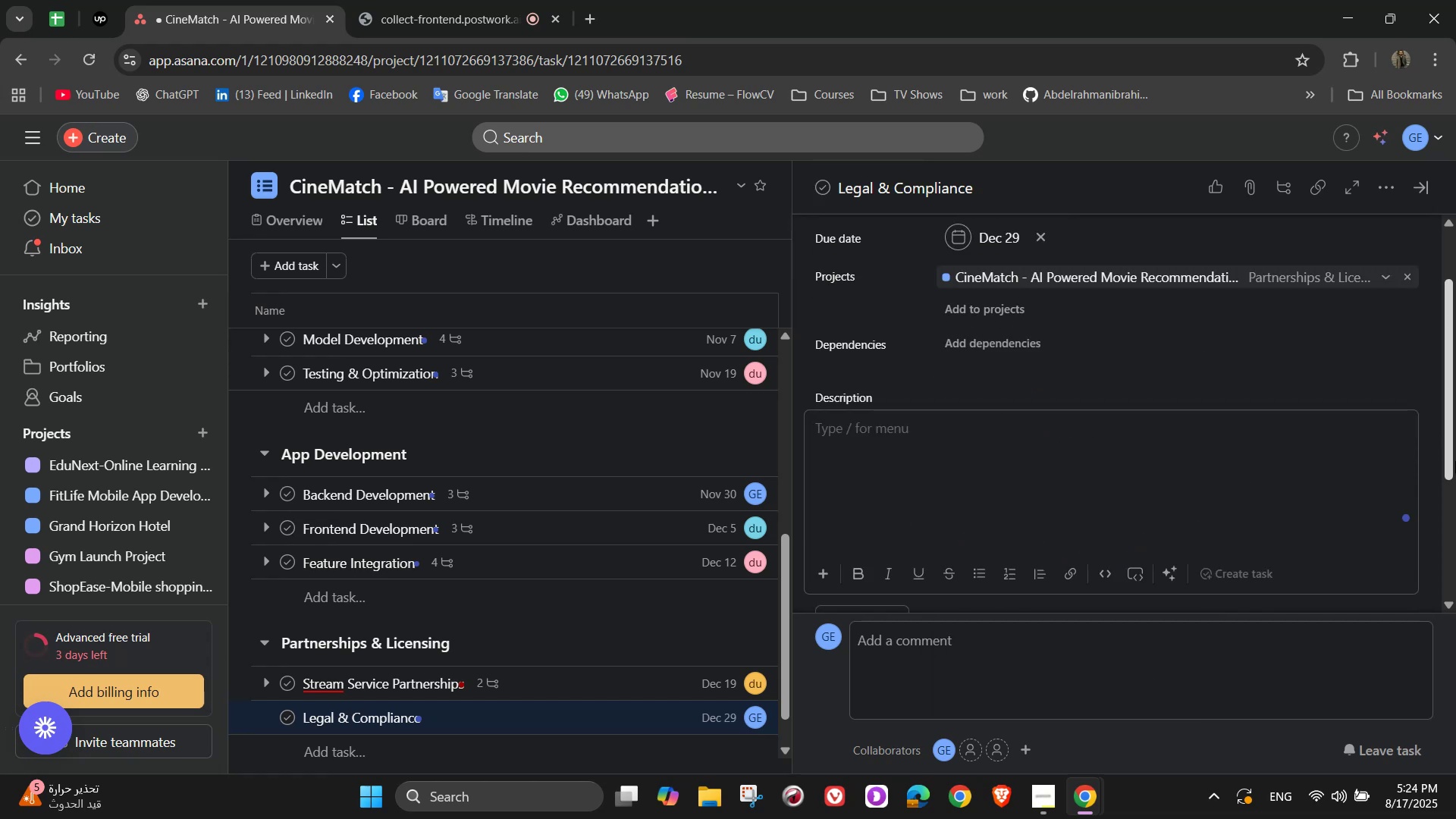 
wait(5.31)
 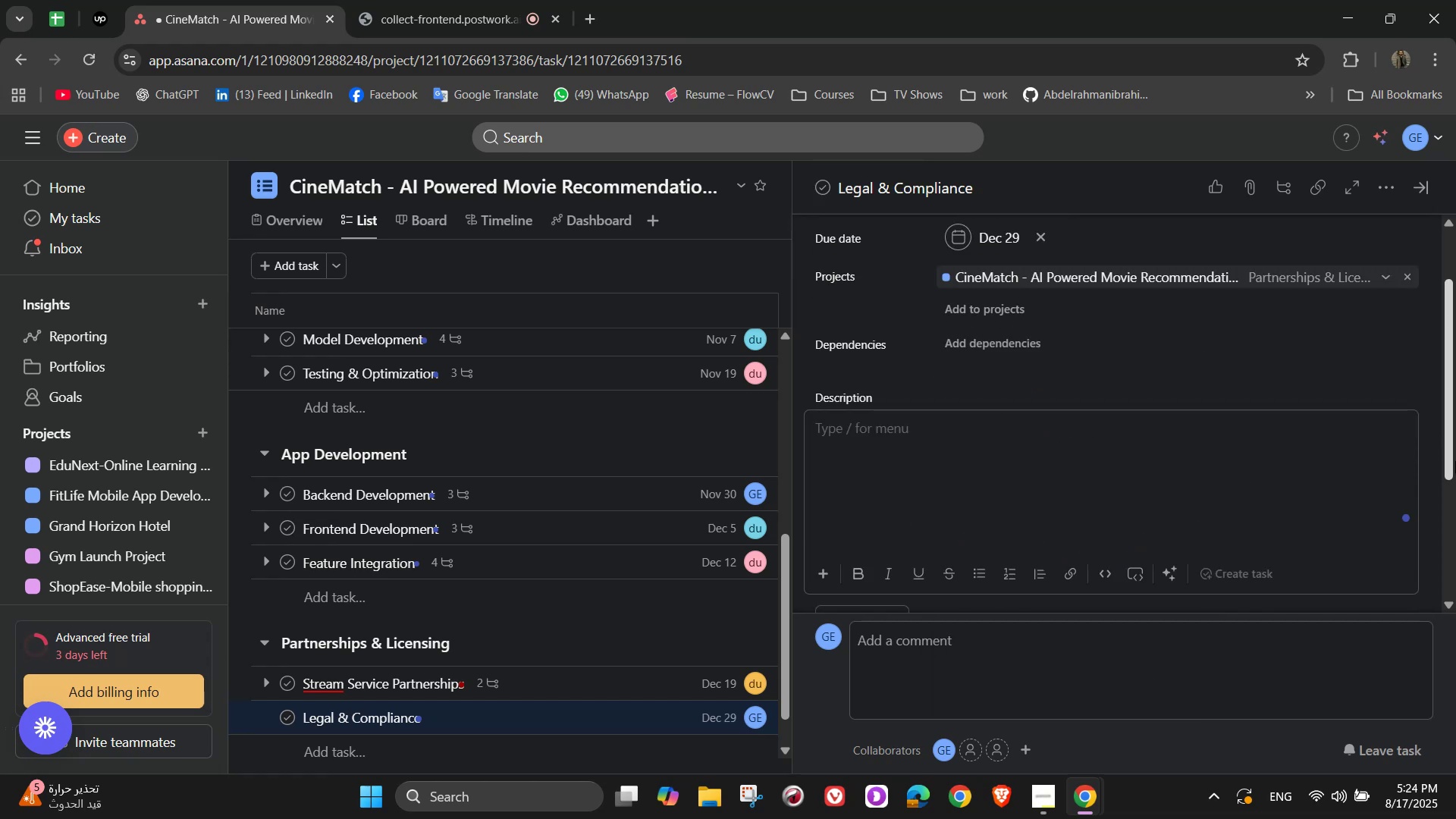 
type(Ensure app legality)
 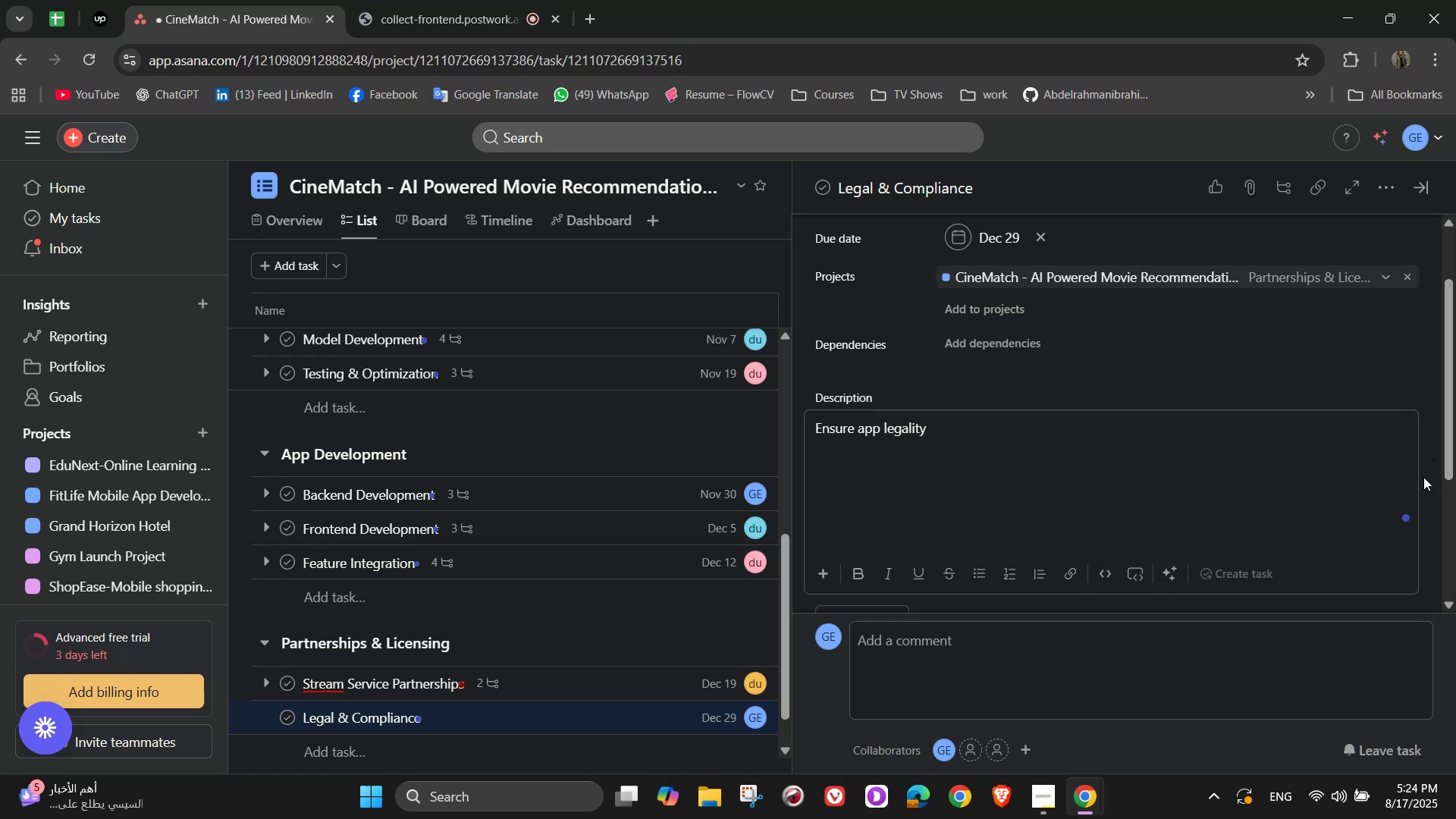 
wait(21.96)
 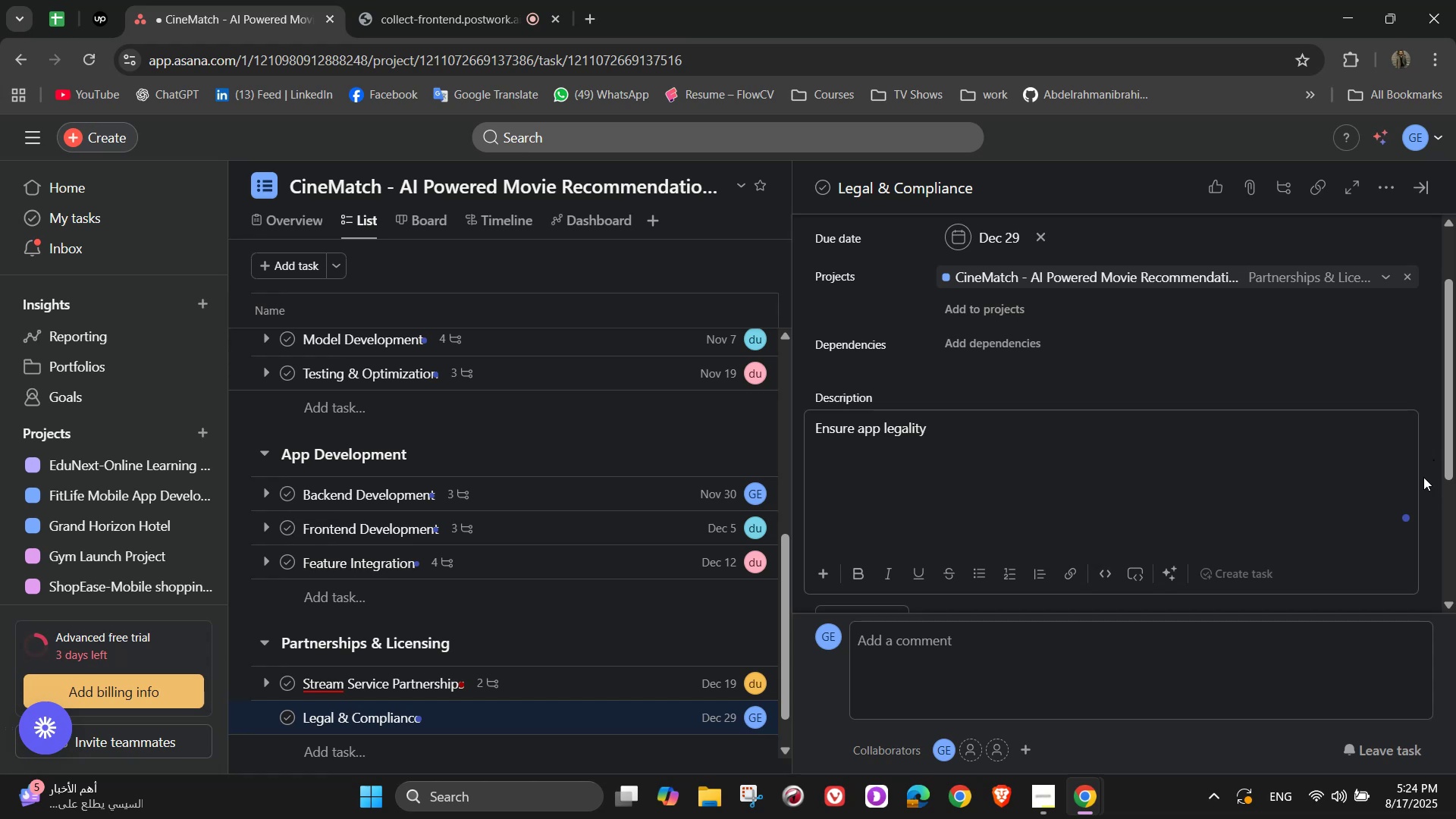 
scroll: coordinate [1098, 445], scroll_direction: down, amount: 3.0
 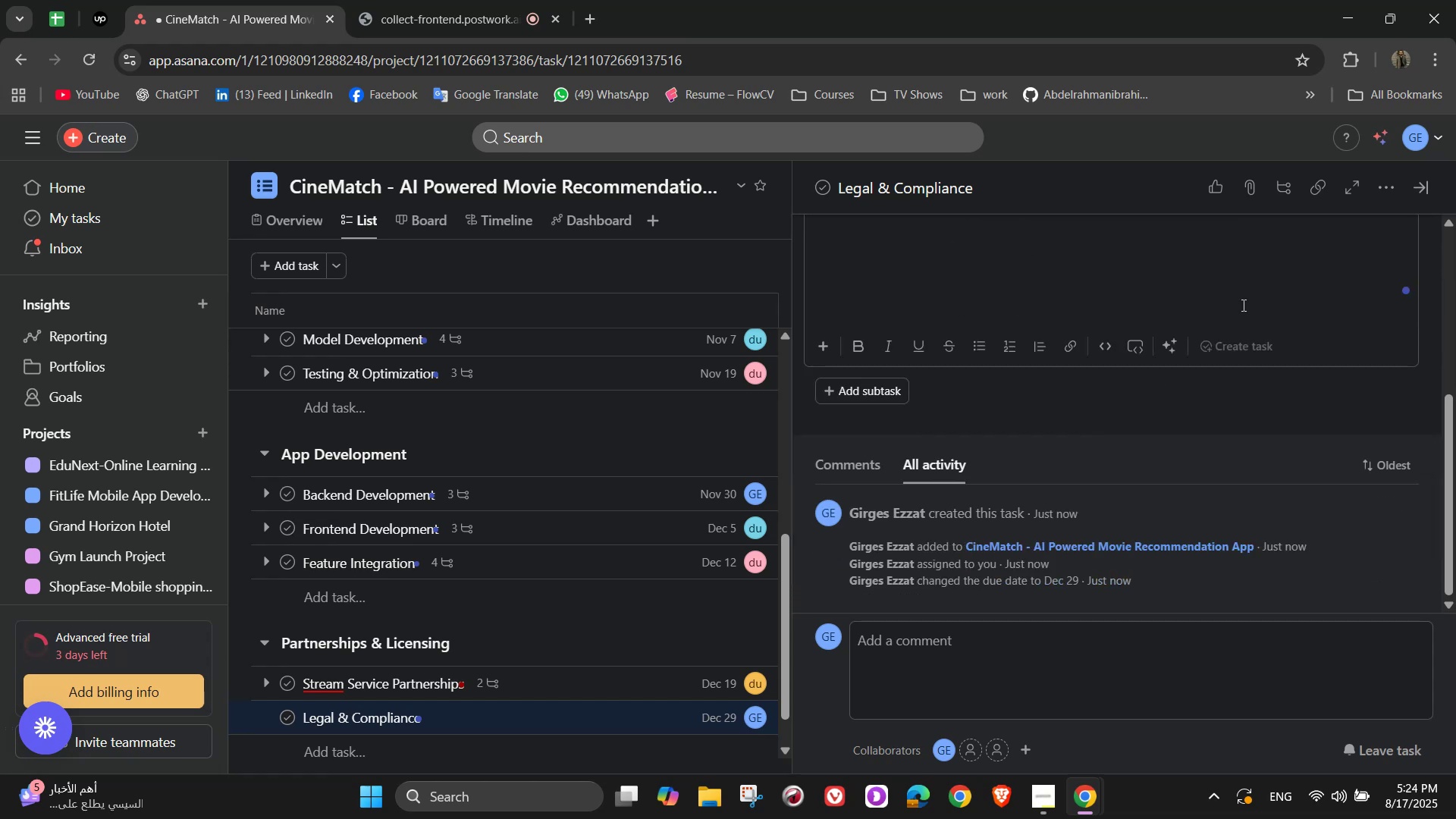 
scroll: coordinate [824, 511], scroll_direction: up, amount: 1.0
 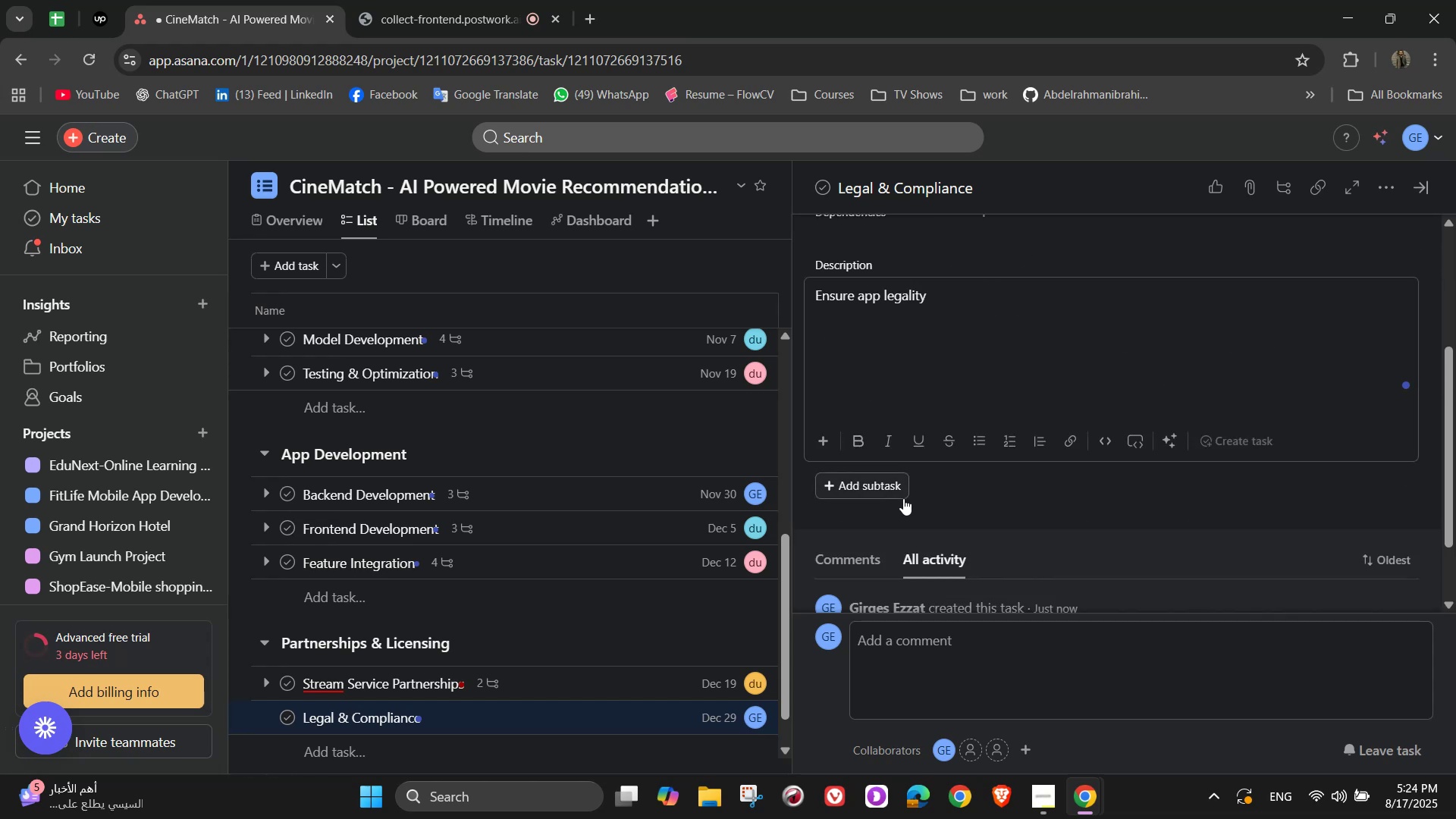 
left_click([910, 500])
 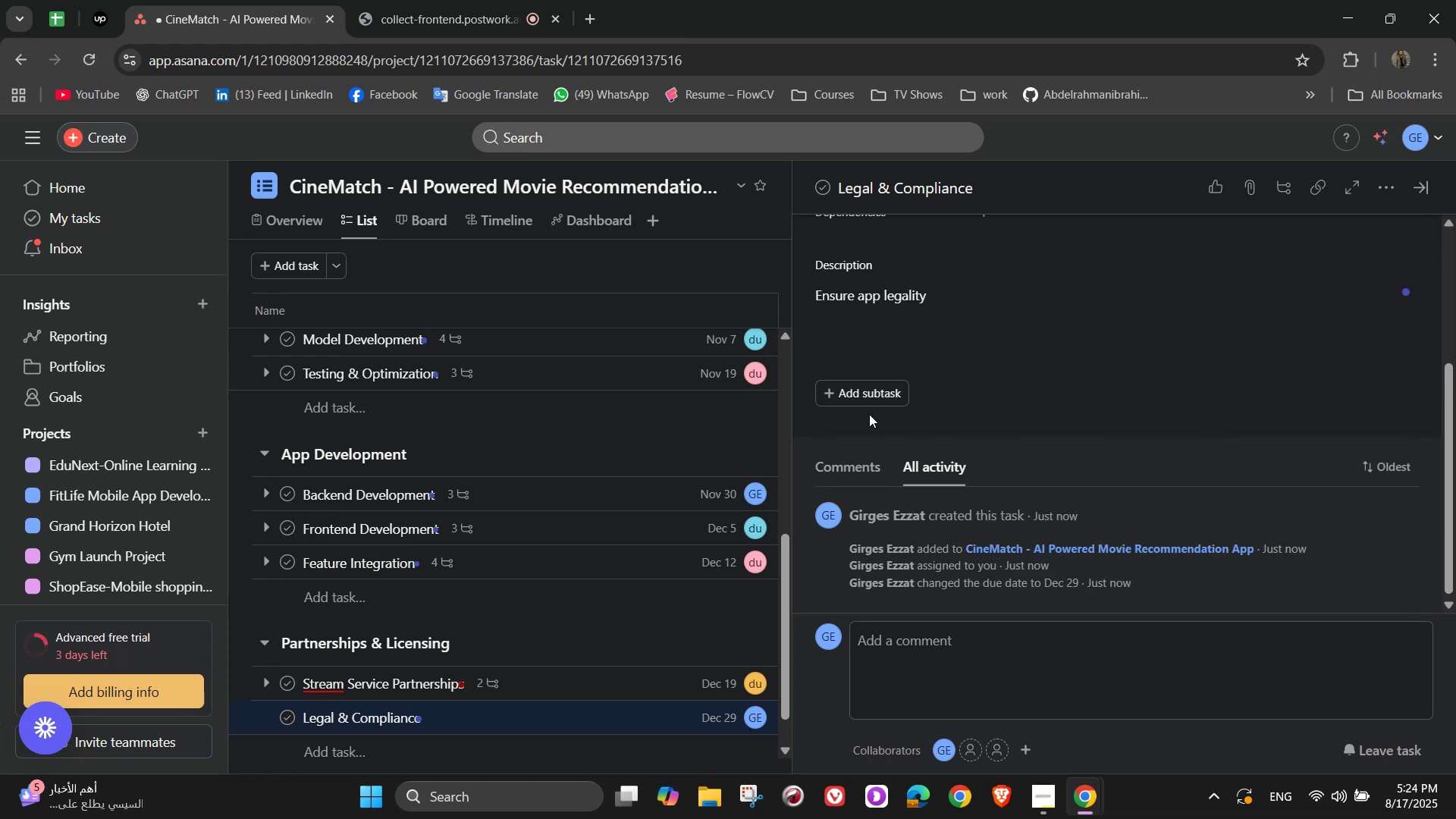 
left_click([868, 399])
 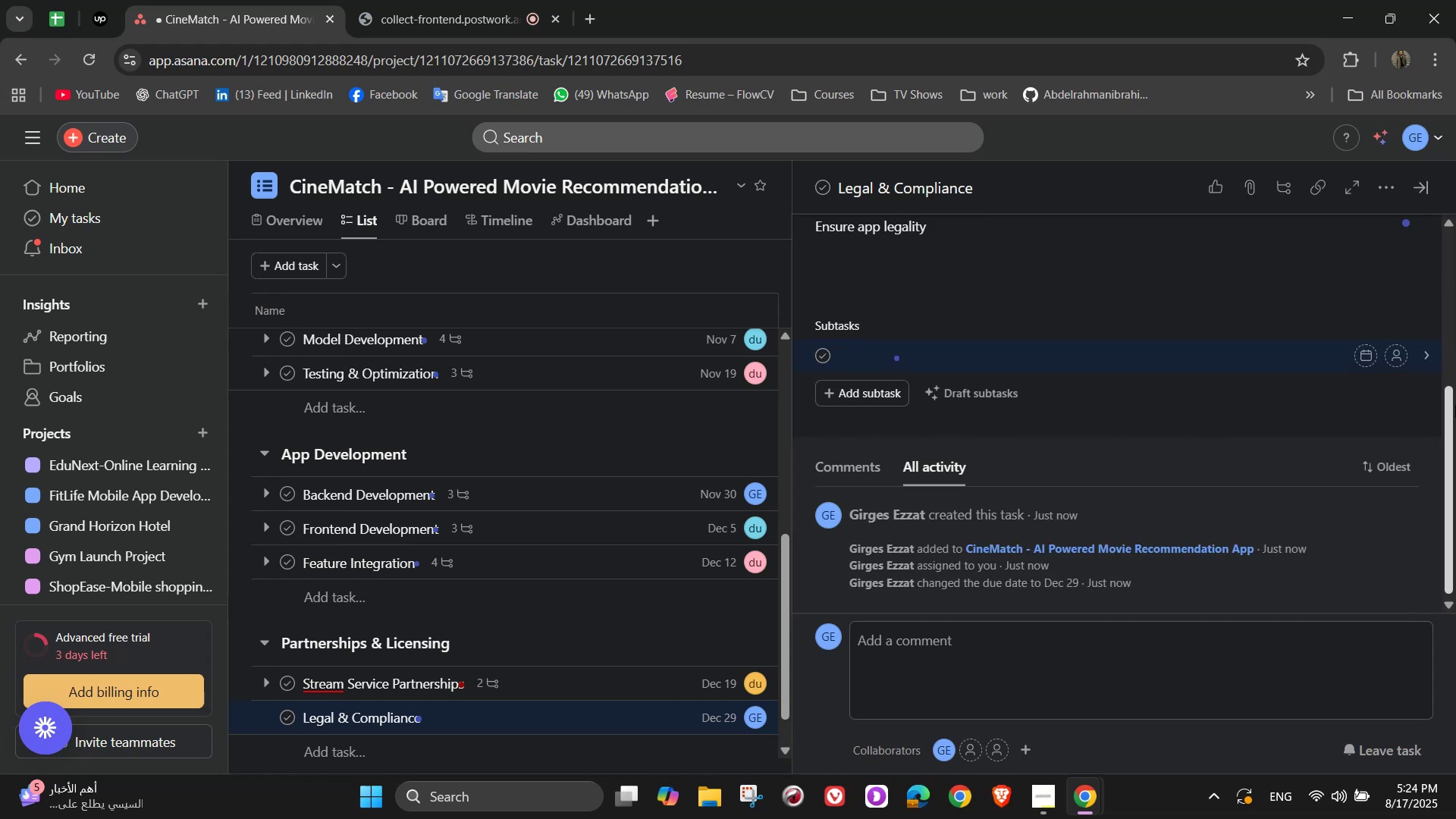 
type(Check copyright compliance4)
key(Backspace)
 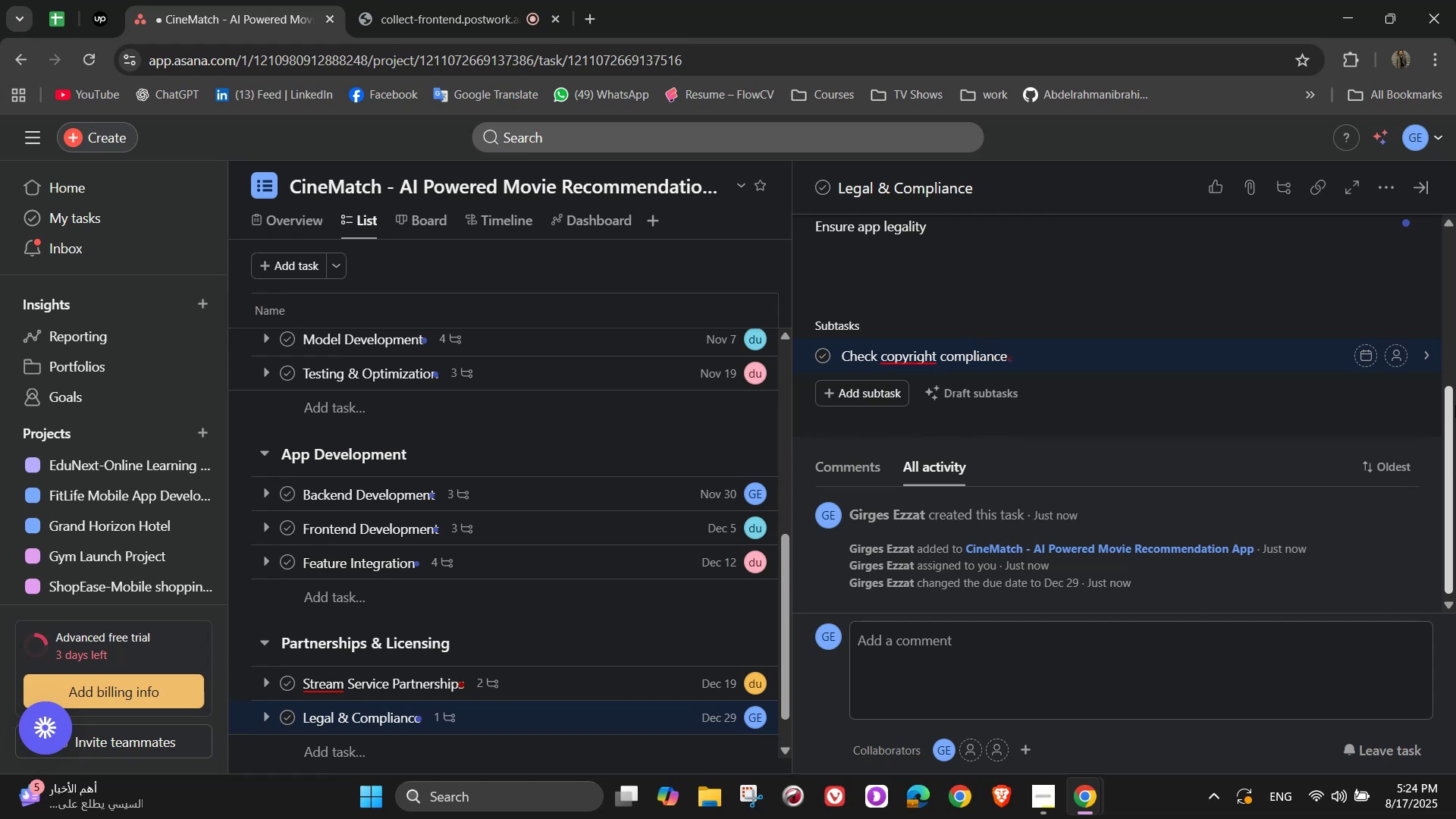 
 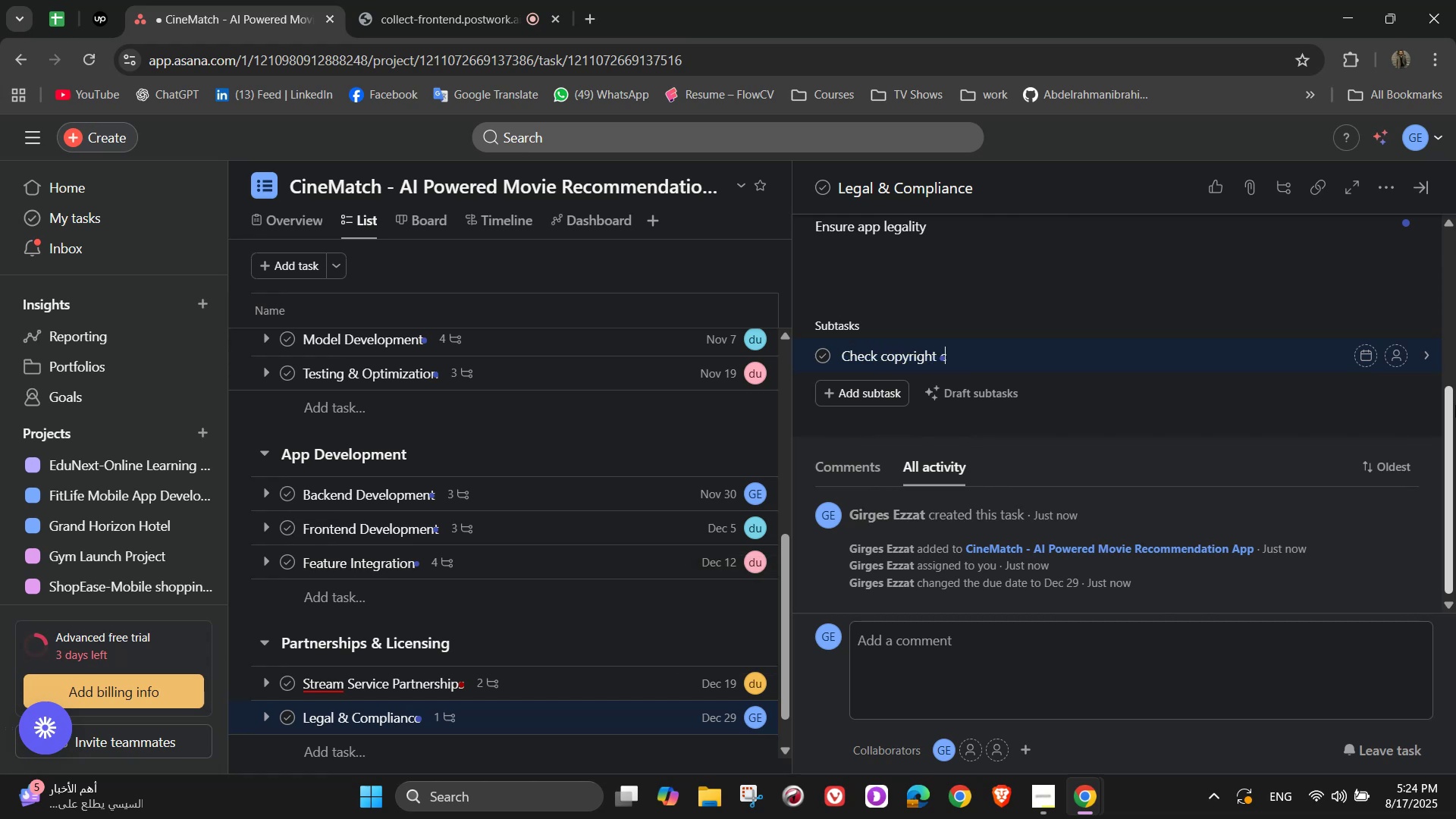 
key(Enter)
 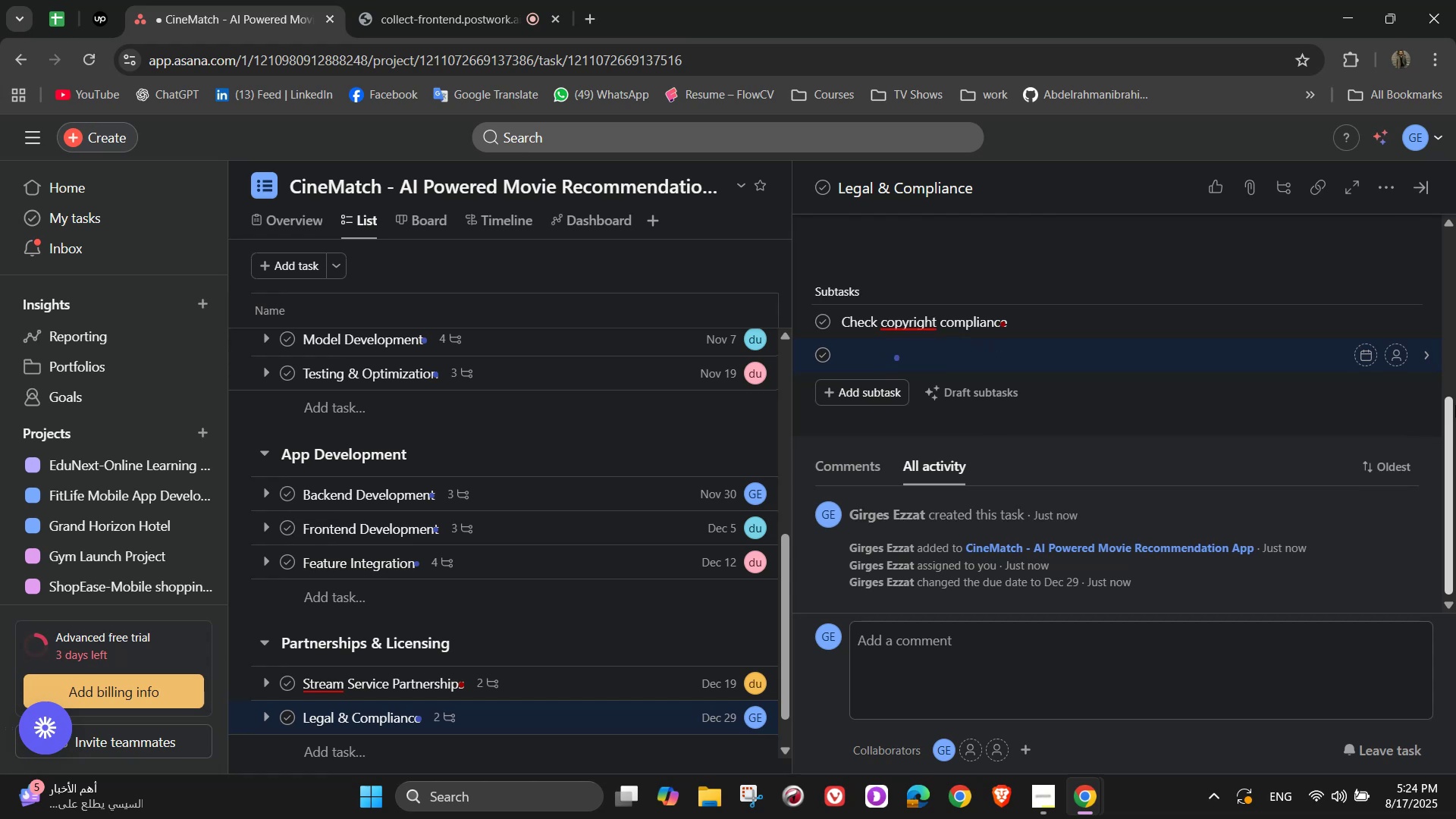 
wait(6.08)
 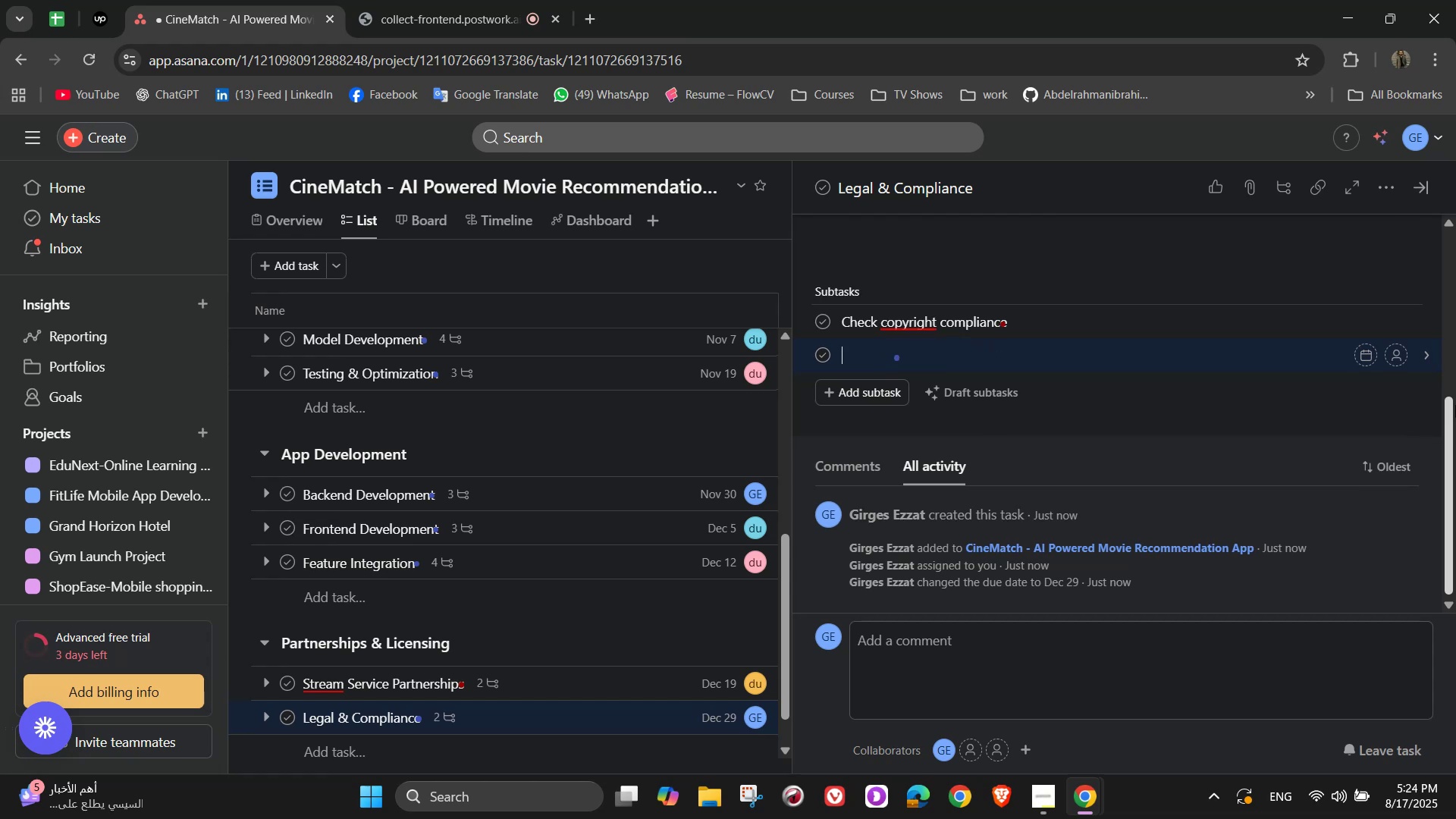 
type(Draft privacy policy)
key(NumpadEnter)
type(Secure GDRP & CCPA comliance)
 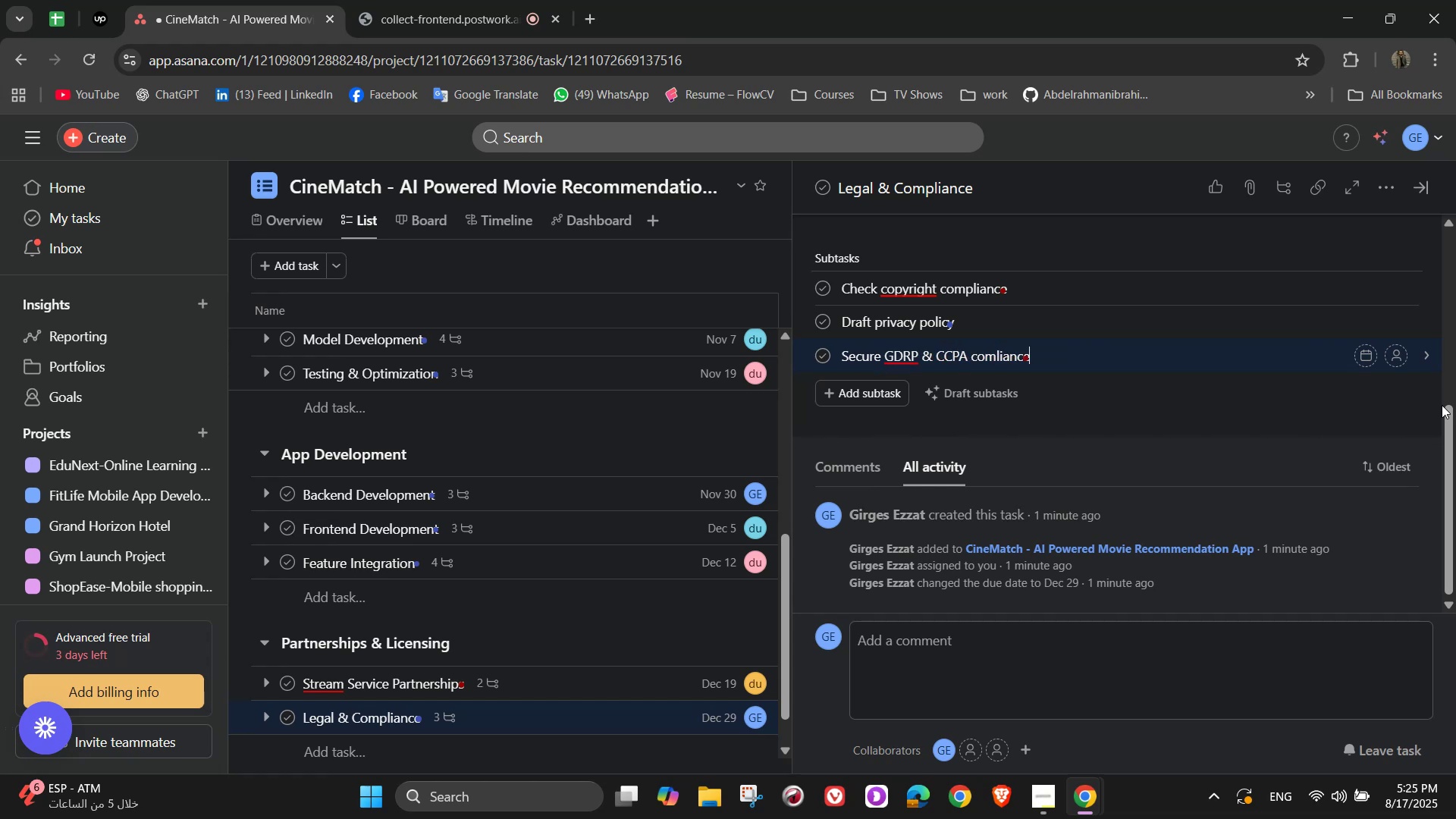 
wait(41.75)
 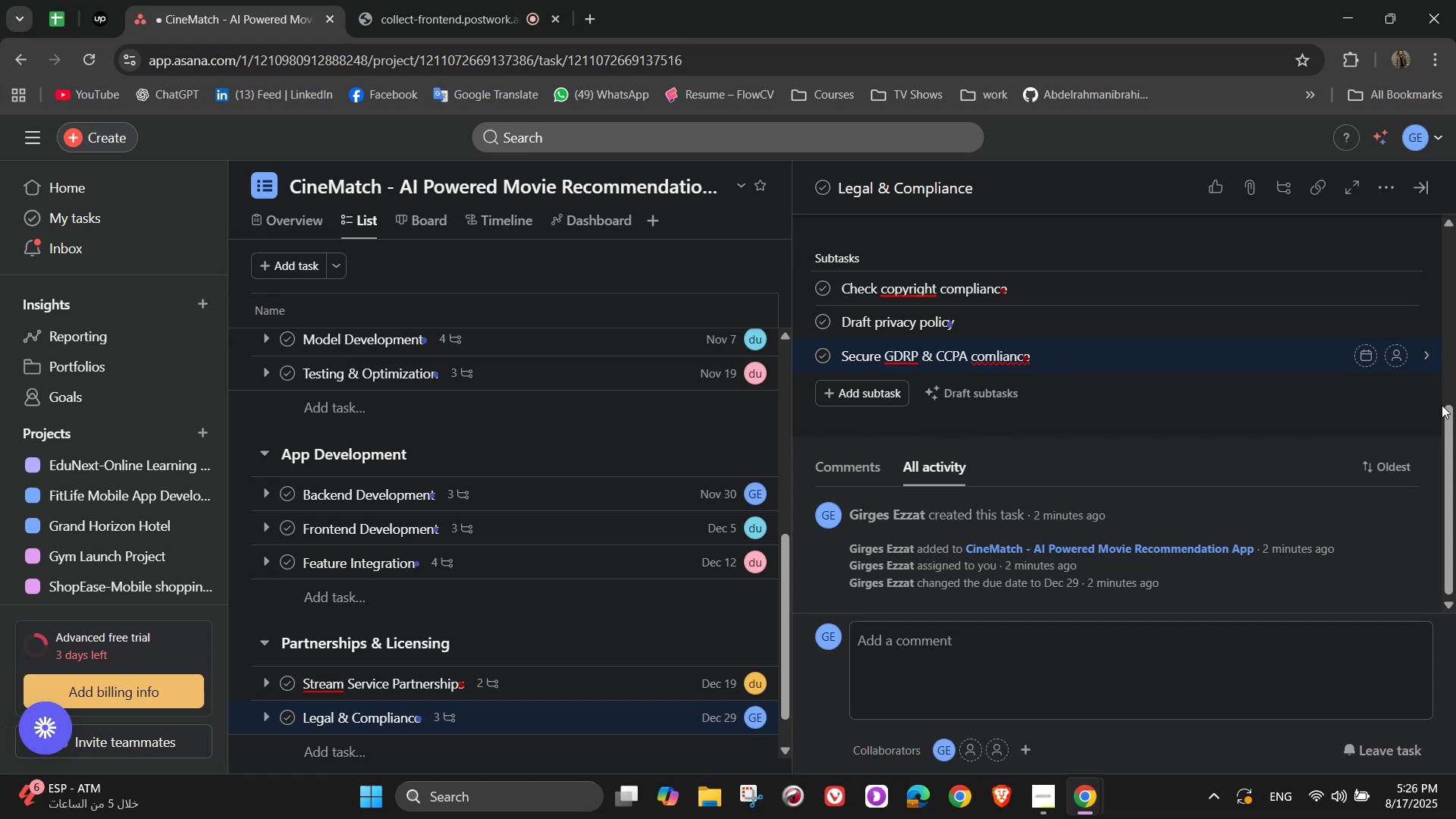 
left_click([1011, 355])
 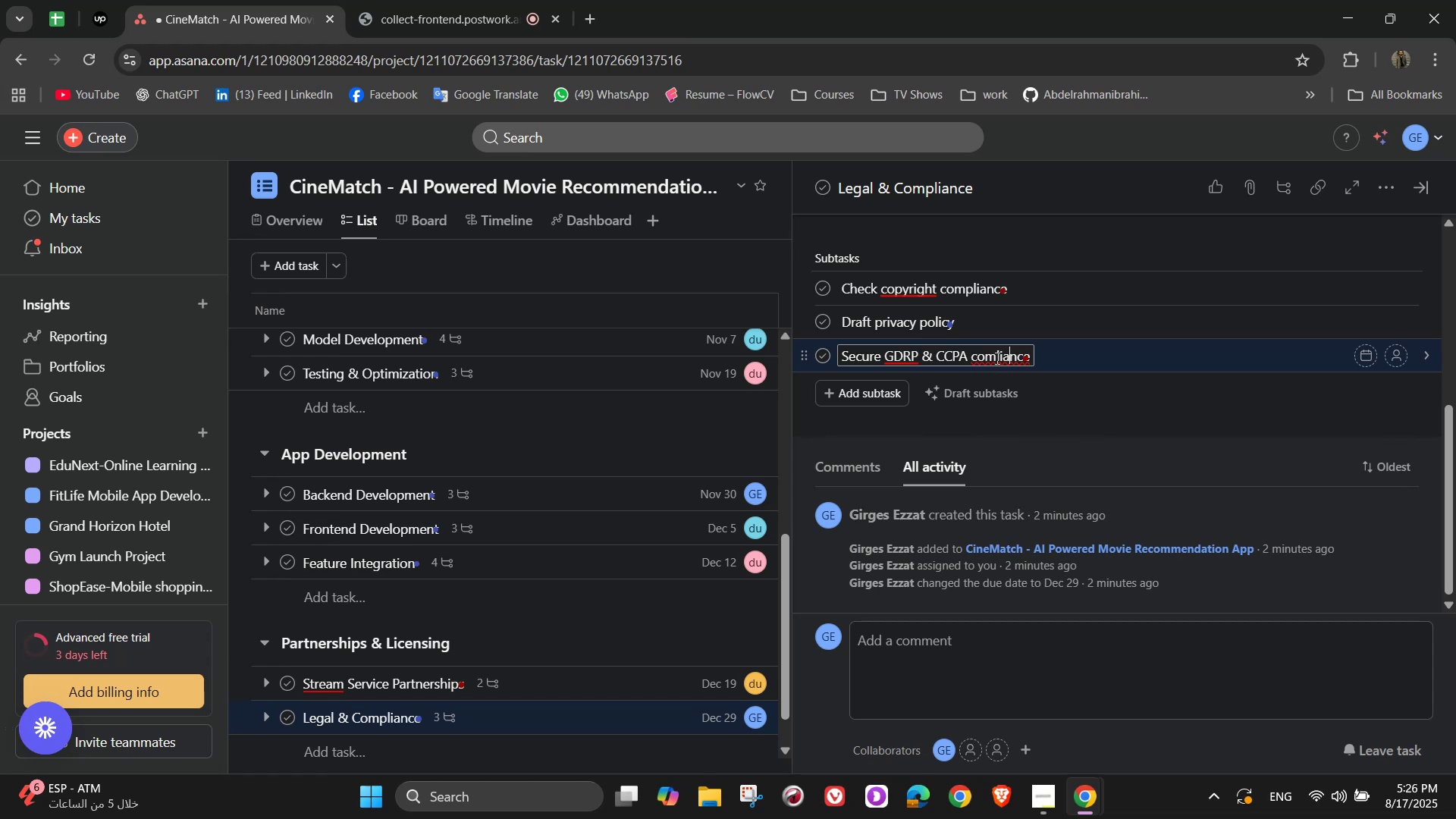 
left_click([994, 357])
 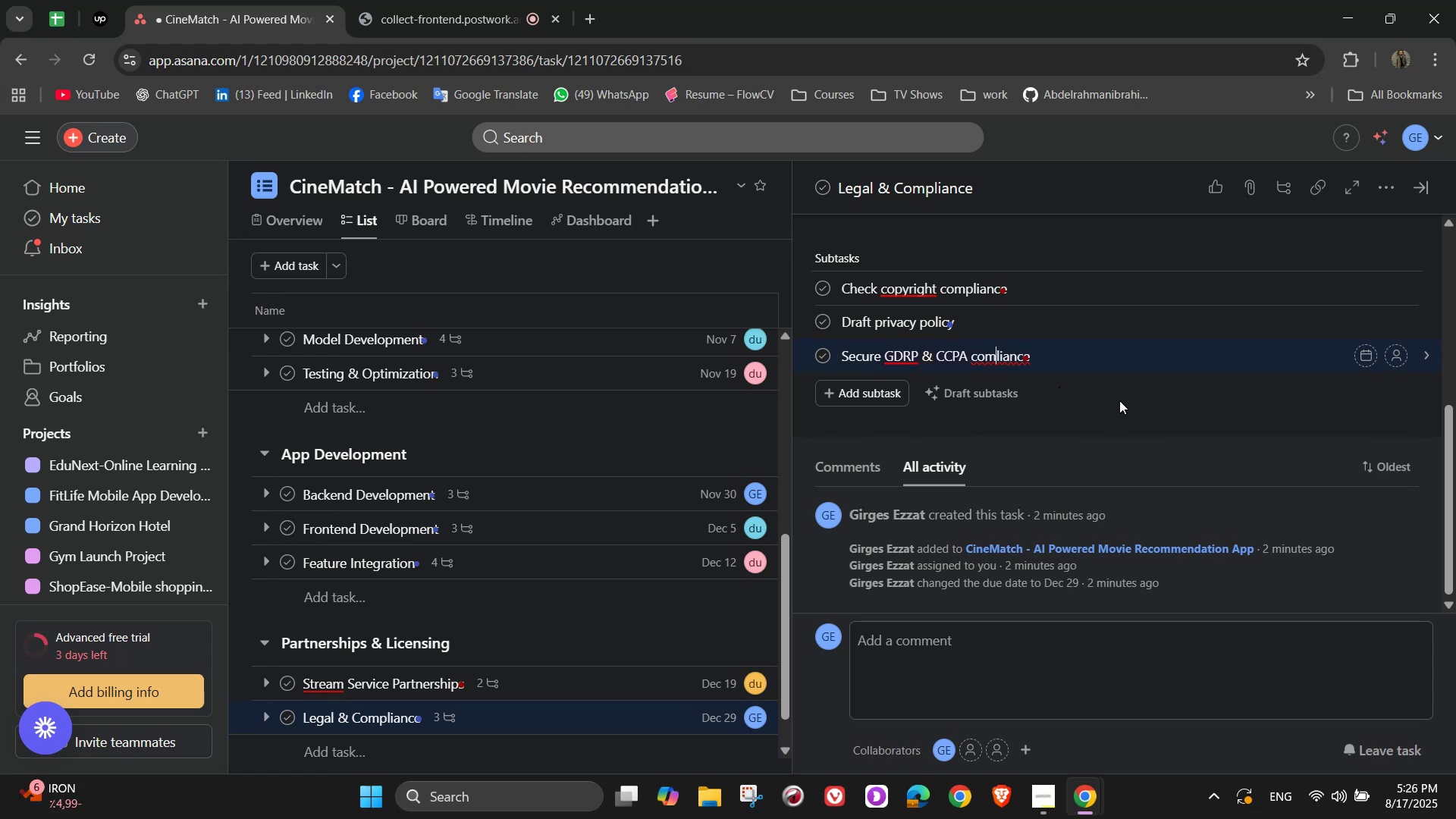 
wait(7.12)
 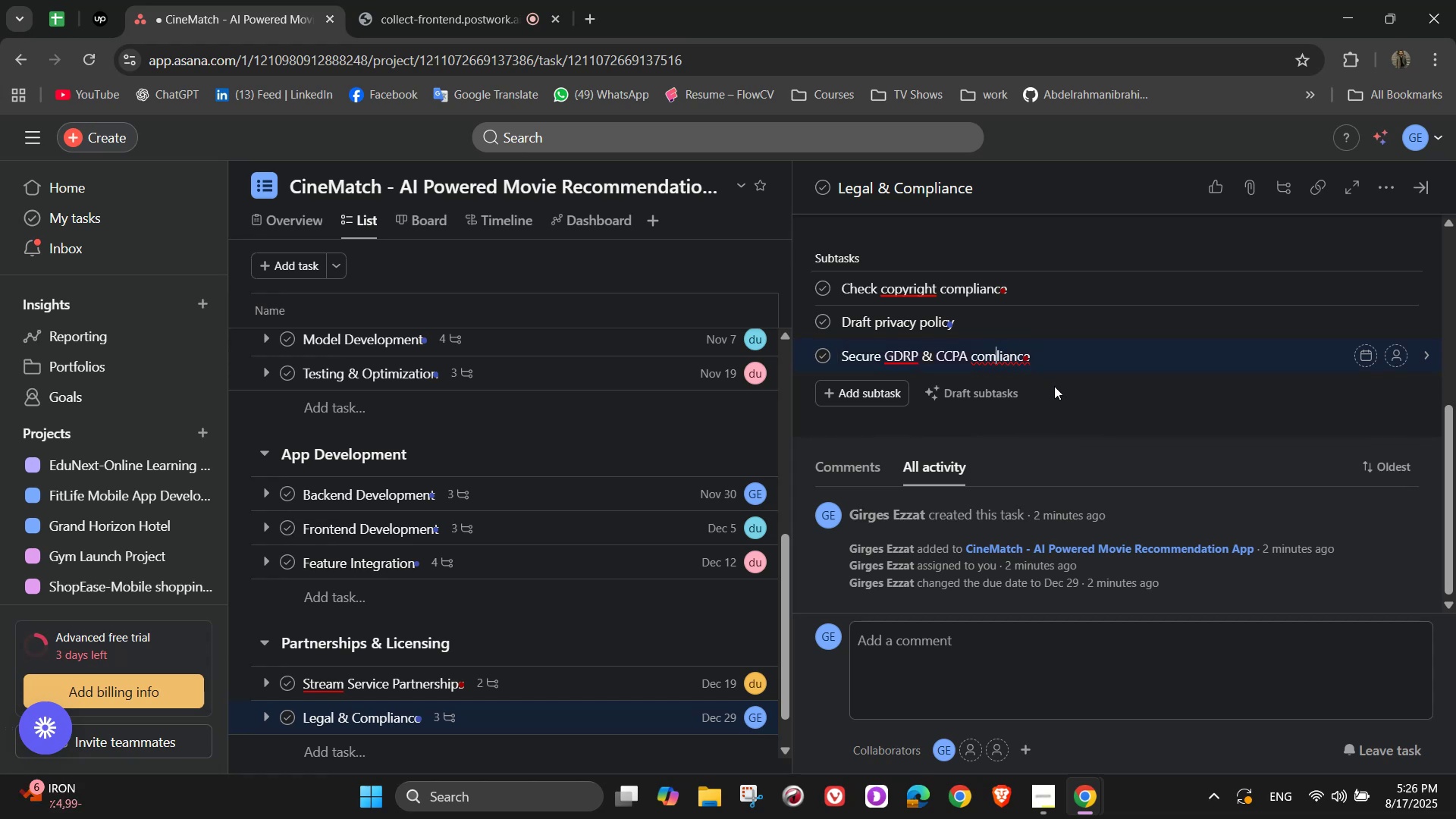 
key(P)
 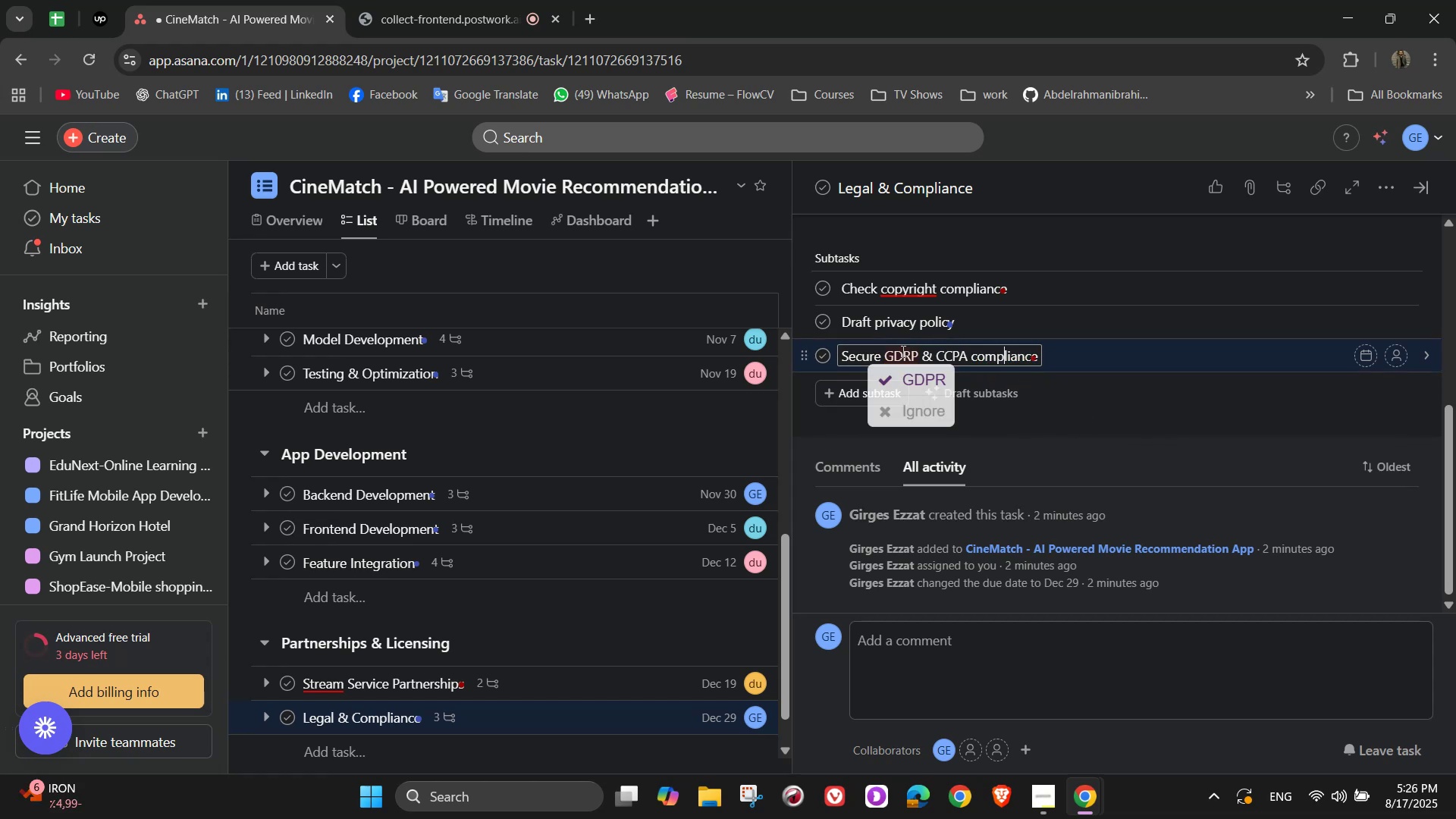 
left_click([925, 372])
 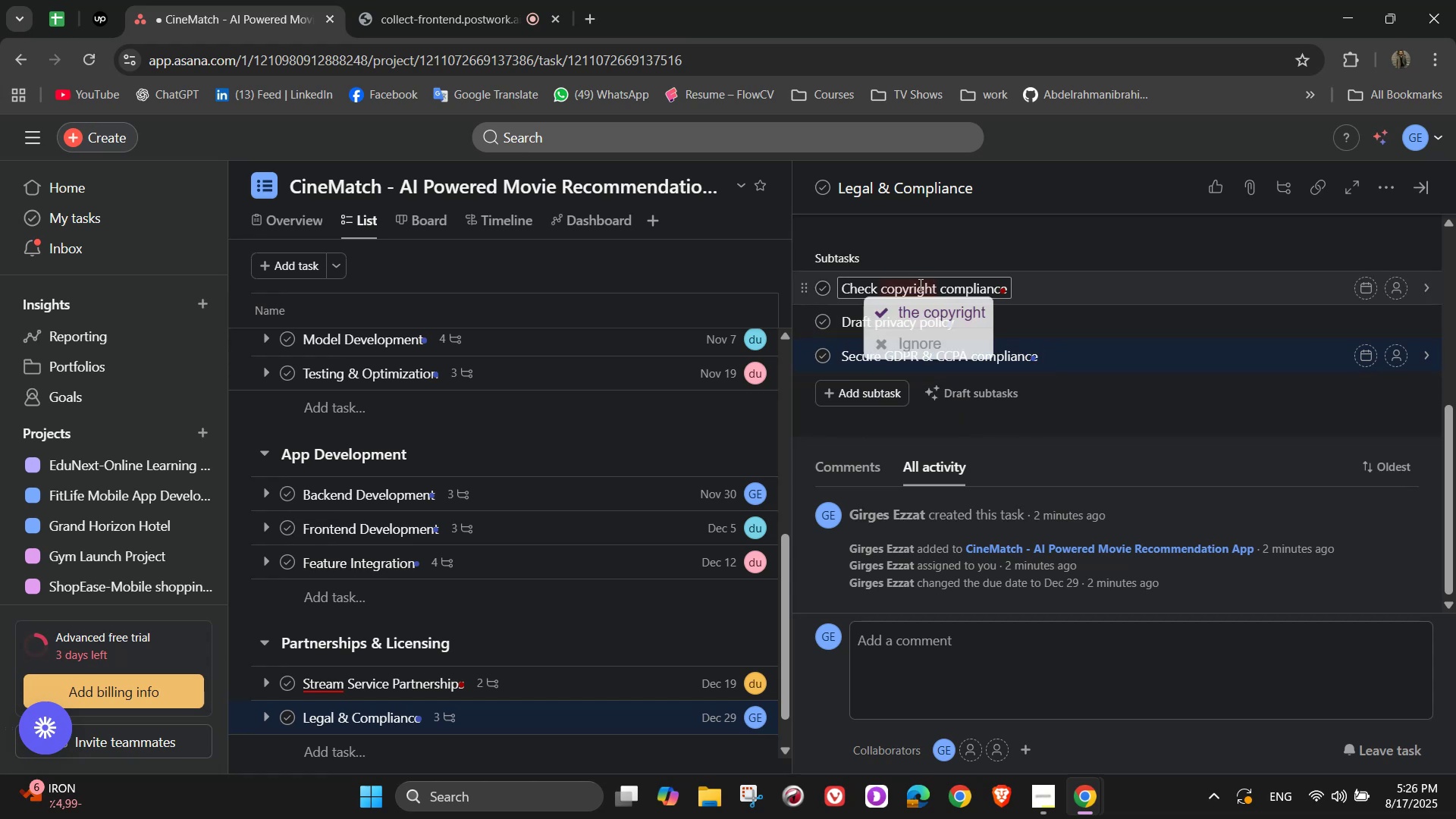 
left_click([952, 315])
 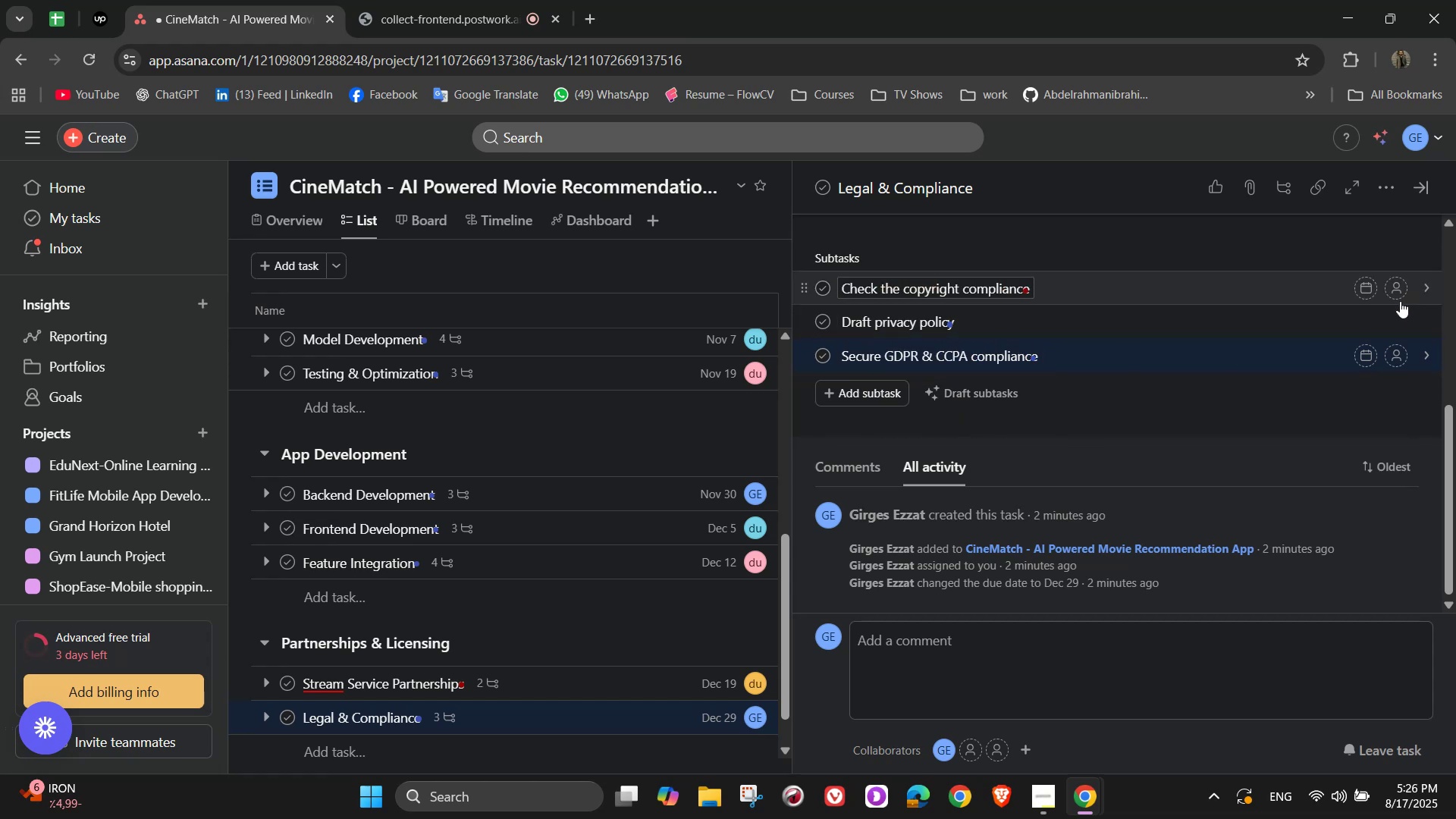 
left_click([1395, 292])
 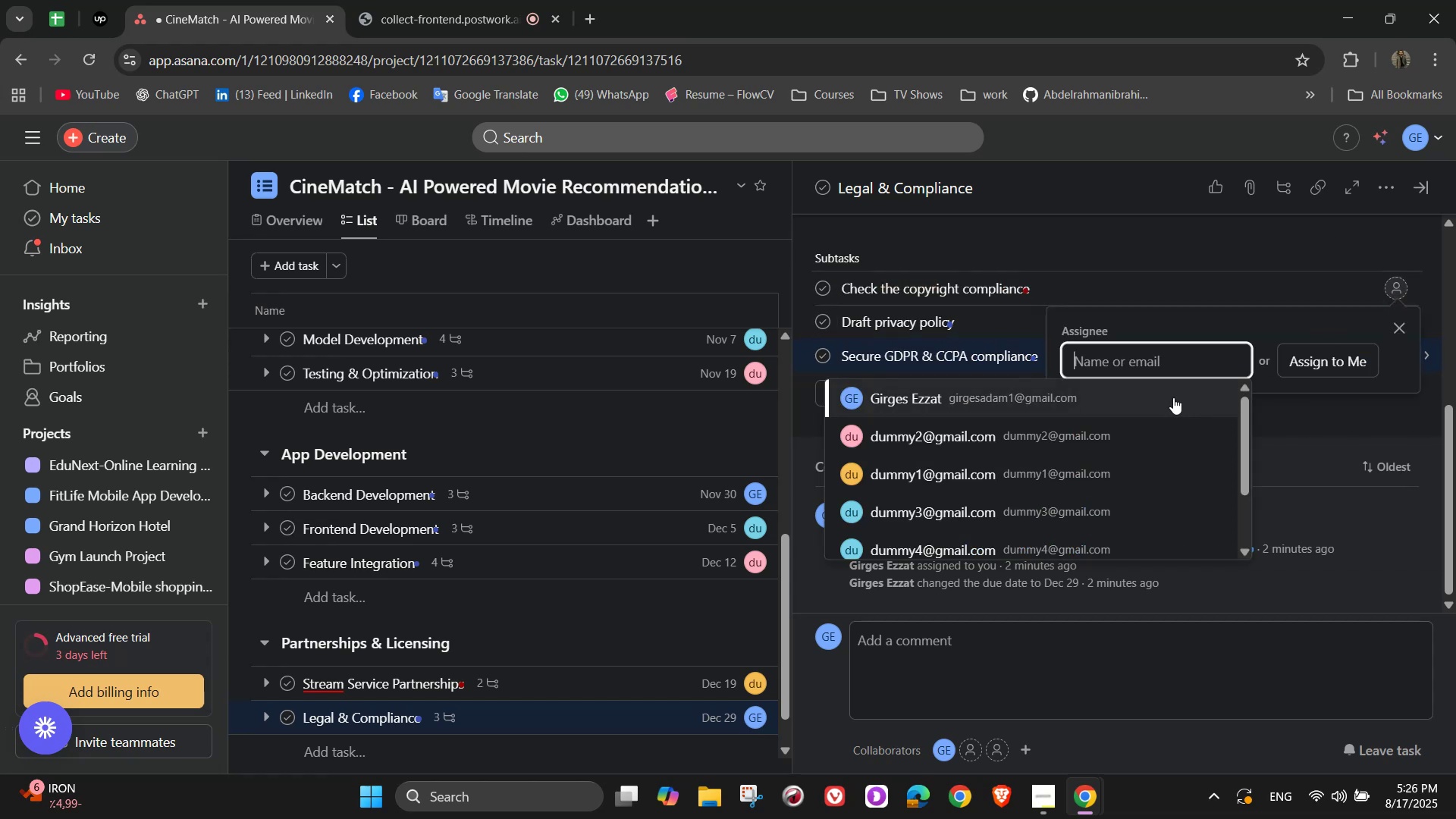 
left_click([1147, 395])
 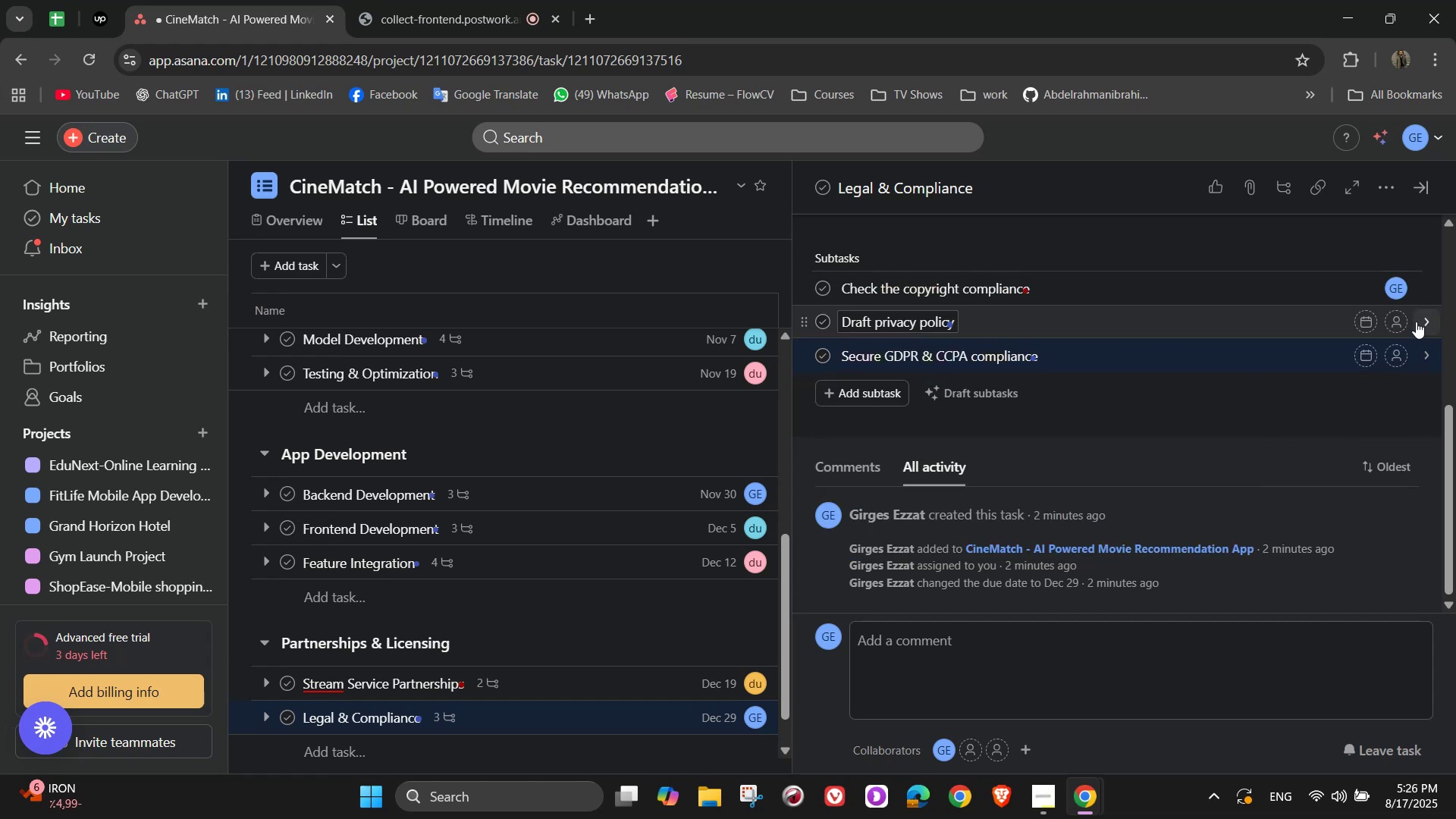 
left_click([1387, 322])
 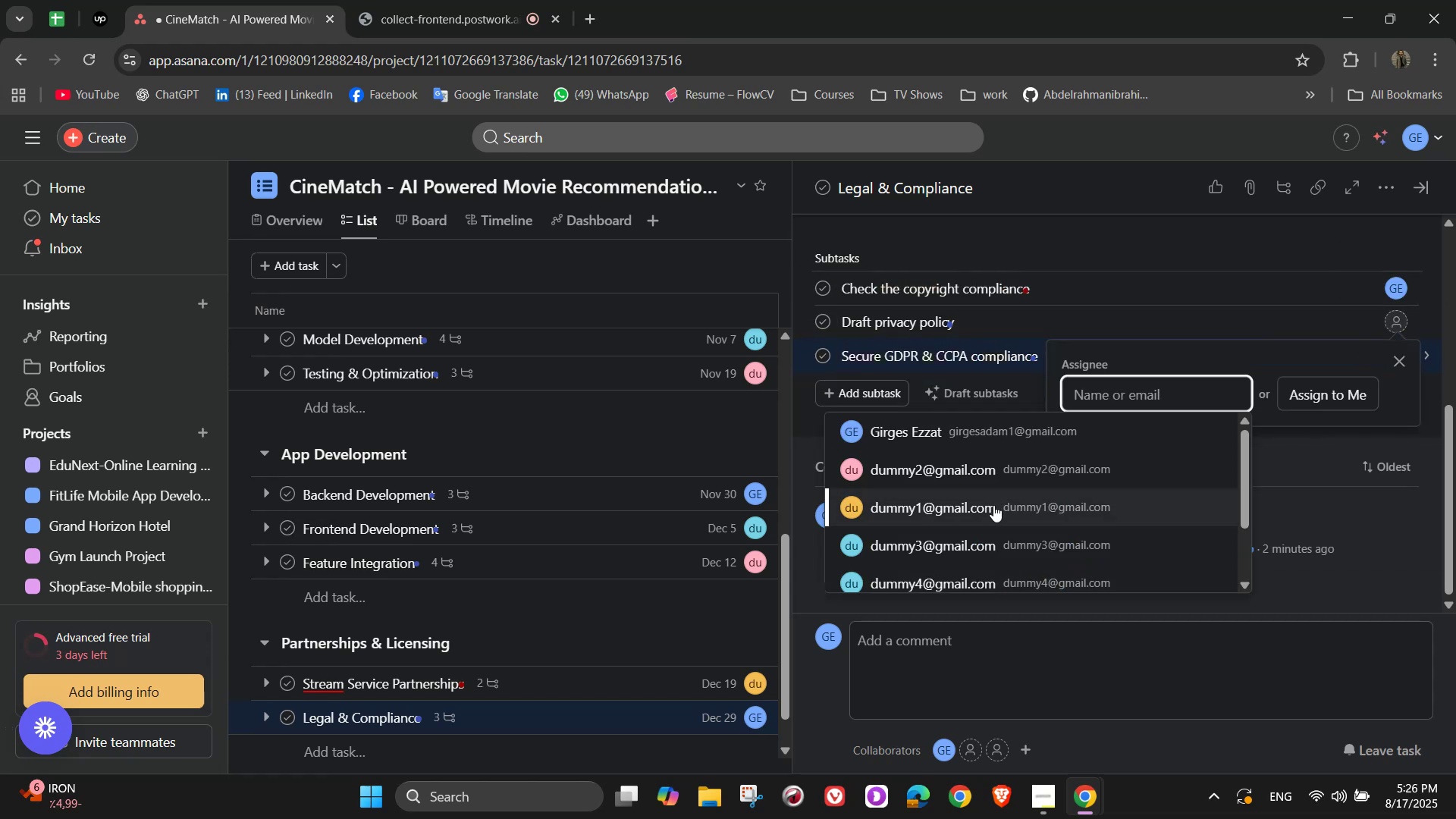 
left_click([999, 483])
 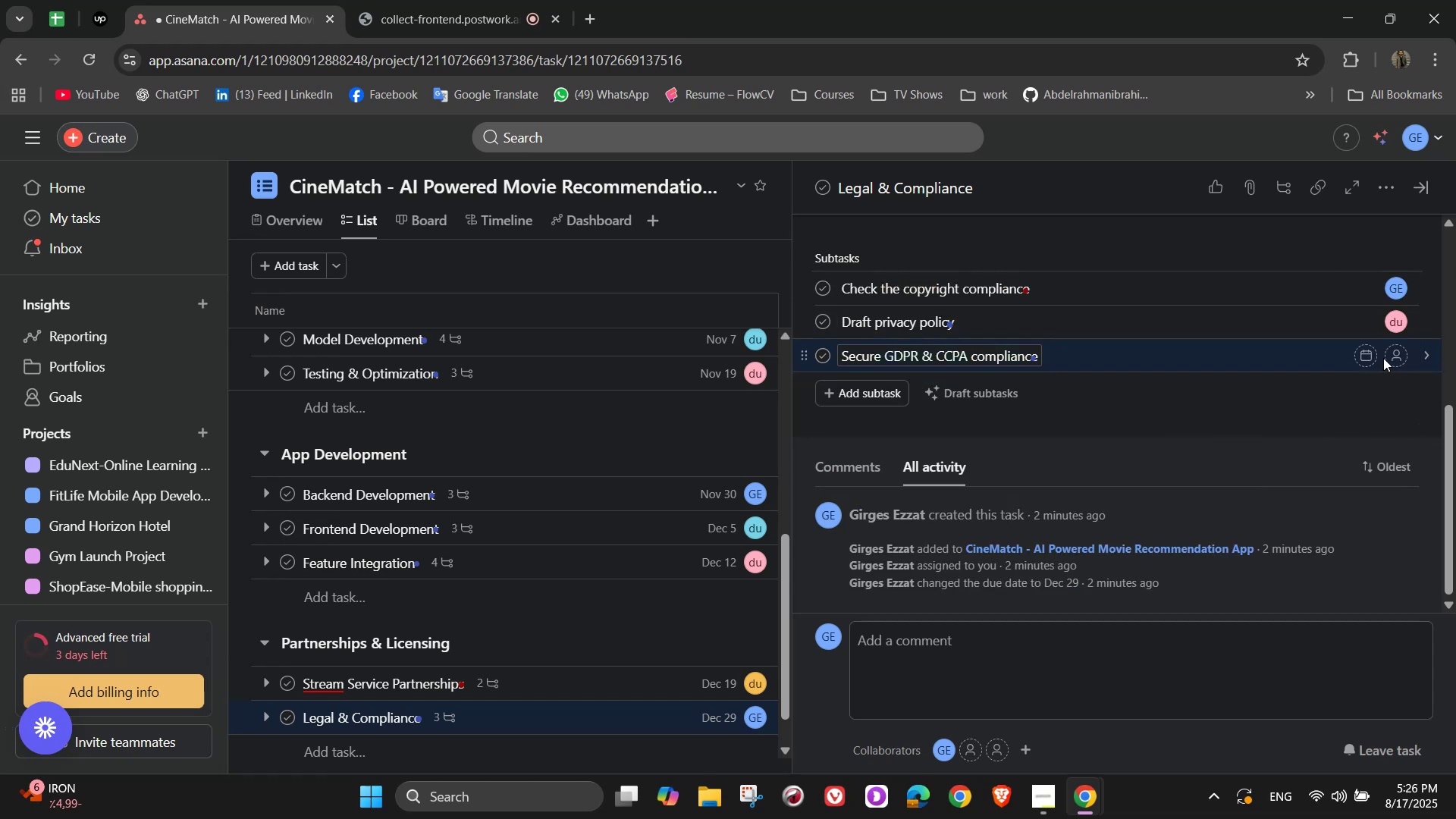 
left_click([1394, 351])
 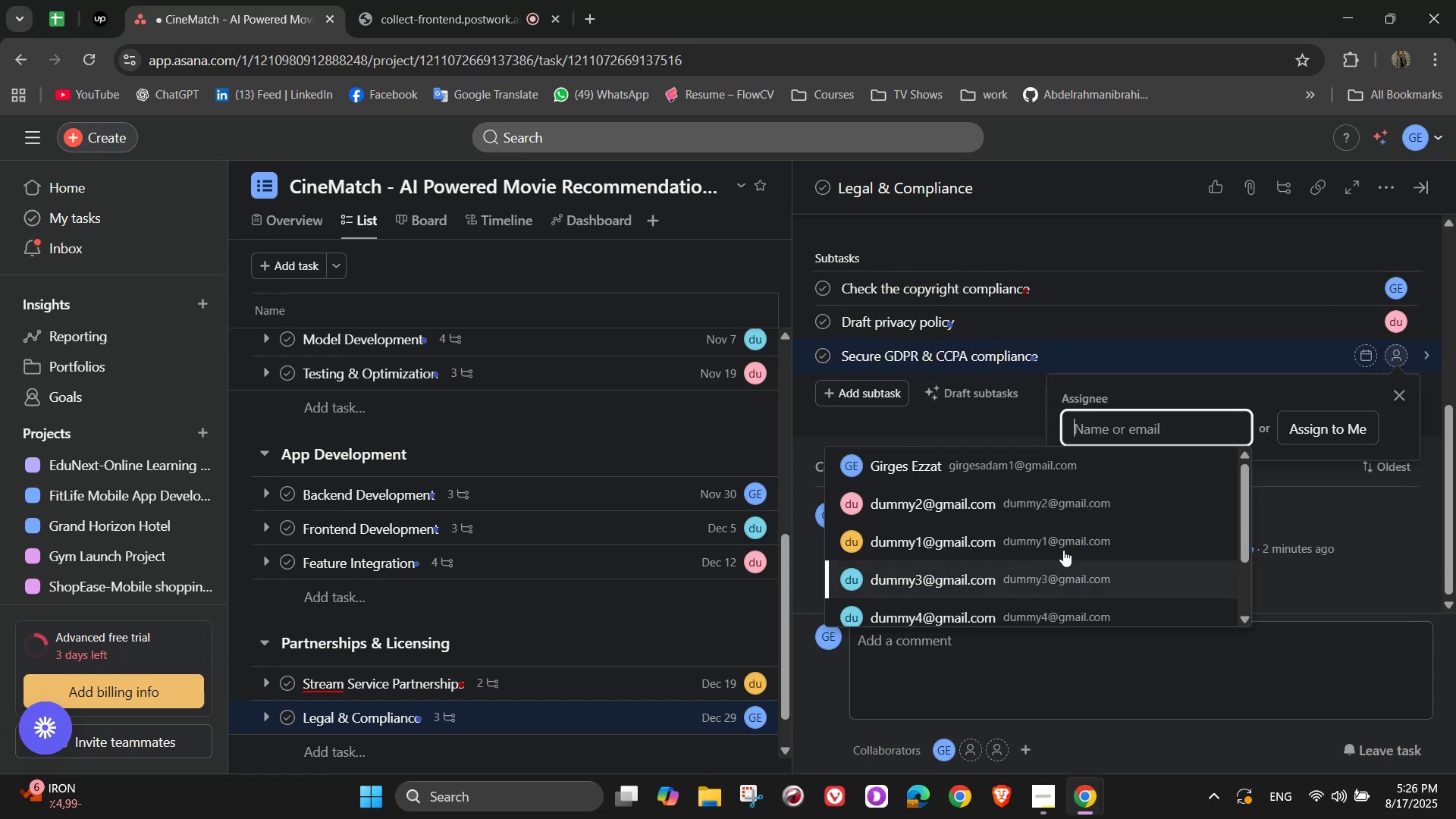 
left_click([1063, 538])
 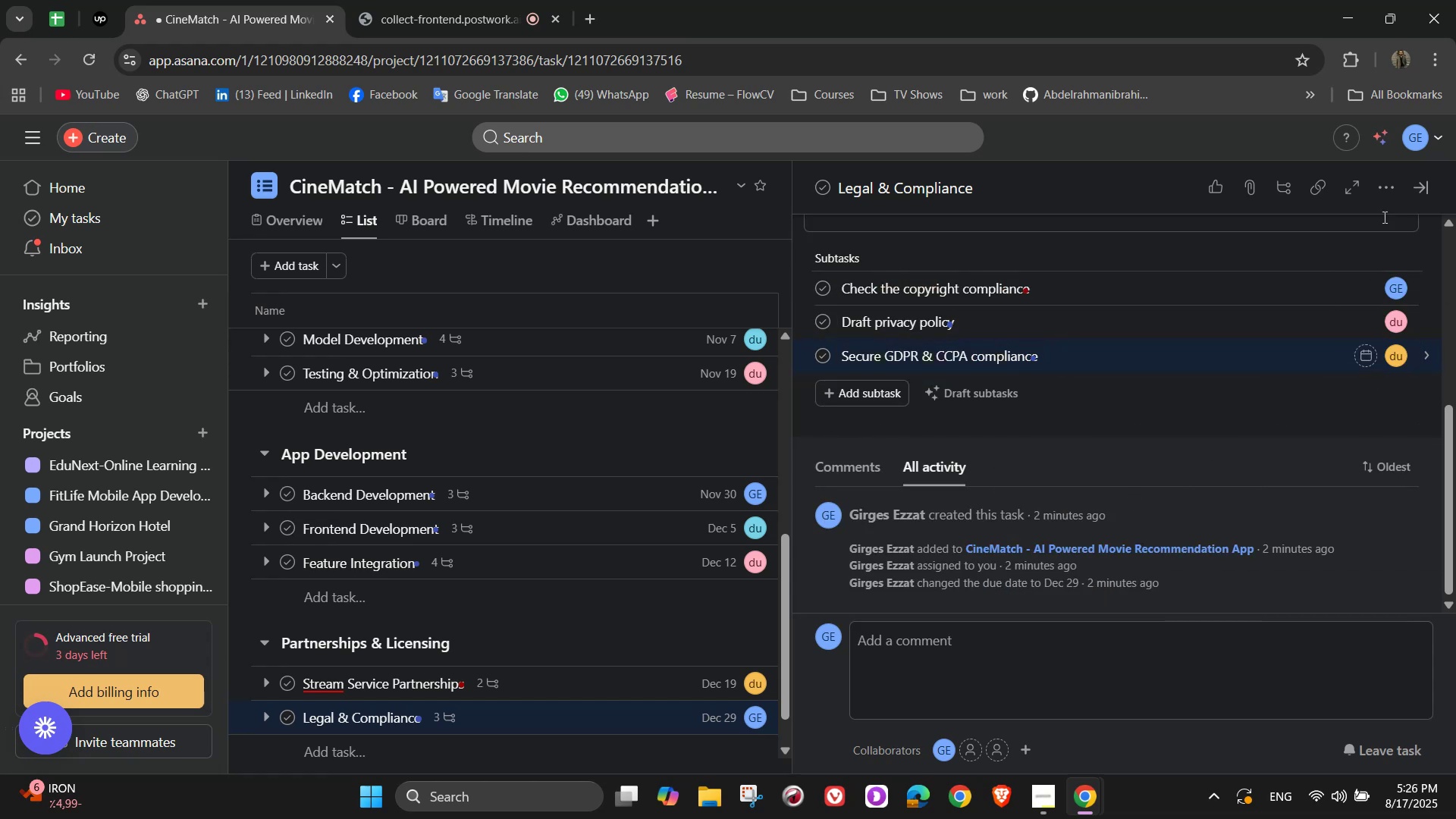 
scroll: coordinate [1409, 243], scroll_direction: up, amount: 5.0
 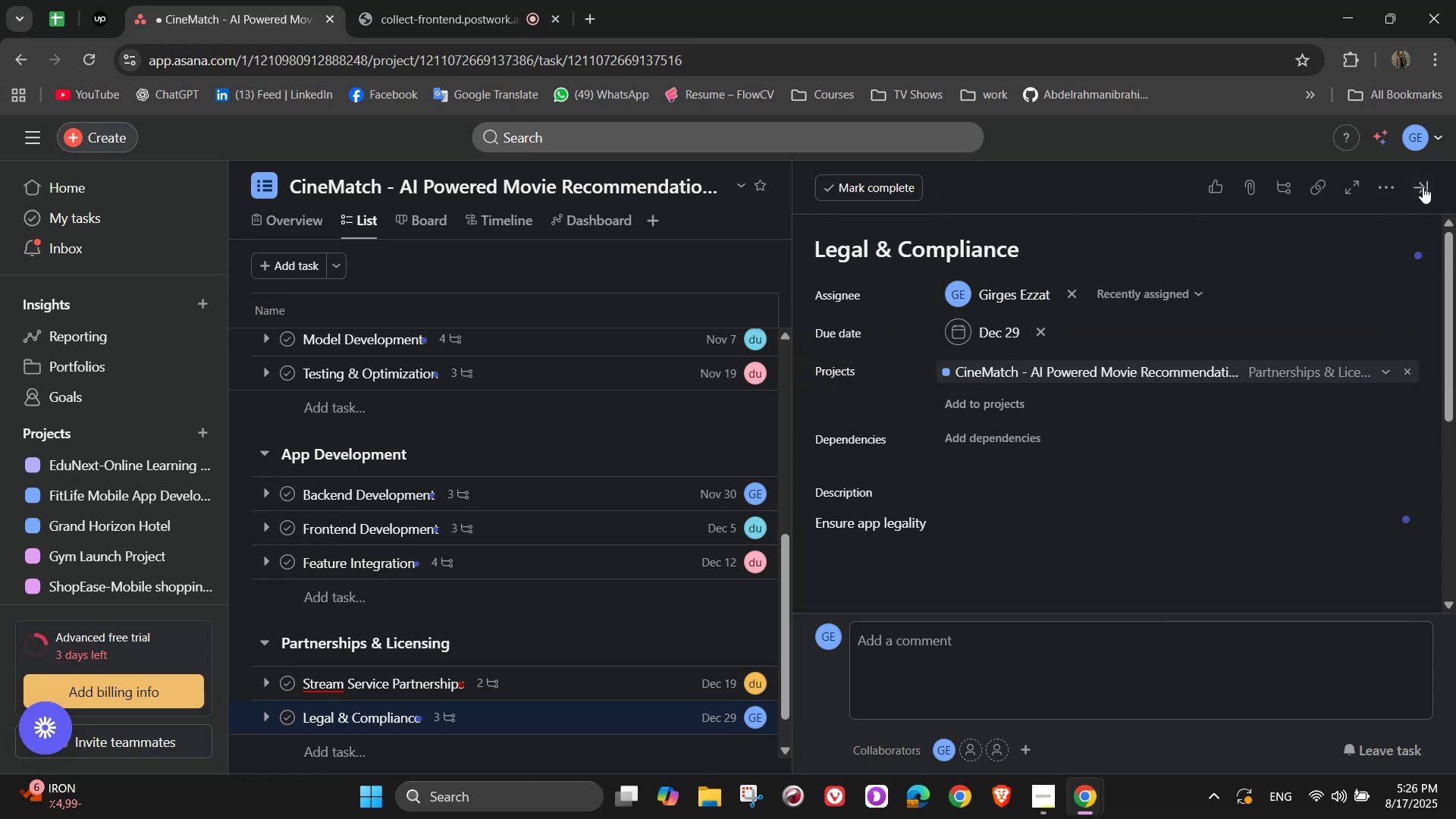 
left_click([1423, 185])
 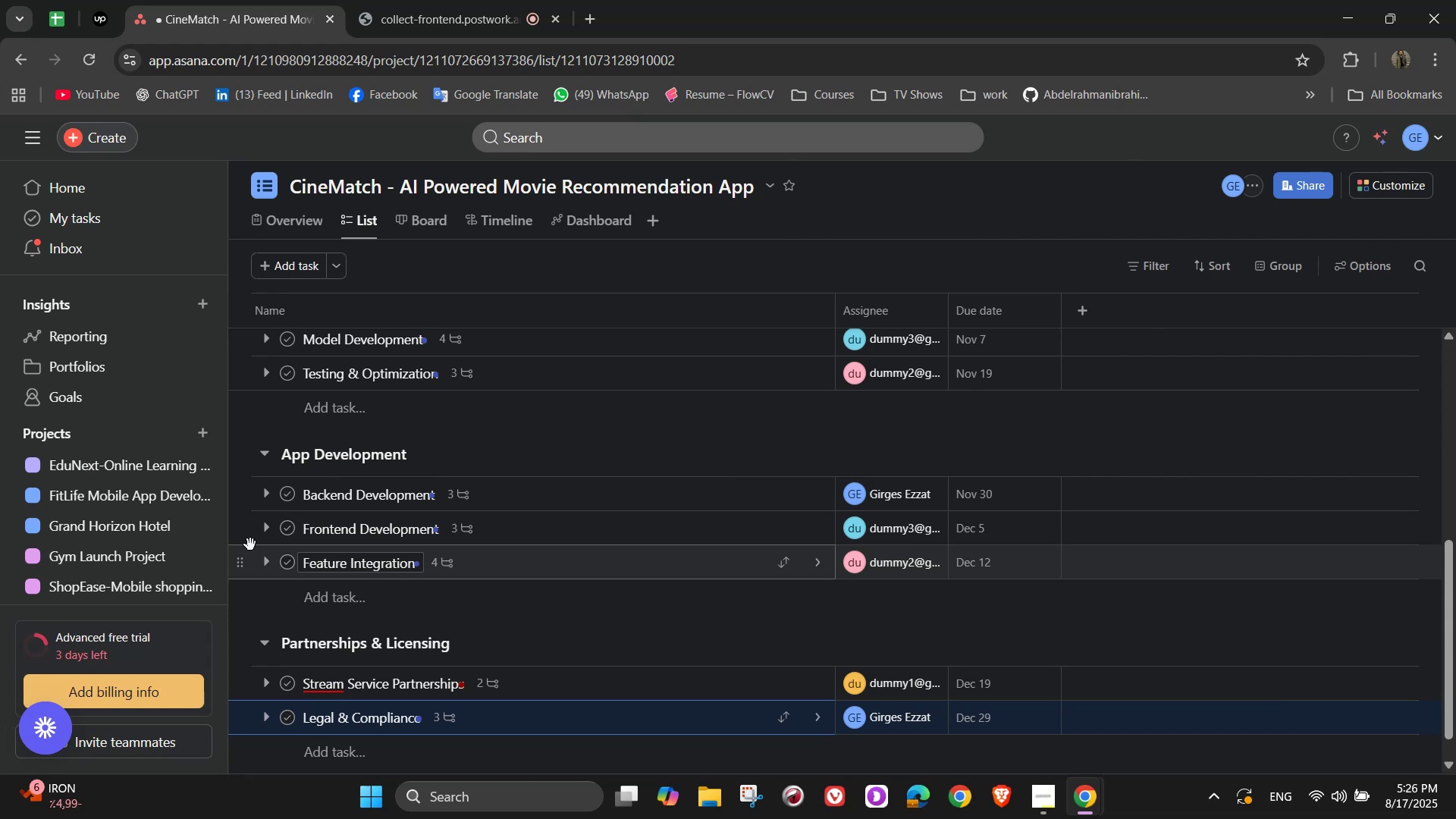 
scroll: coordinate [469, 585], scroll_direction: down, amount: 4.0
 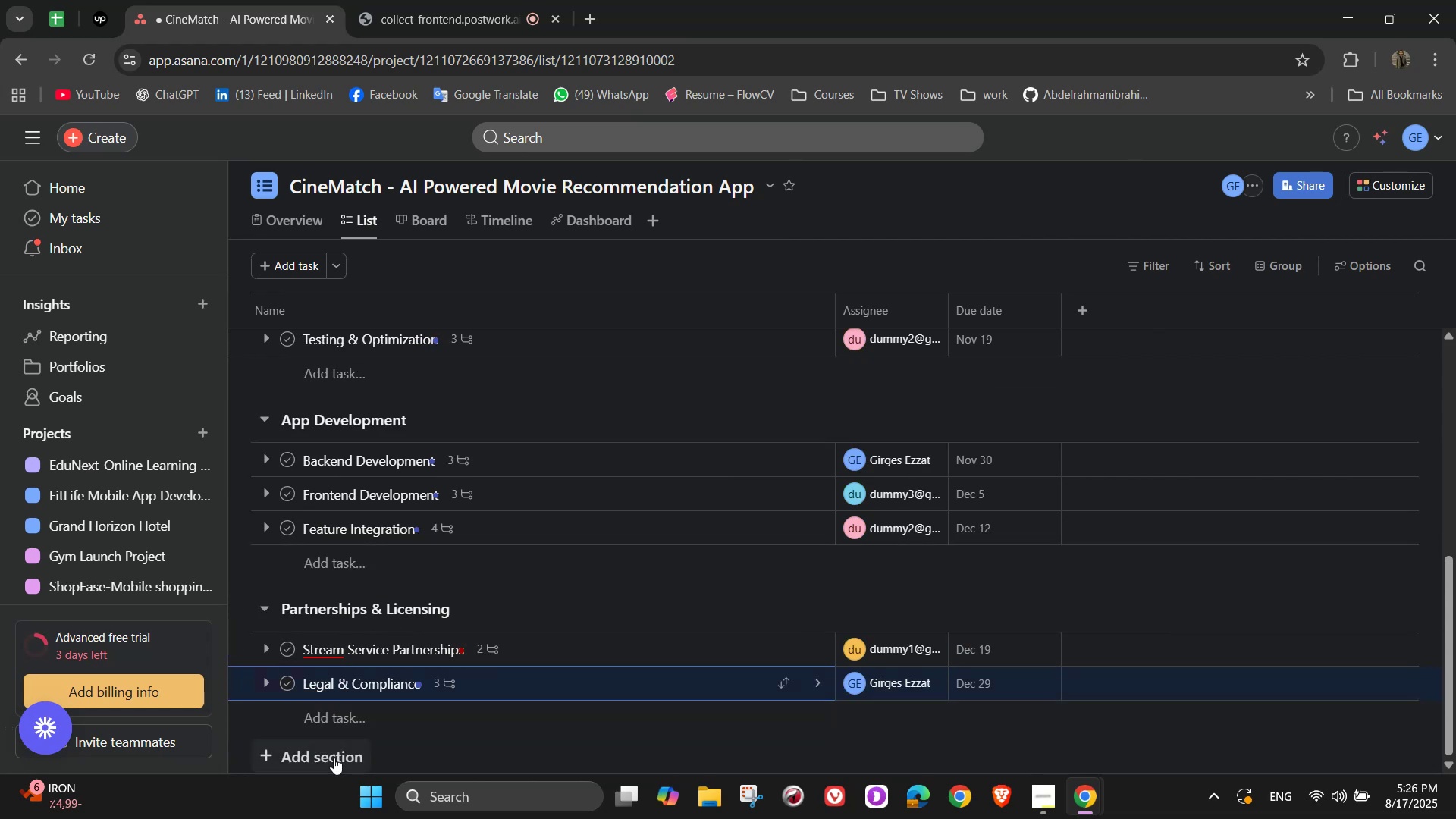 
left_click([333, 758])
 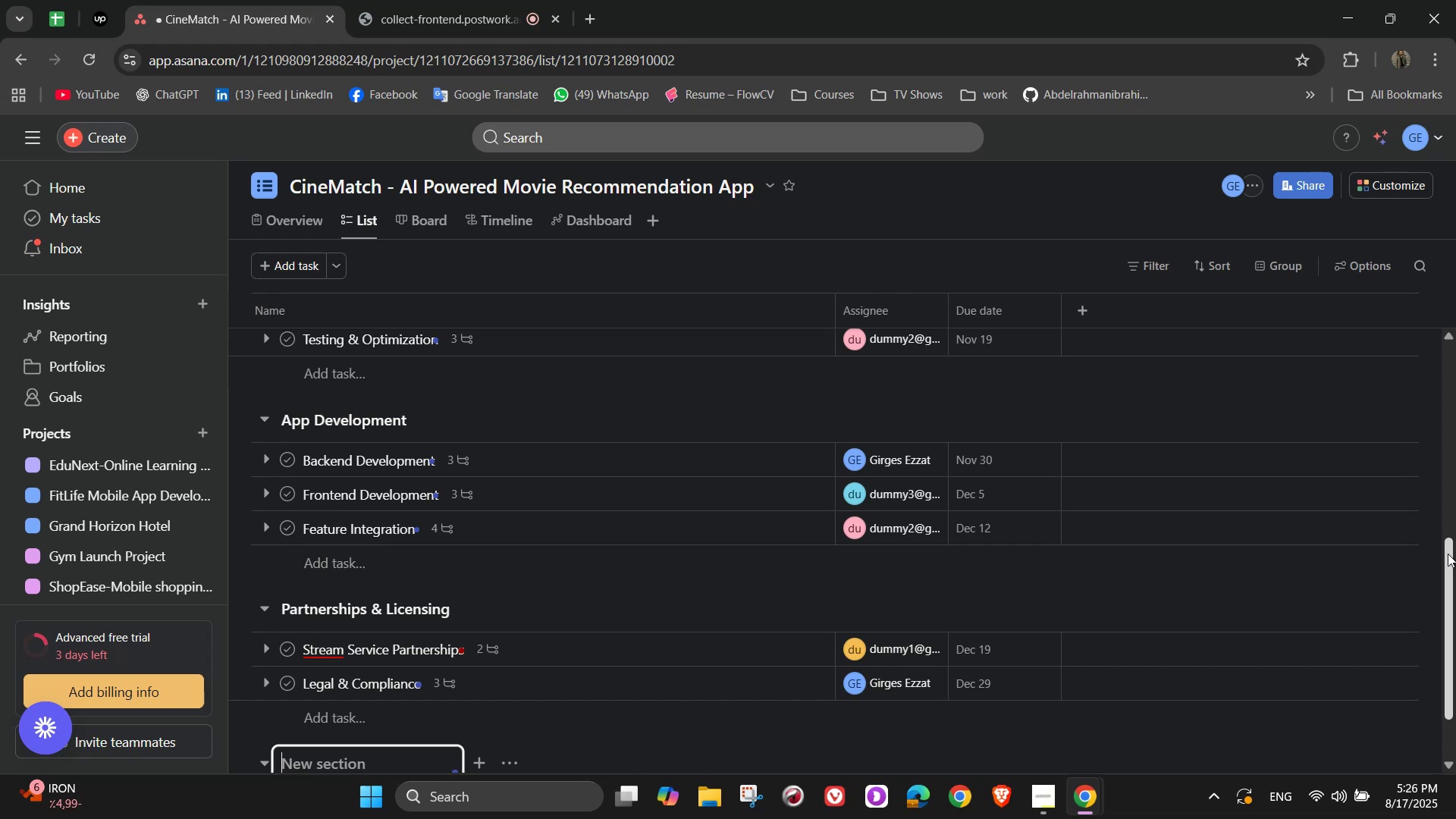 
wait(7.68)
 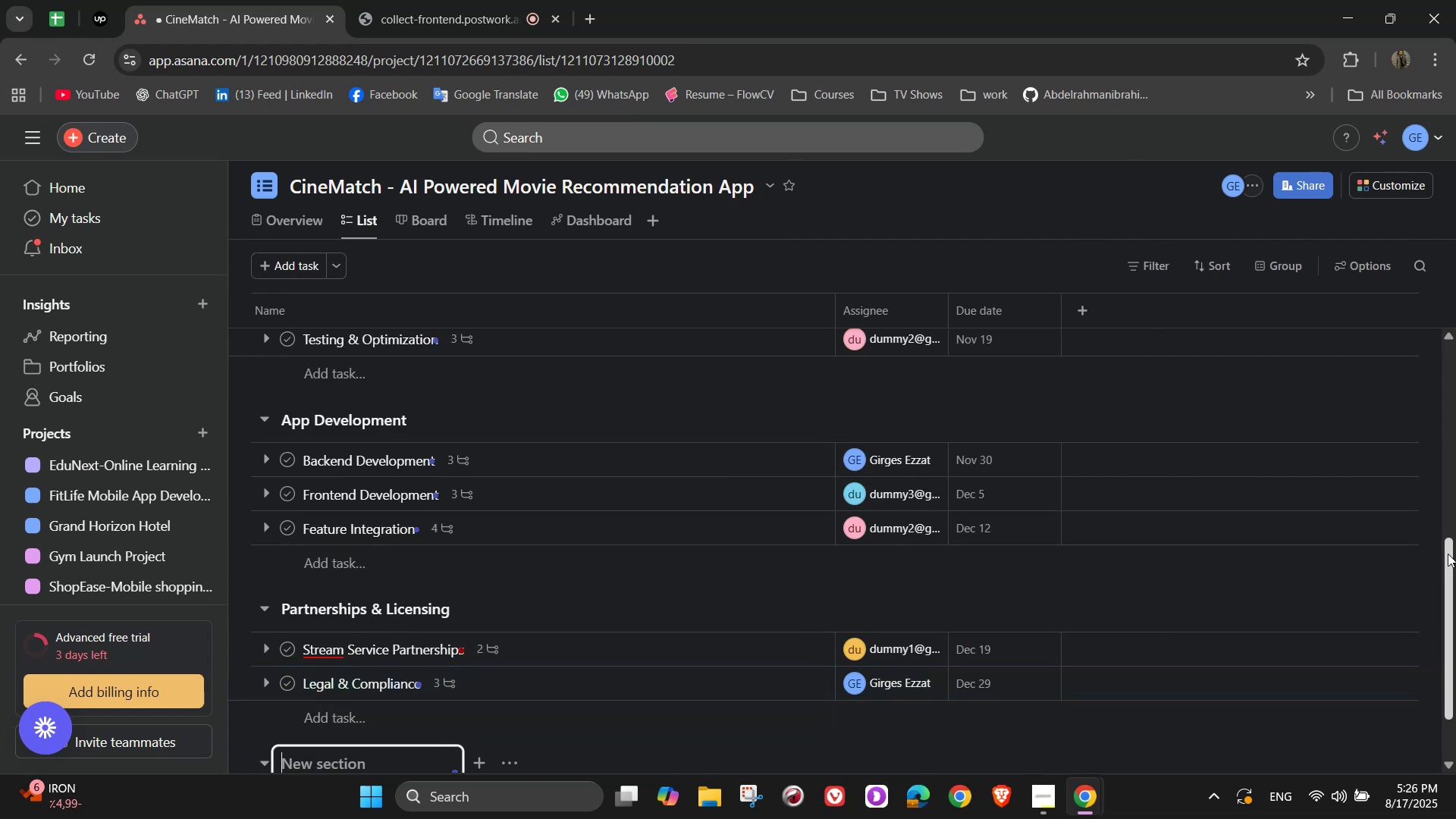 
scroll: coordinate [1062, 481], scroll_direction: down, amount: 3.0
 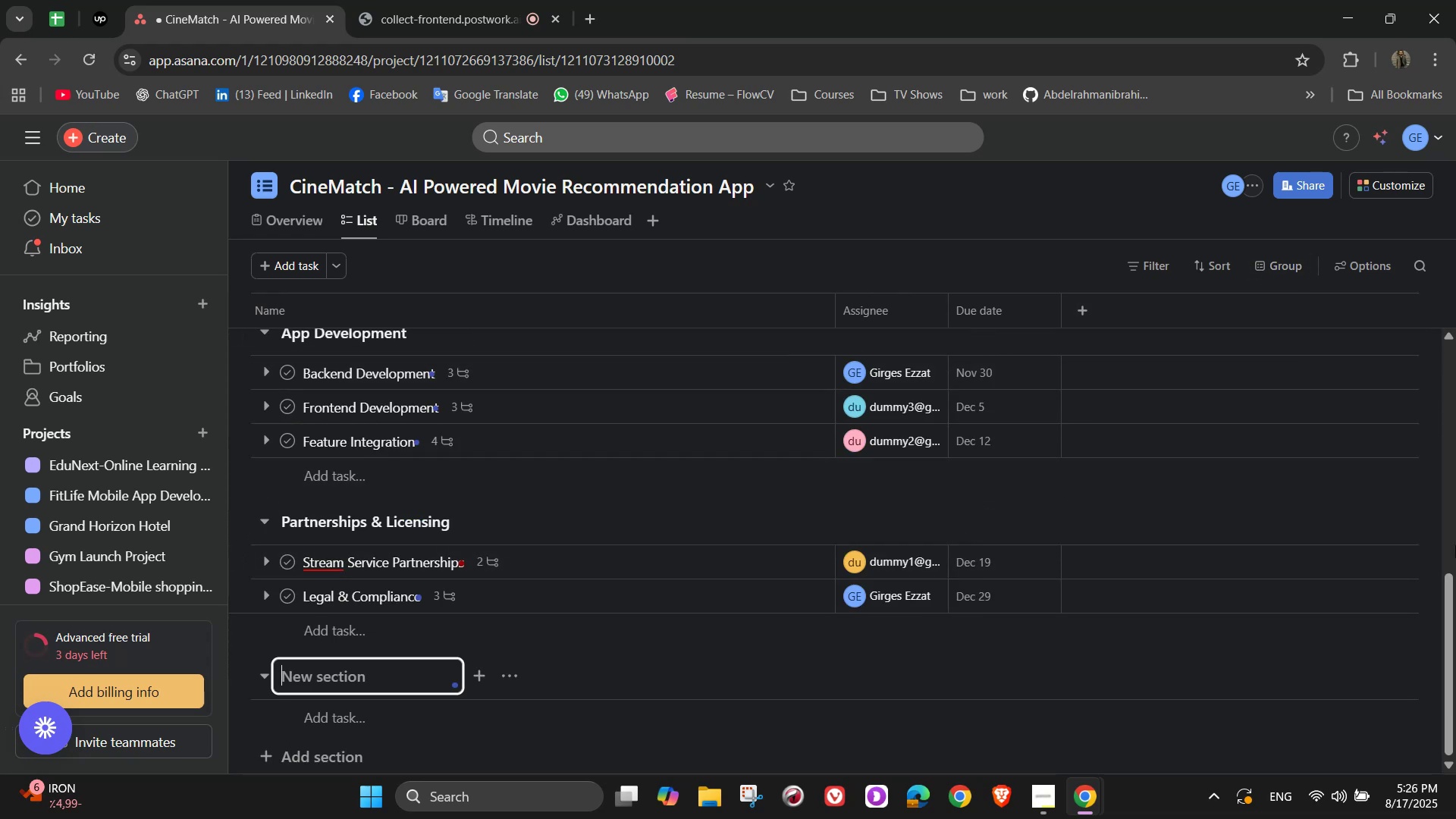 
type(Marketing & Community)
 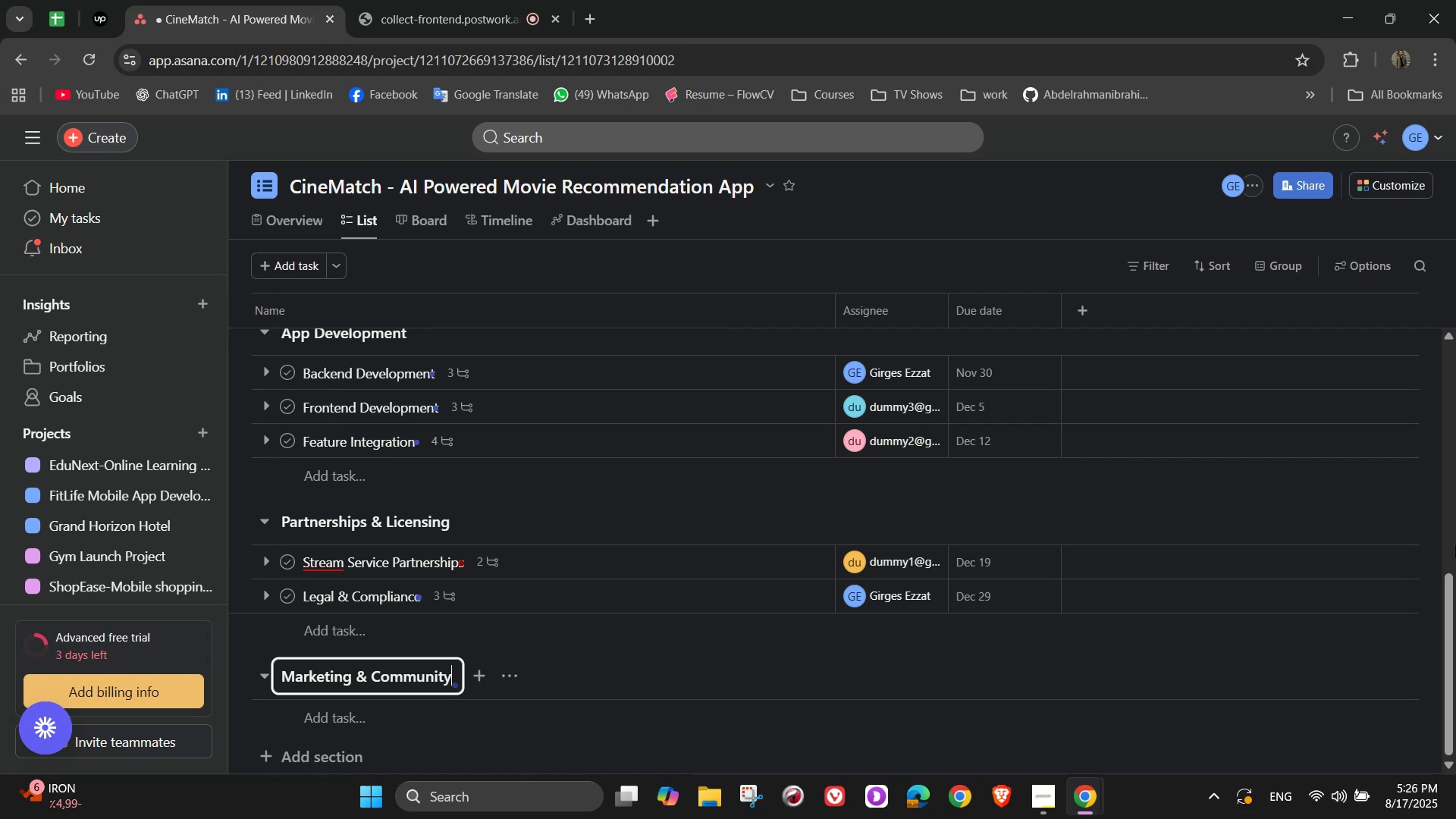 
wait(10.97)
 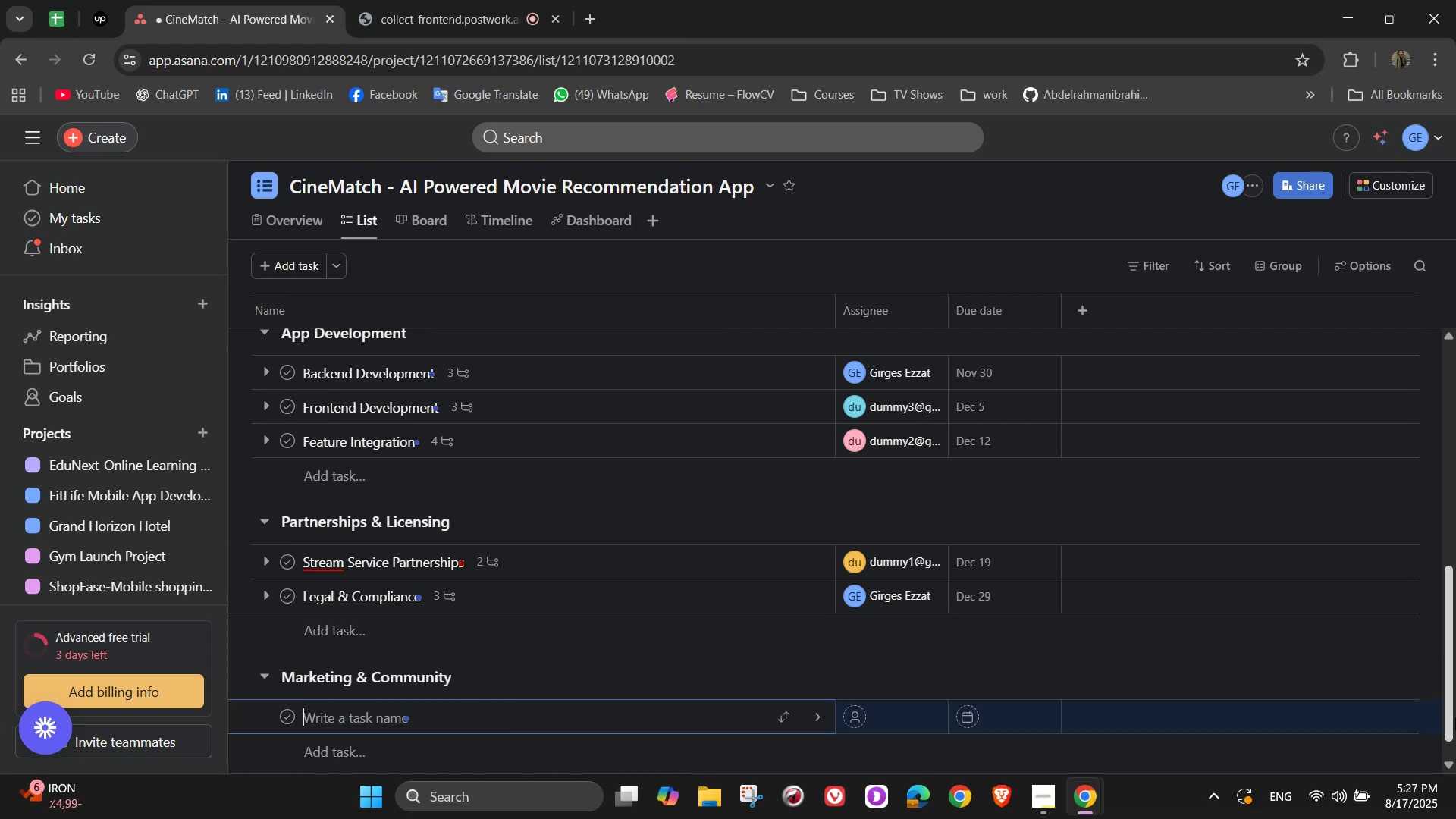 
type(Pre )
key(Backspace)
type(-Launch Campaign )
key(Backspace)
 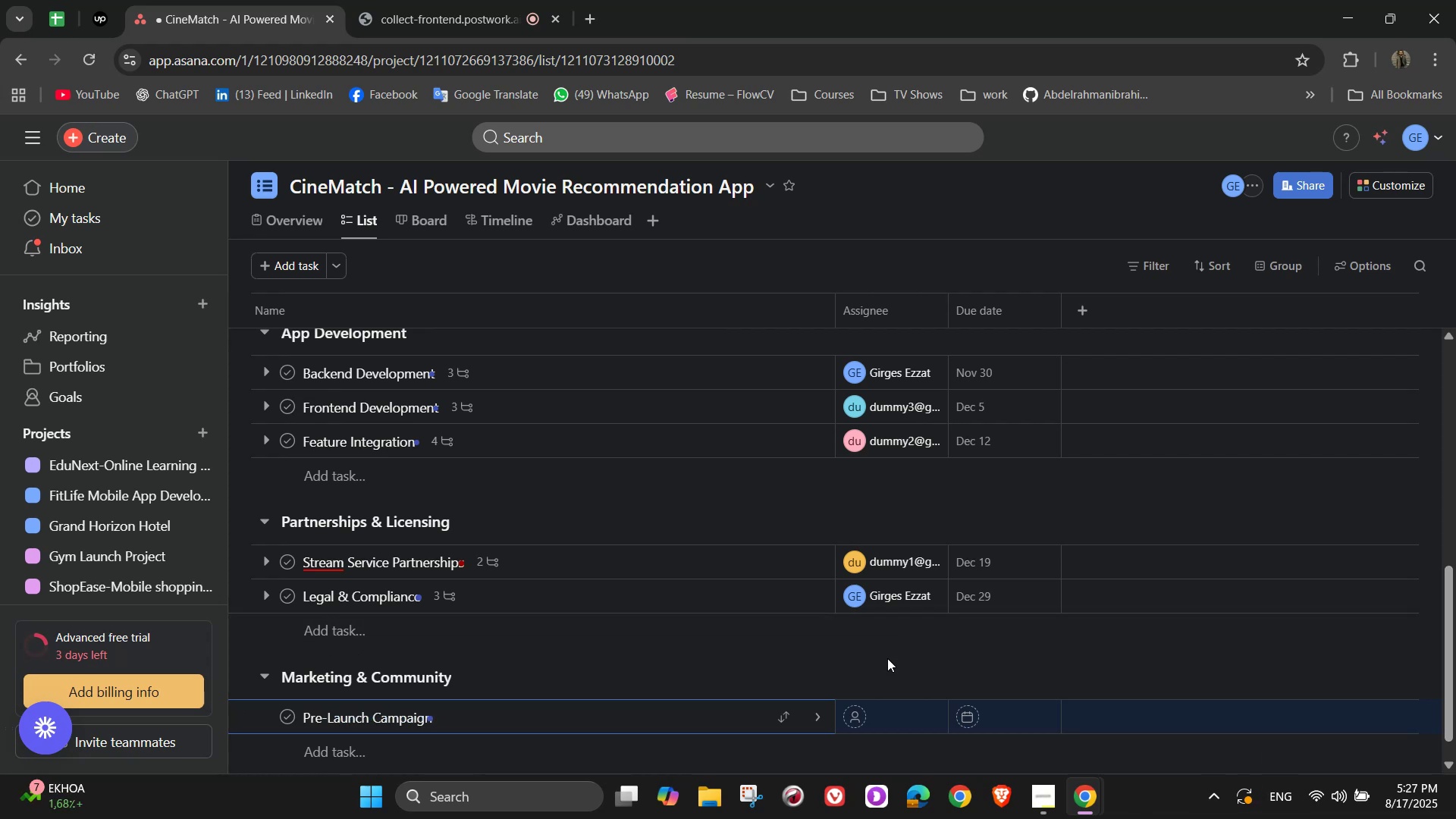 
left_click([810, 726])
 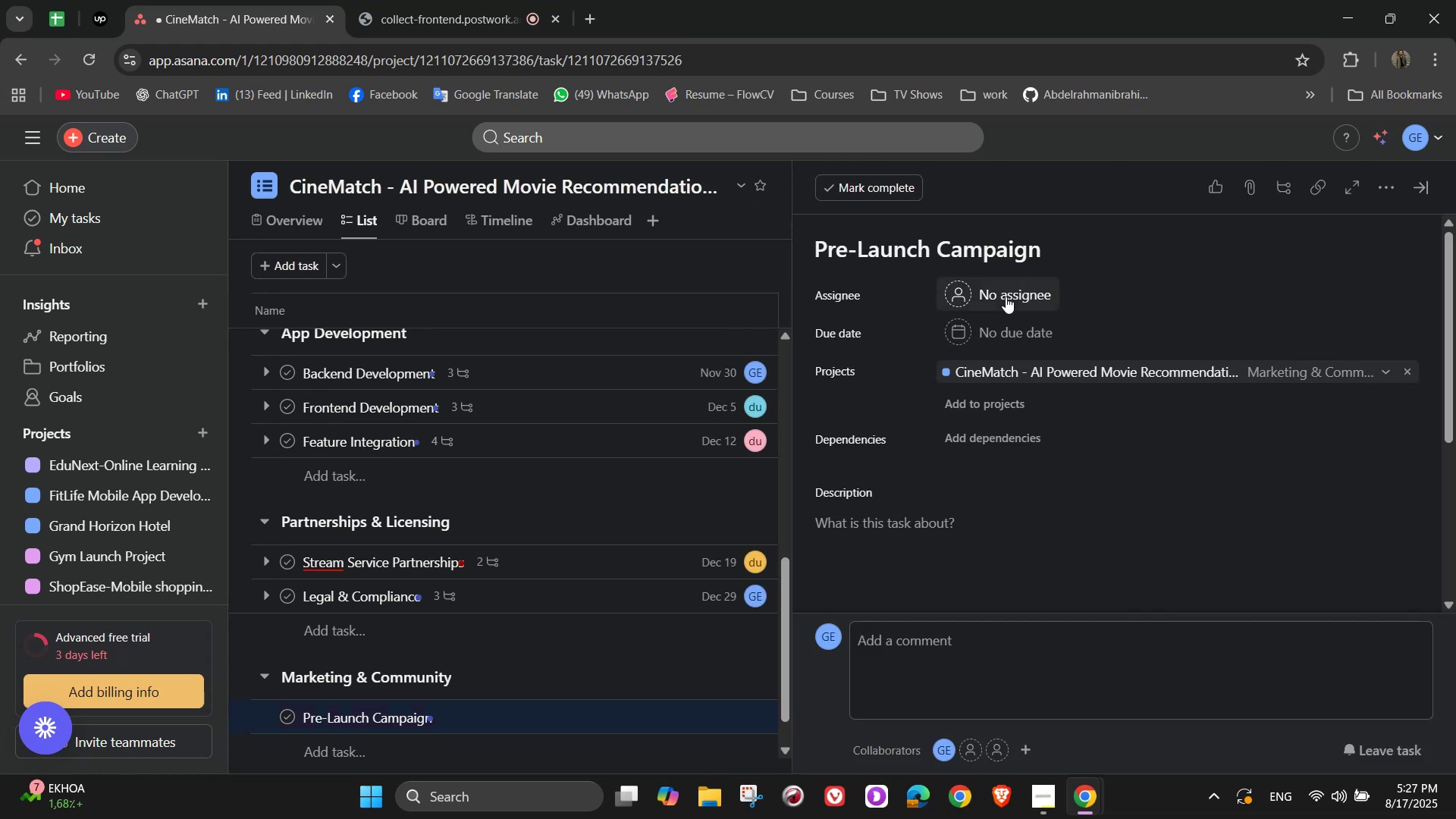 
left_click([1006, 297])
 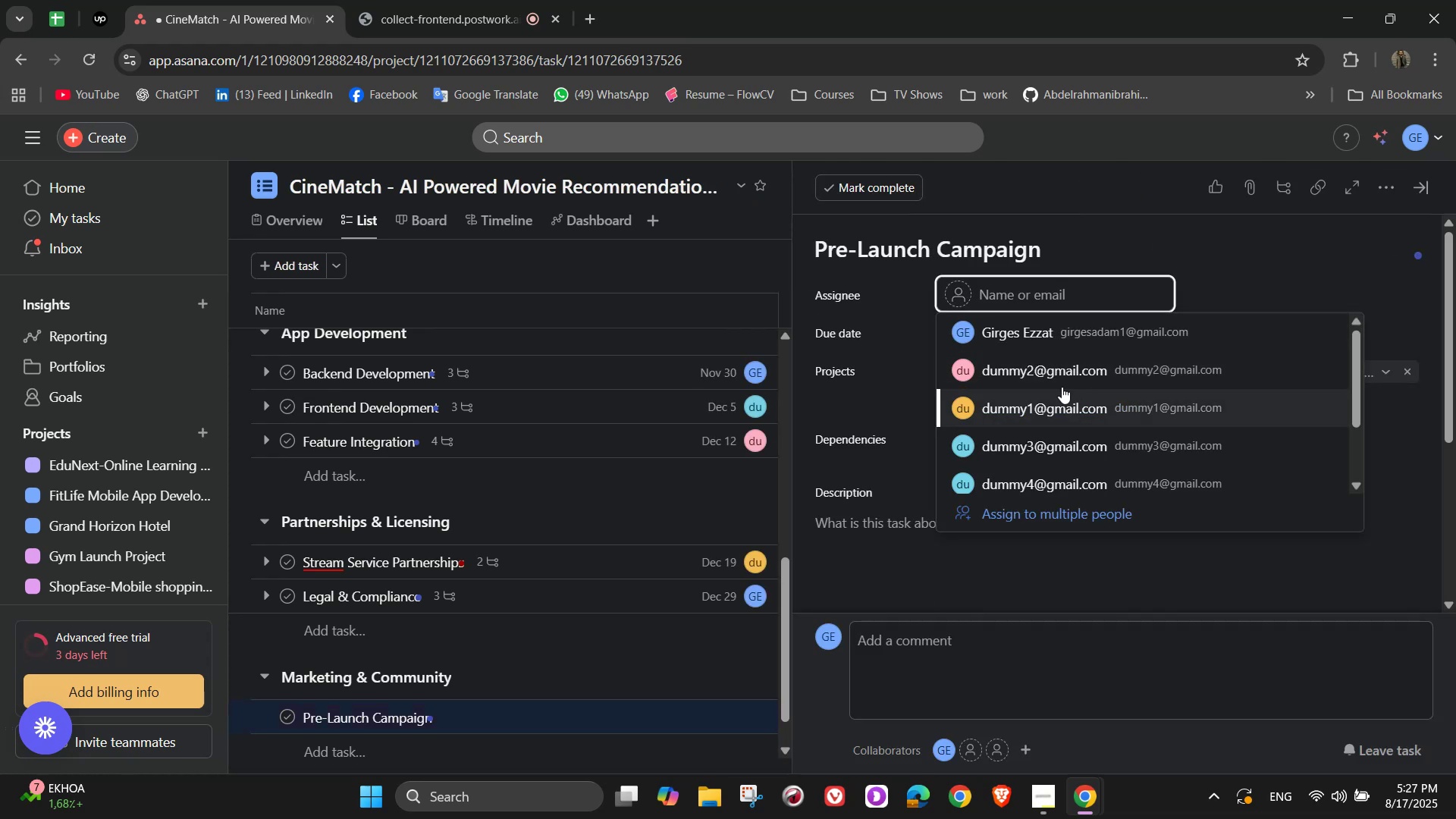 
left_click_drag(start_coordinate=[1036, 374], to_coordinate=[1048, 415])
 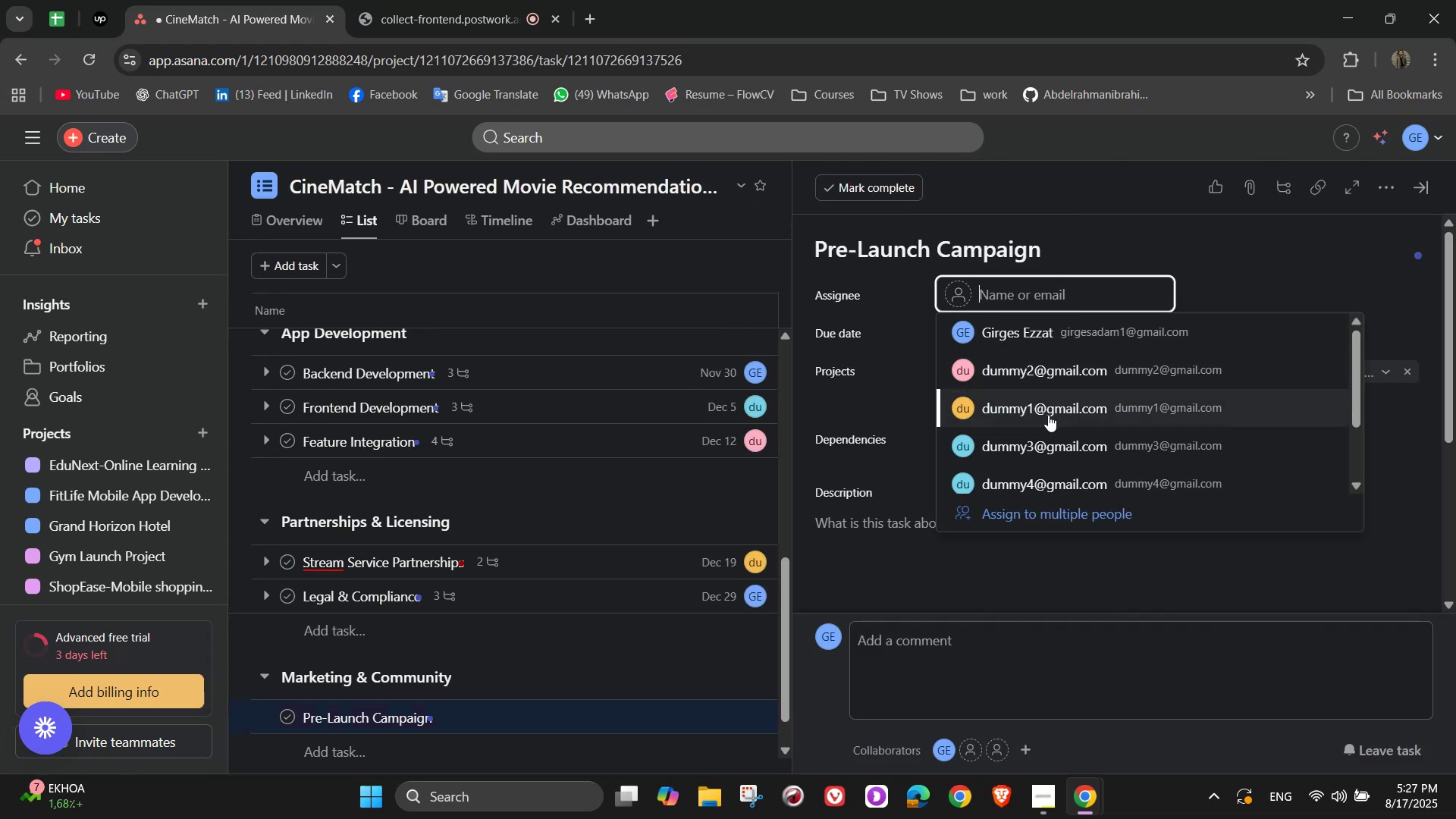 
left_click_drag(start_coordinate=[1050, 417], to_coordinate=[1050, 458])
 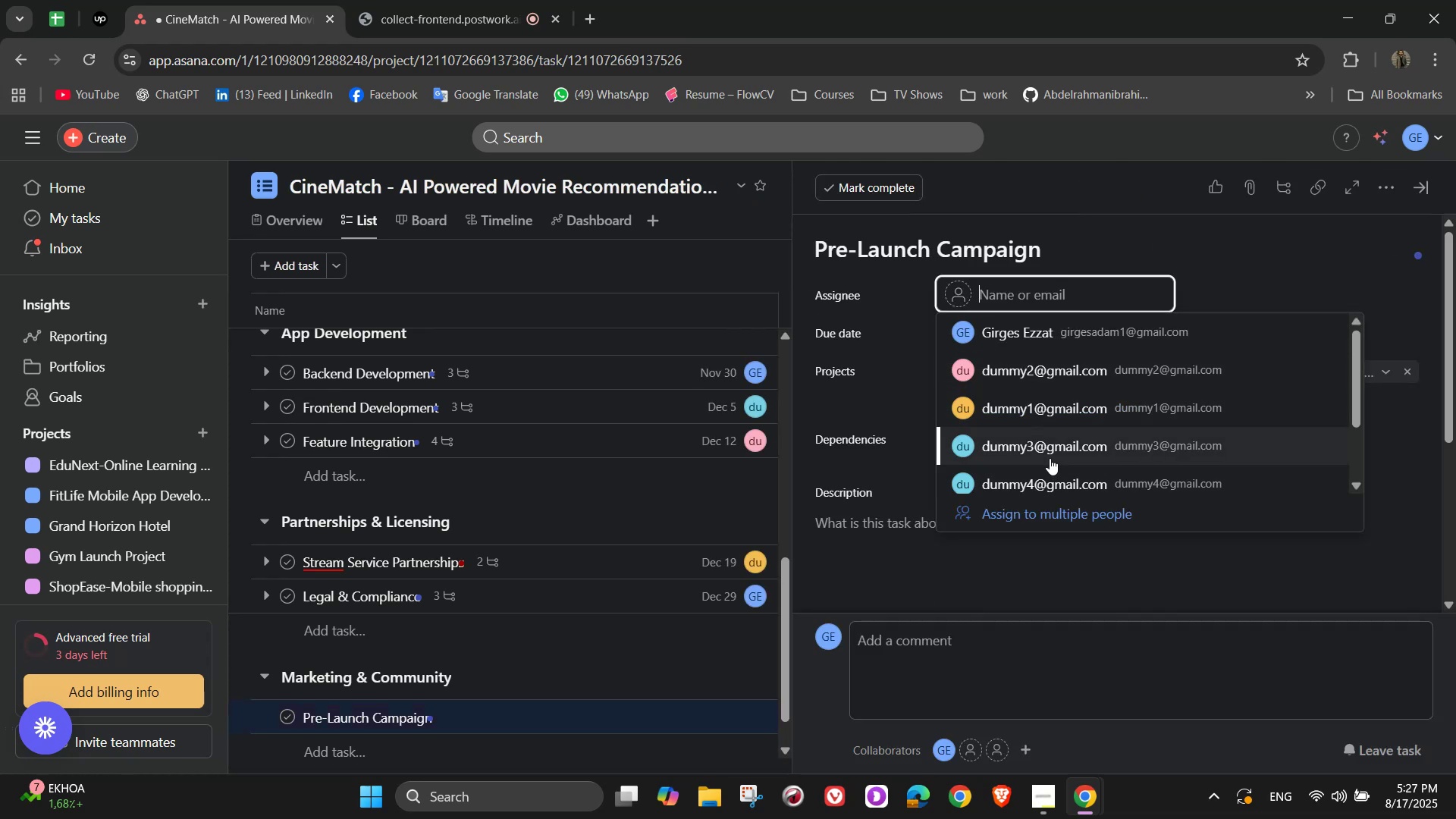 
left_click([1050, 458])
 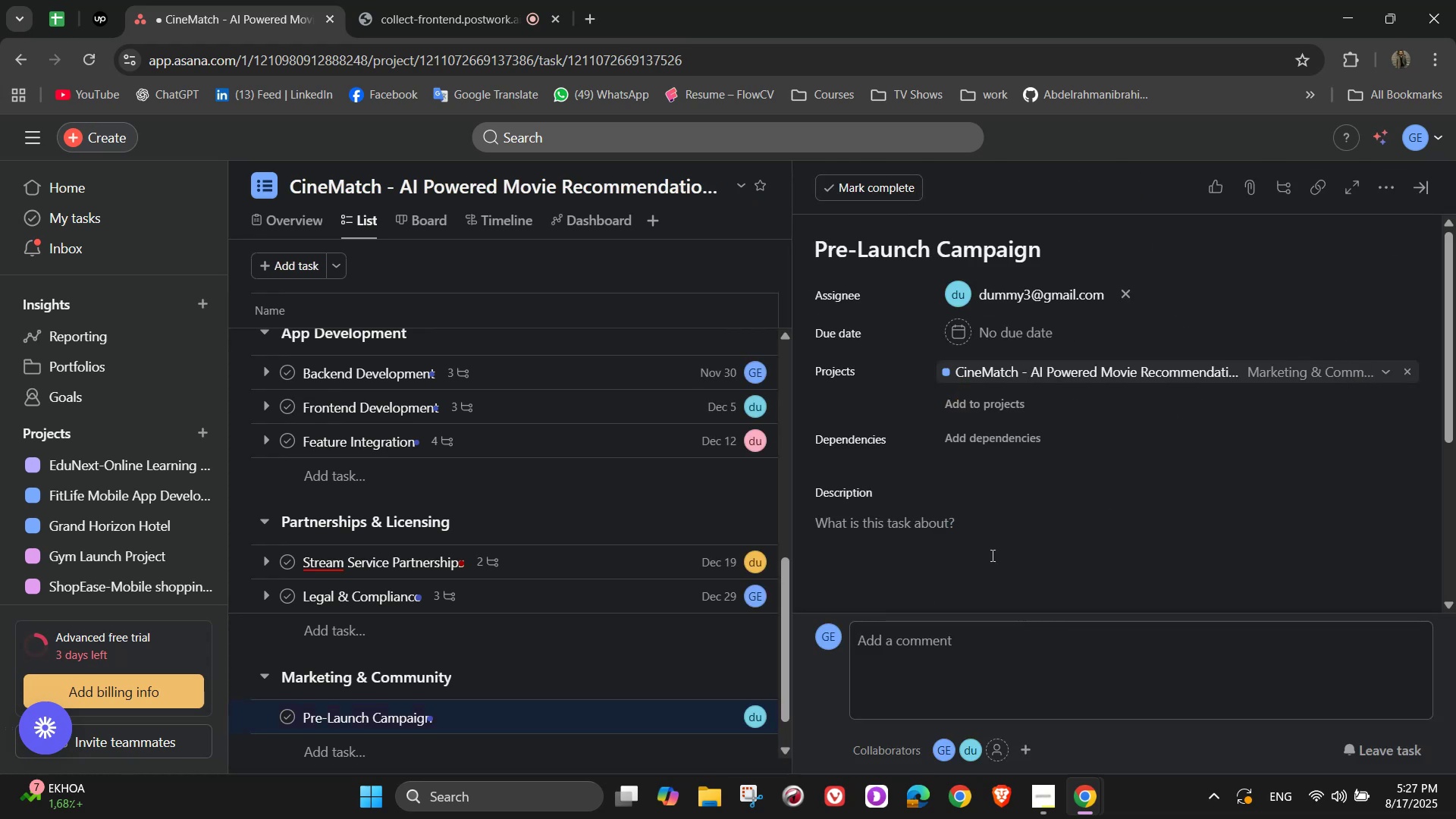 
left_click([984, 568])
 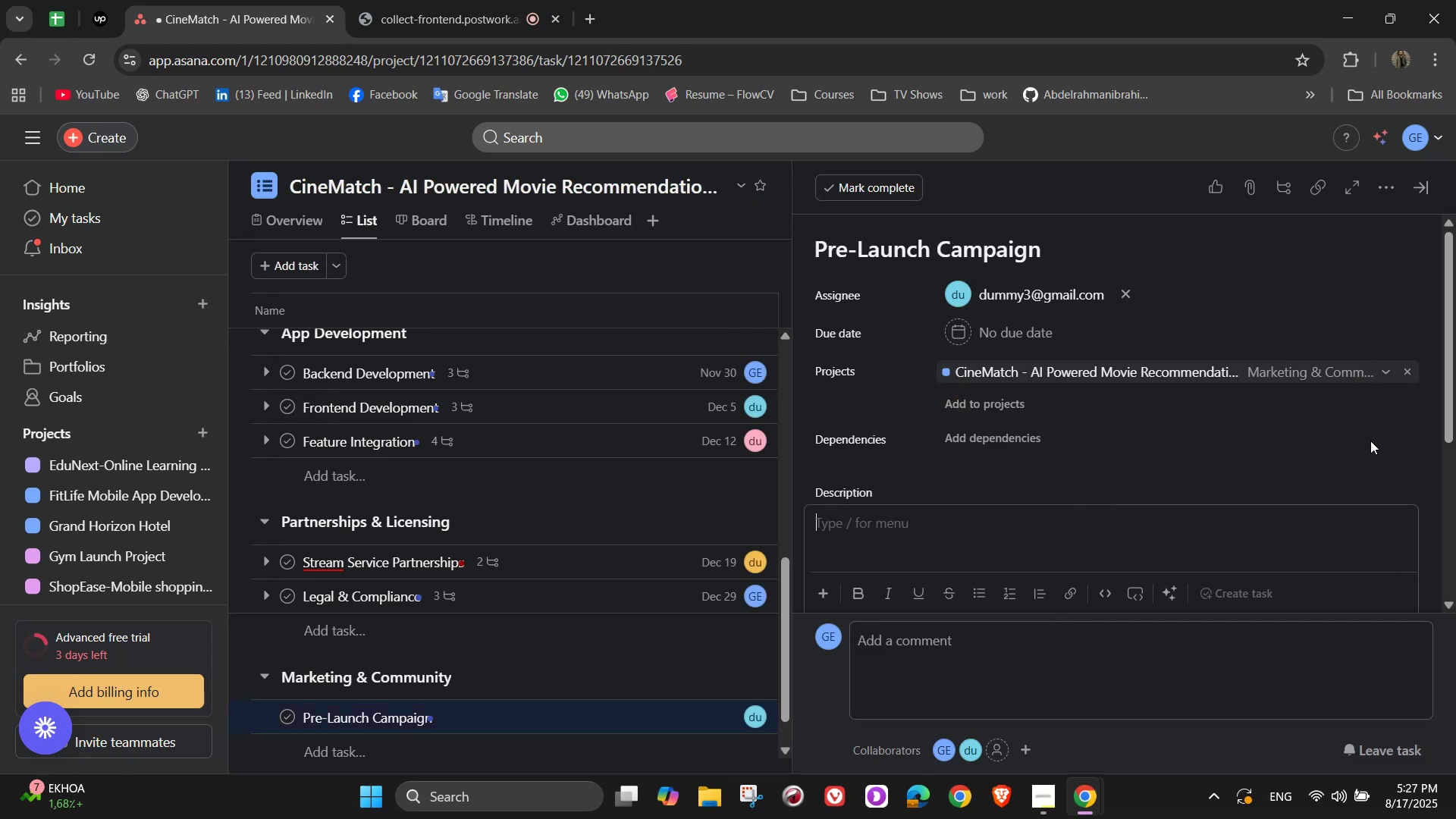 
scroll: coordinate [1399, 439], scroll_direction: down, amount: 1.0
 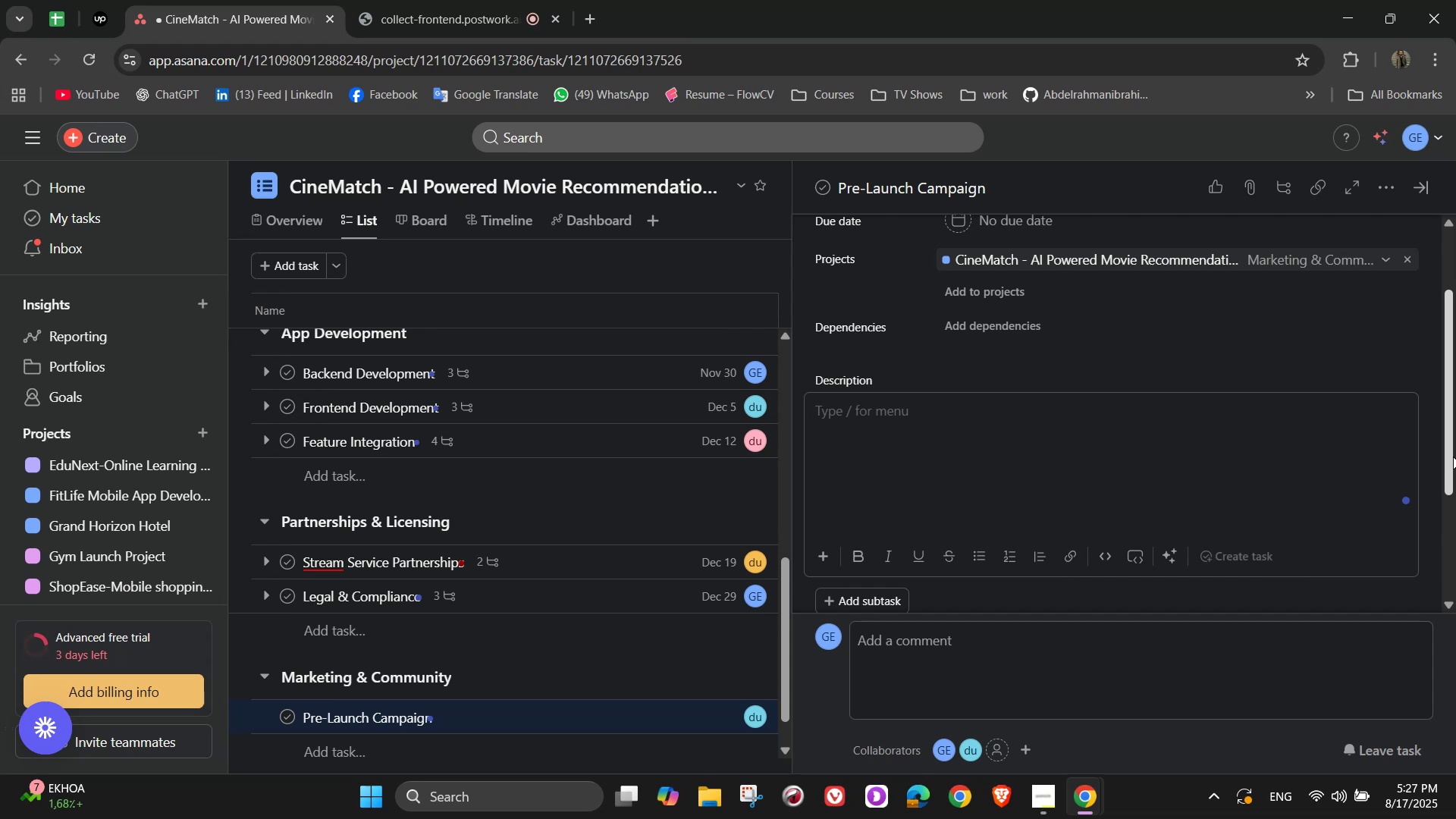 
wait(6.26)
 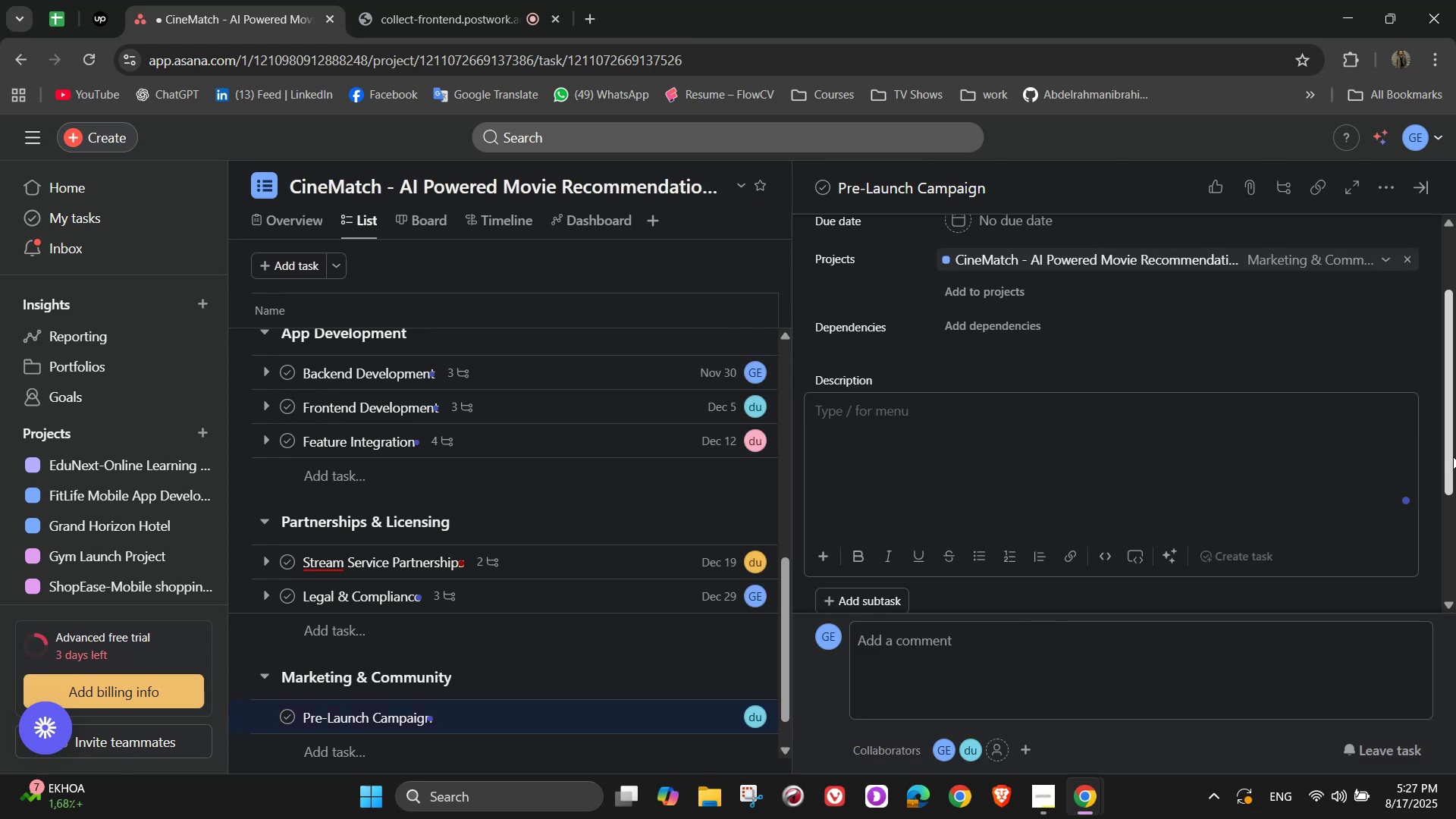 
type(Buid )
key(Backspace)
key(Backspace)
type(ld hype before releasw)
key(Backspace)
type(e)
 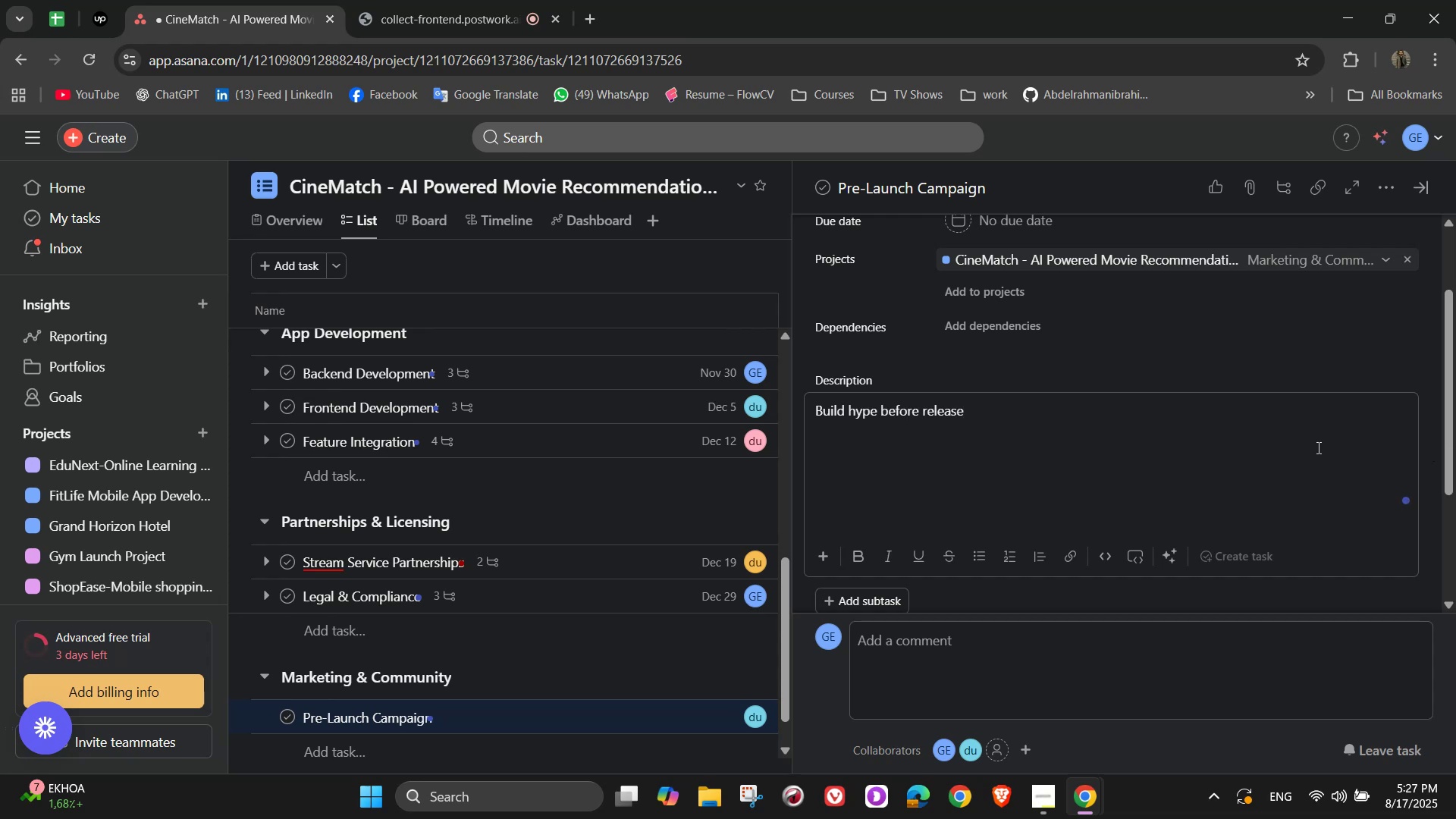 
left_click([1047, 344])
 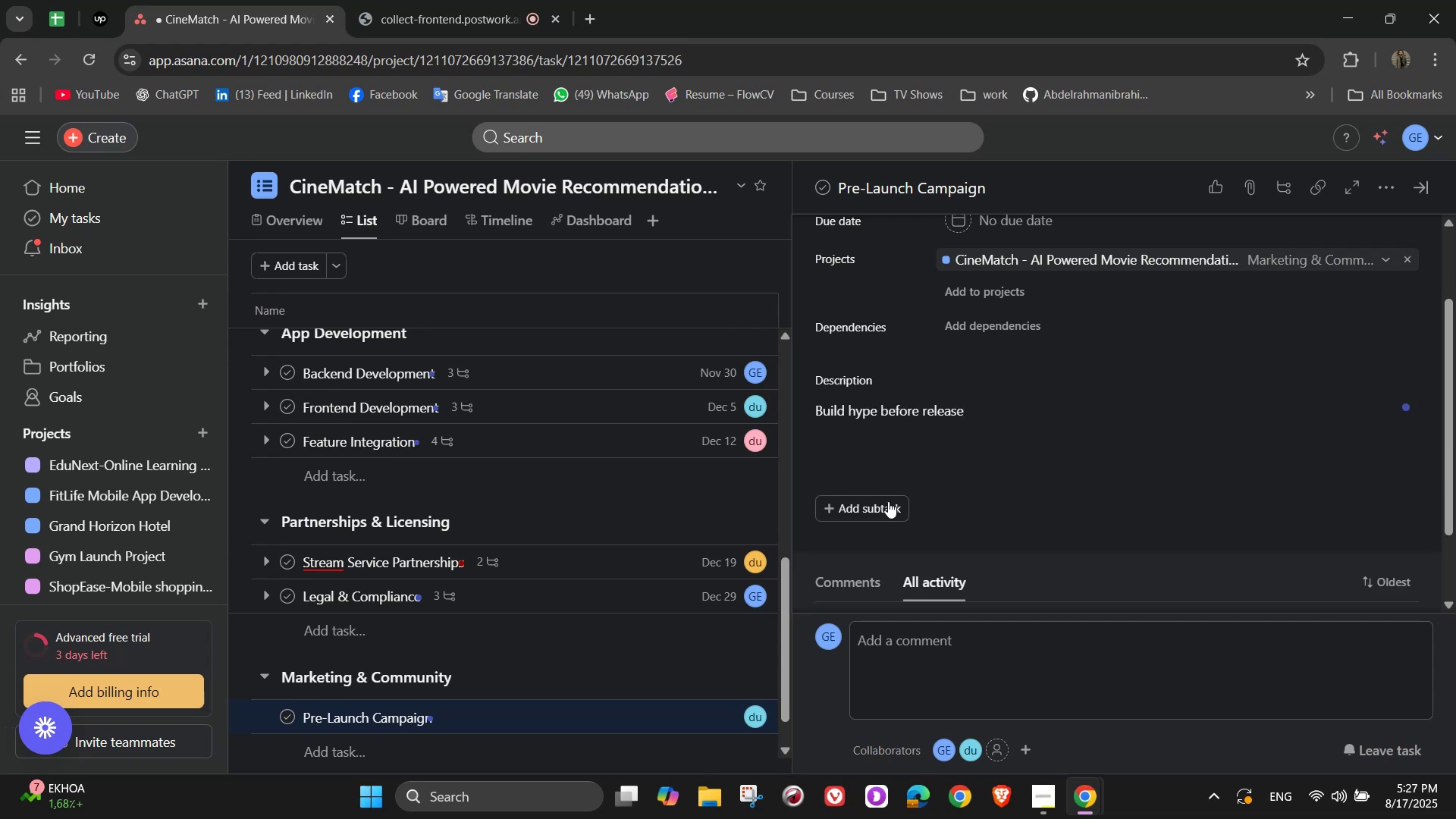 
left_click([895, 504])
 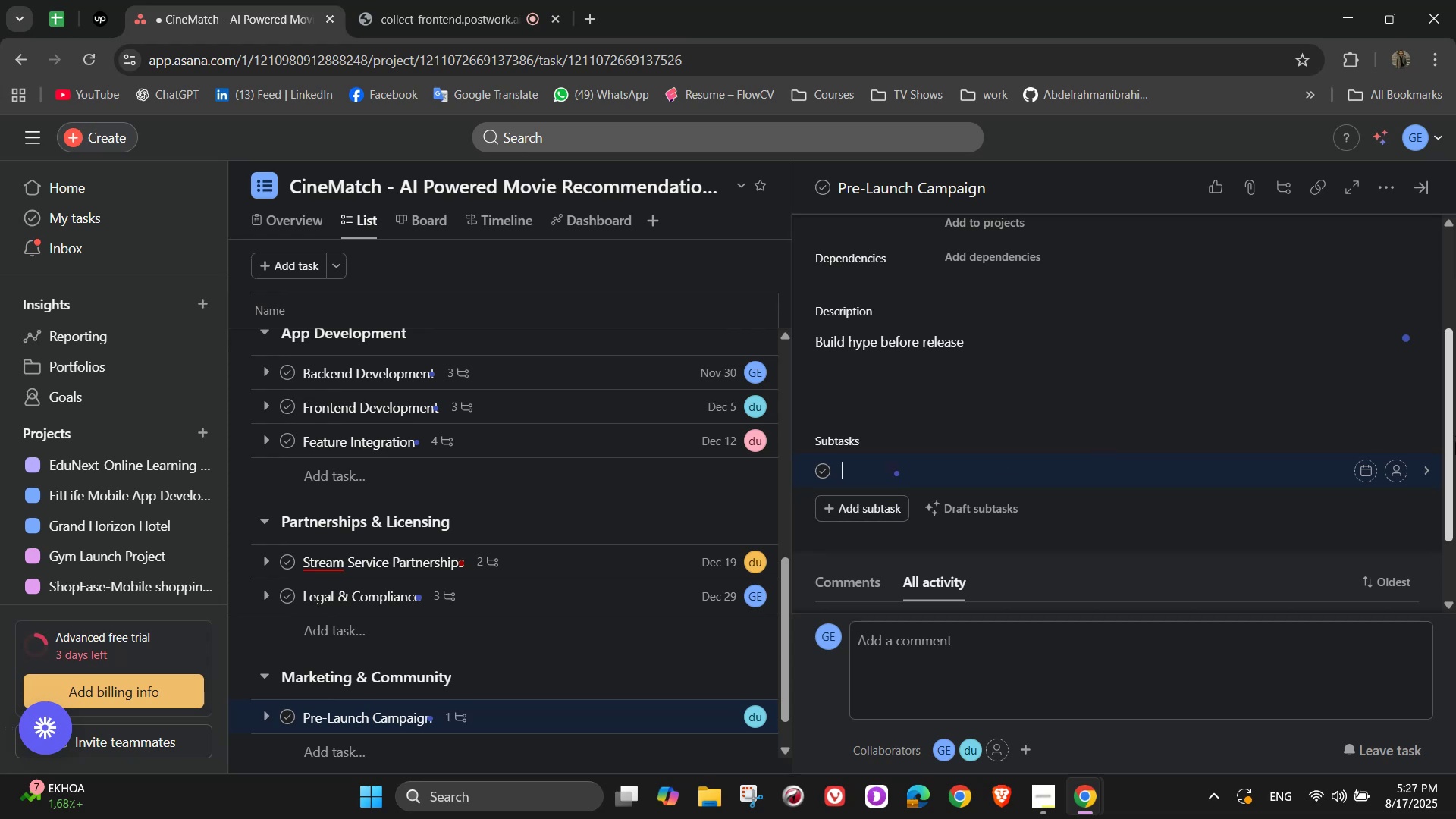 
type(Launch teaser b)
key(Backspace)
type(videos on TikTok & Instagram)
 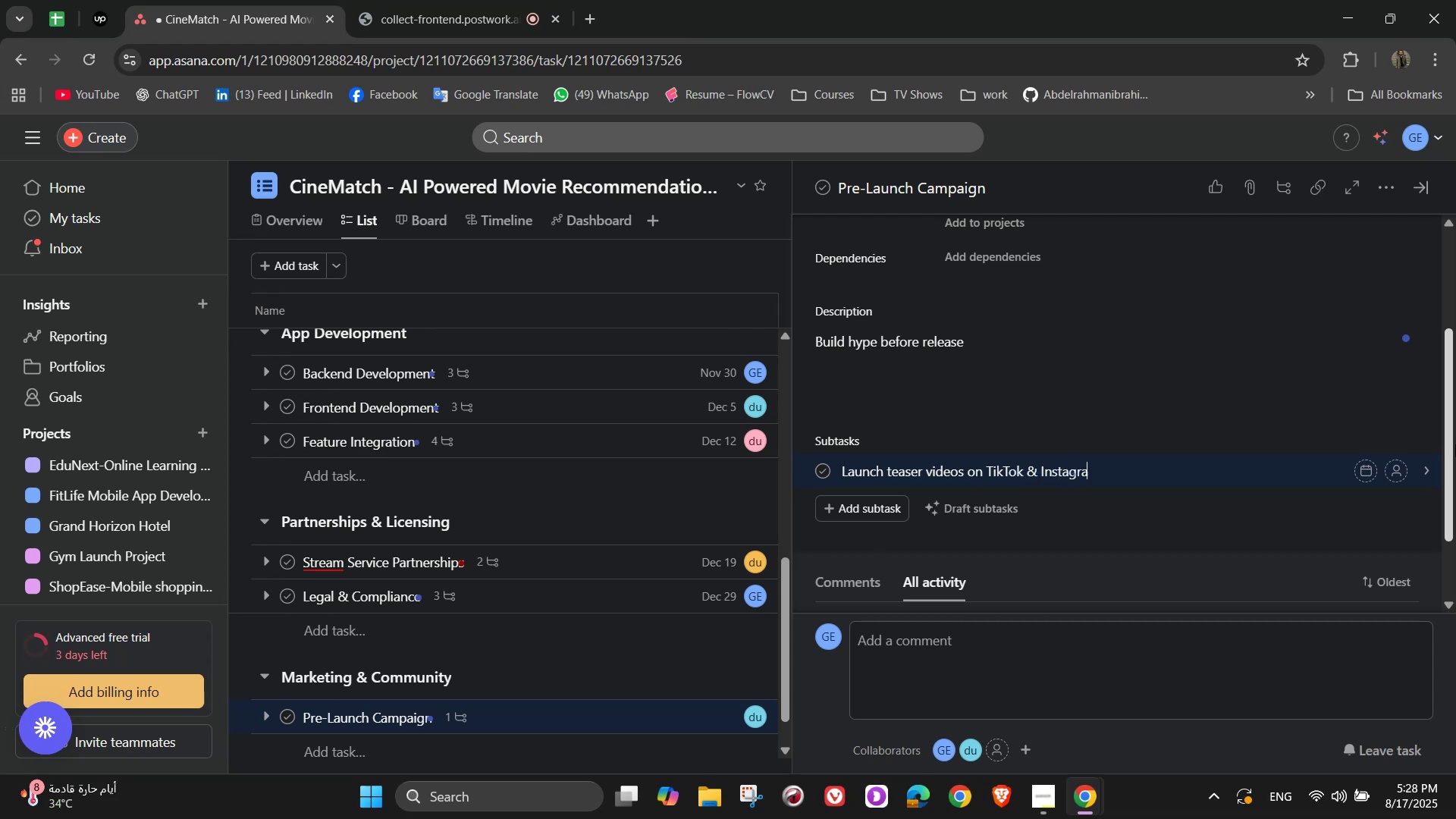 
key(NumpadEnter)
type(Collaborate with movie)
 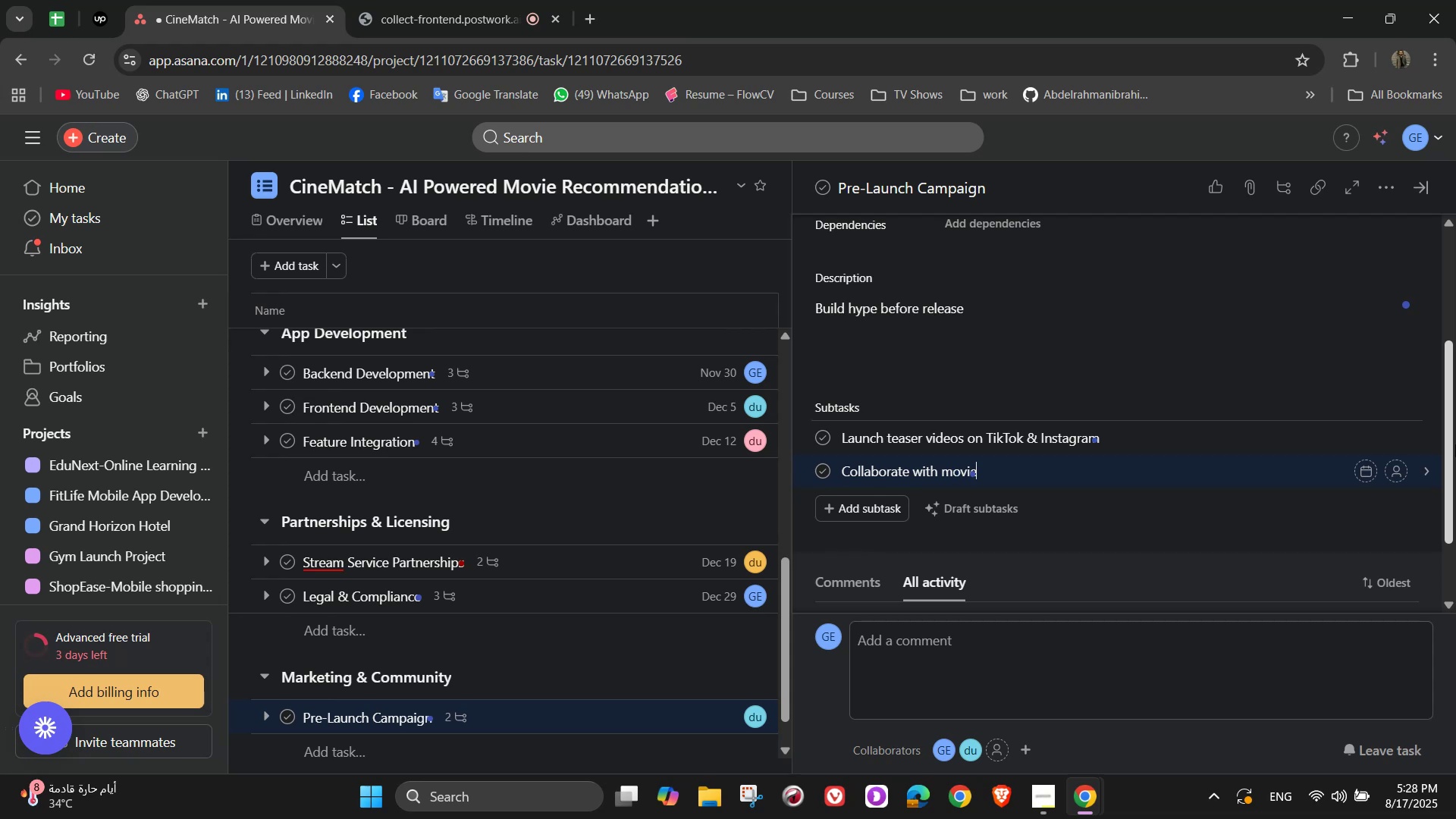 
type( influencers)
 